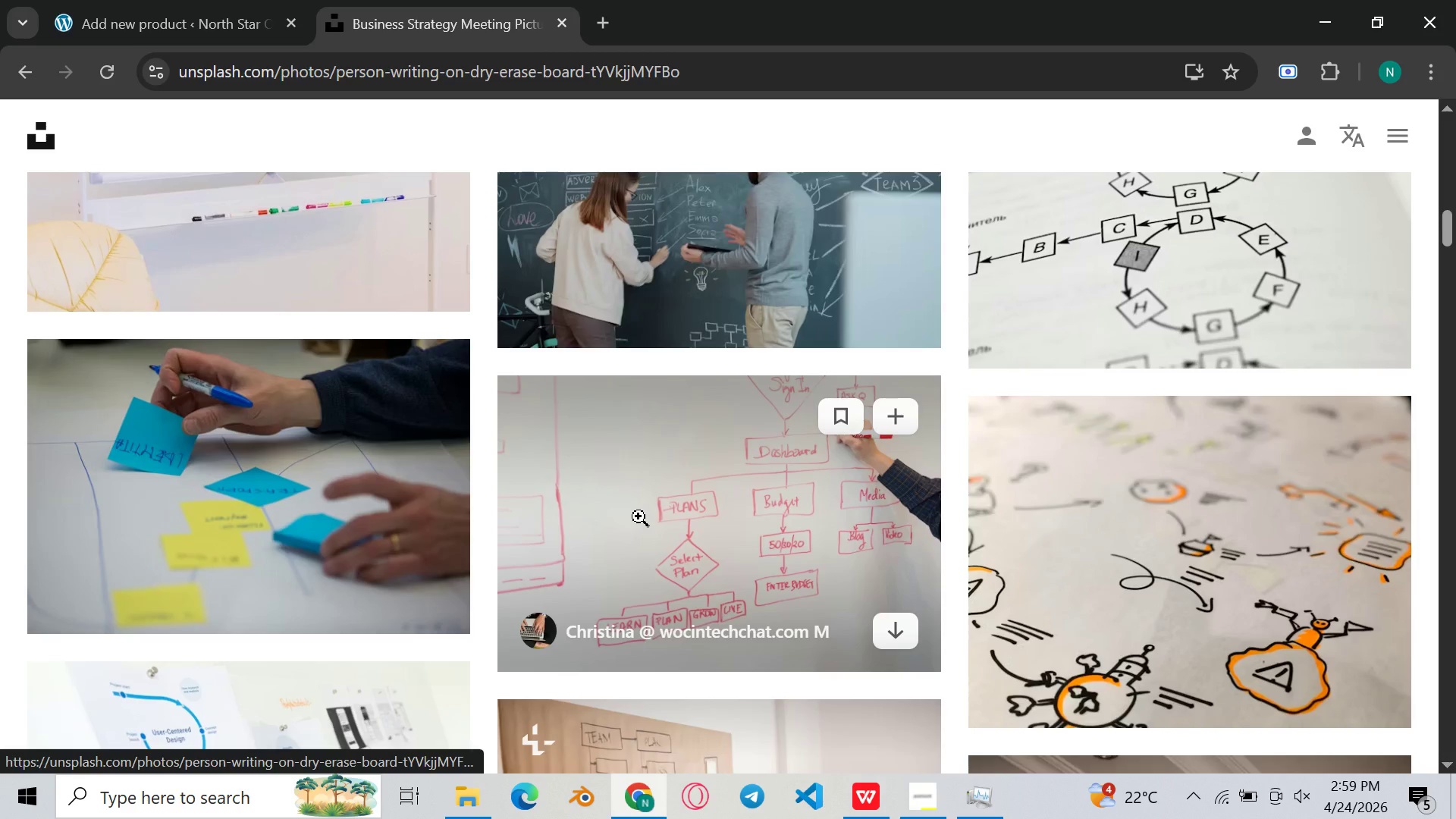 
scroll: coordinate [485, 537], scroll_direction: up, amount: 1.0
 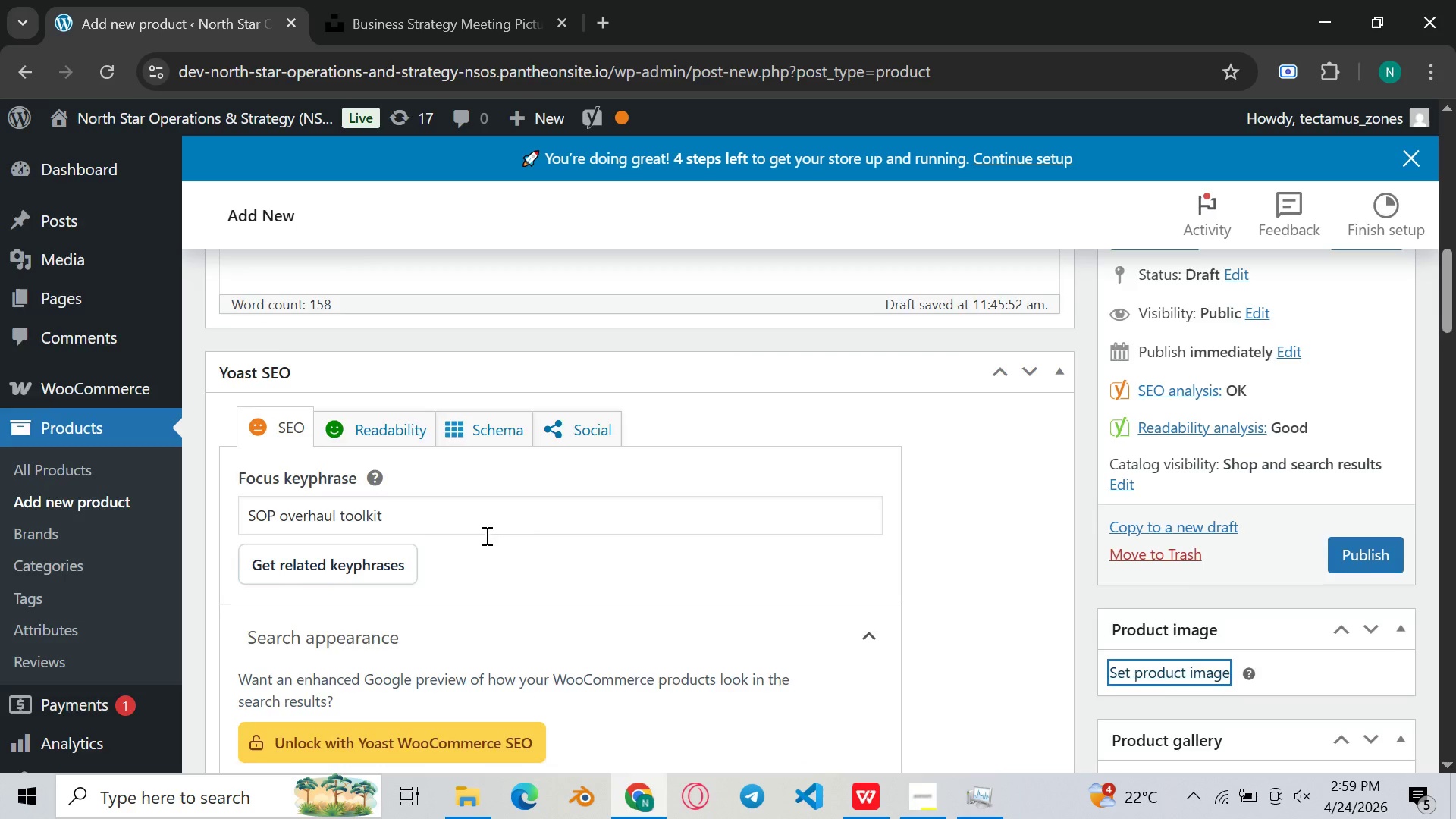 
scroll: coordinate [485, 536], scroll_direction: down, amount: 10.0
 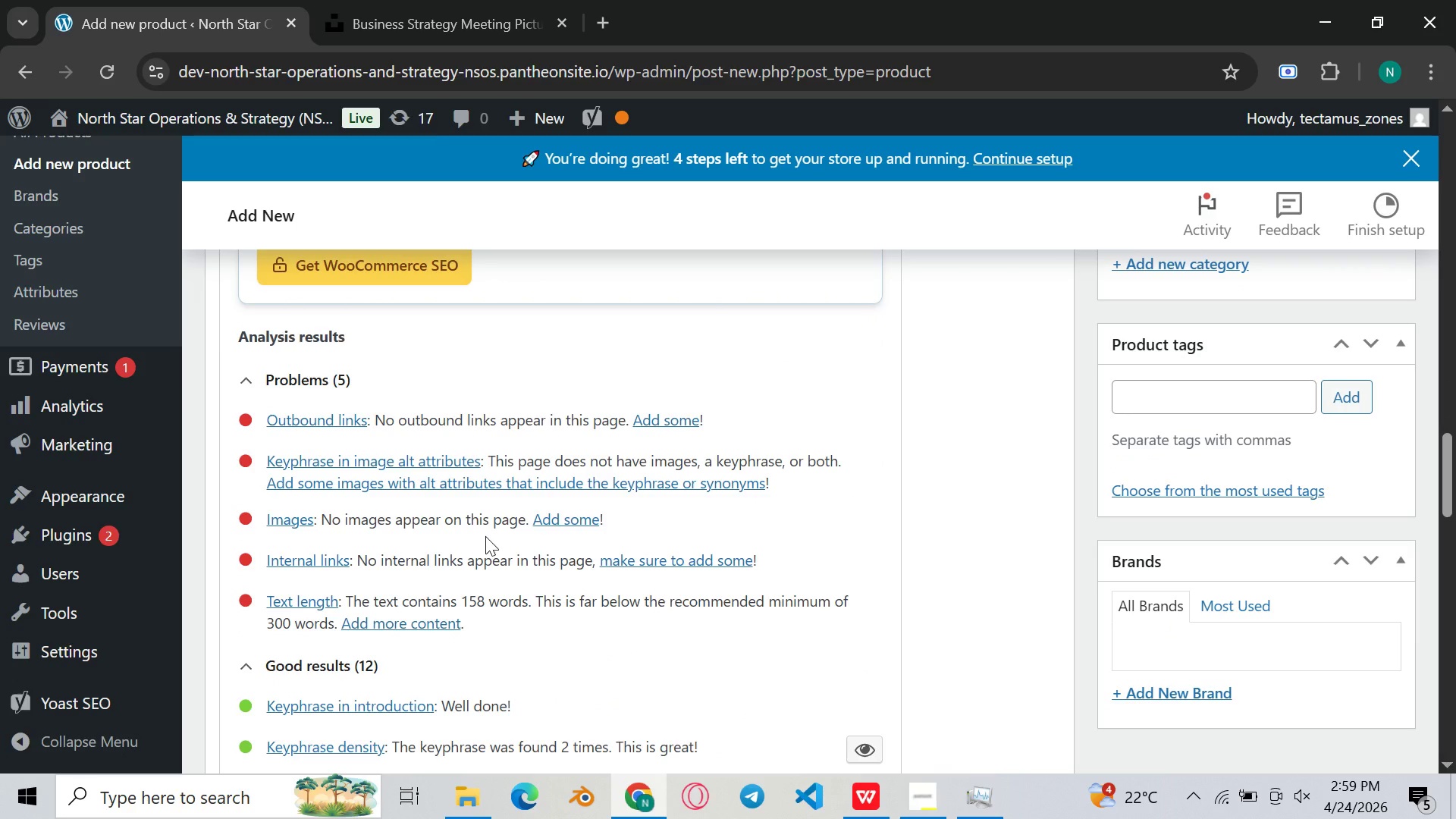 
scroll: coordinate [485, 537], scroll_direction: up, amount: 2.0
 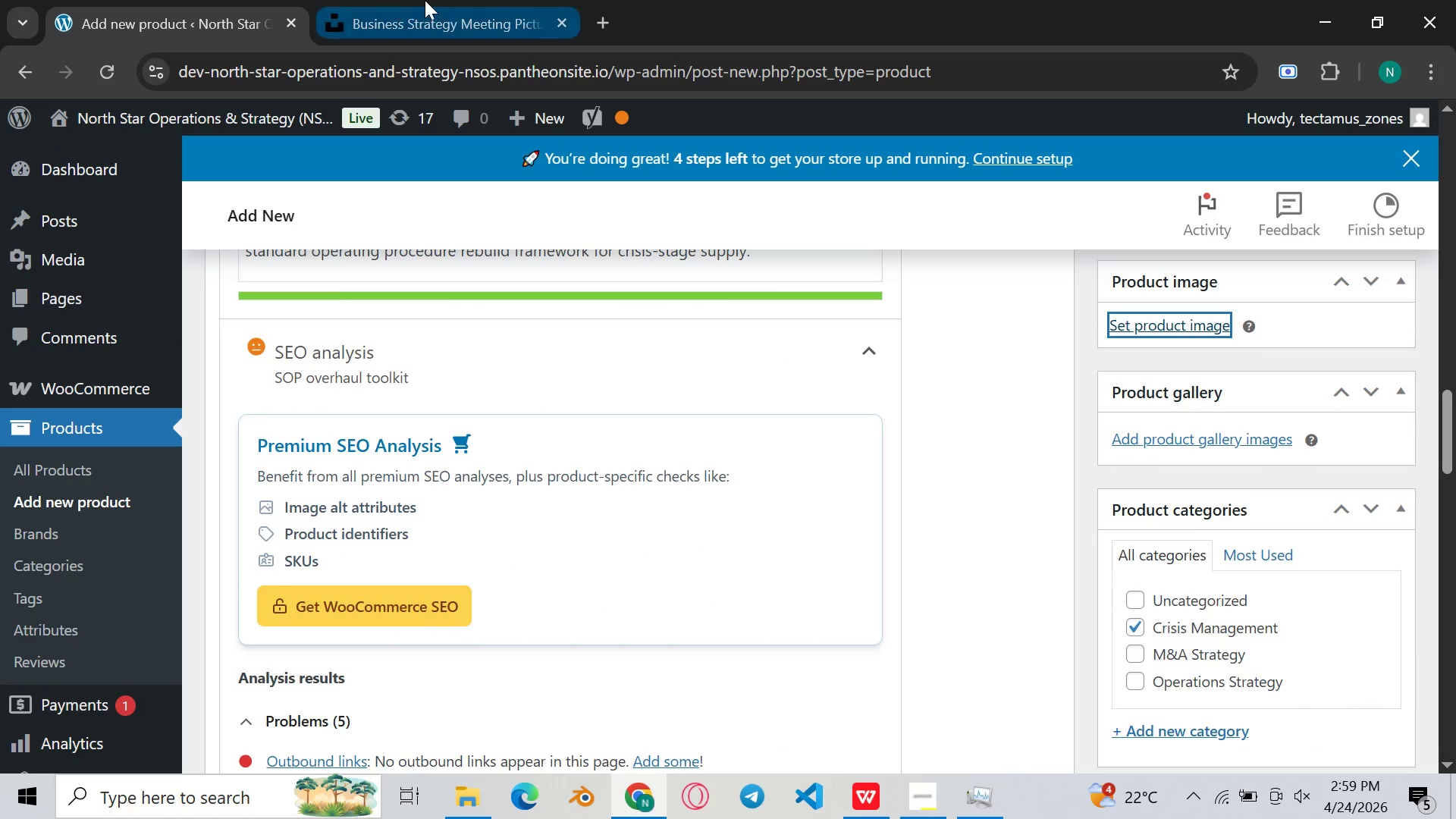 
left_click([425, 0])
 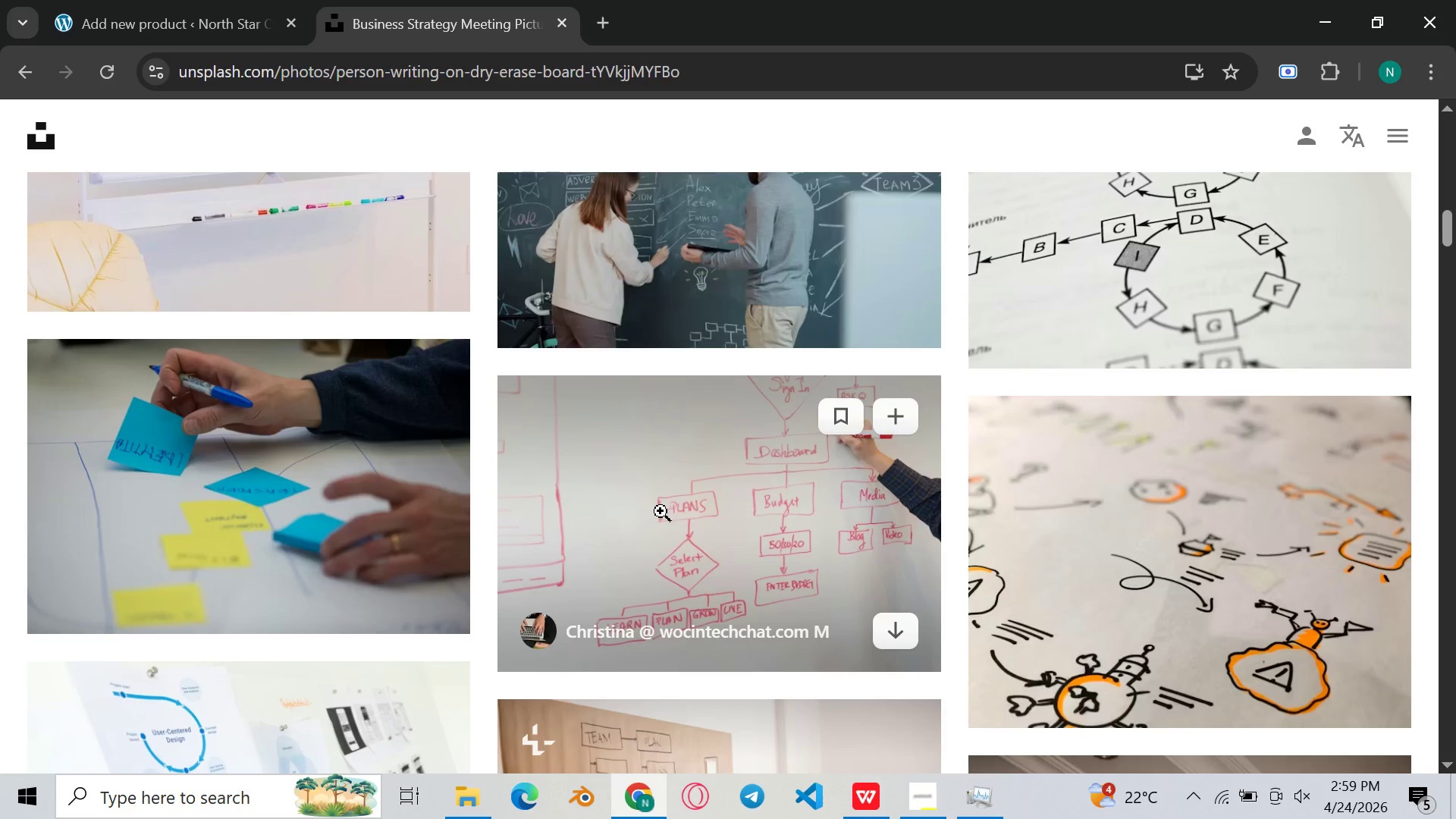 
left_click([661, 512])
 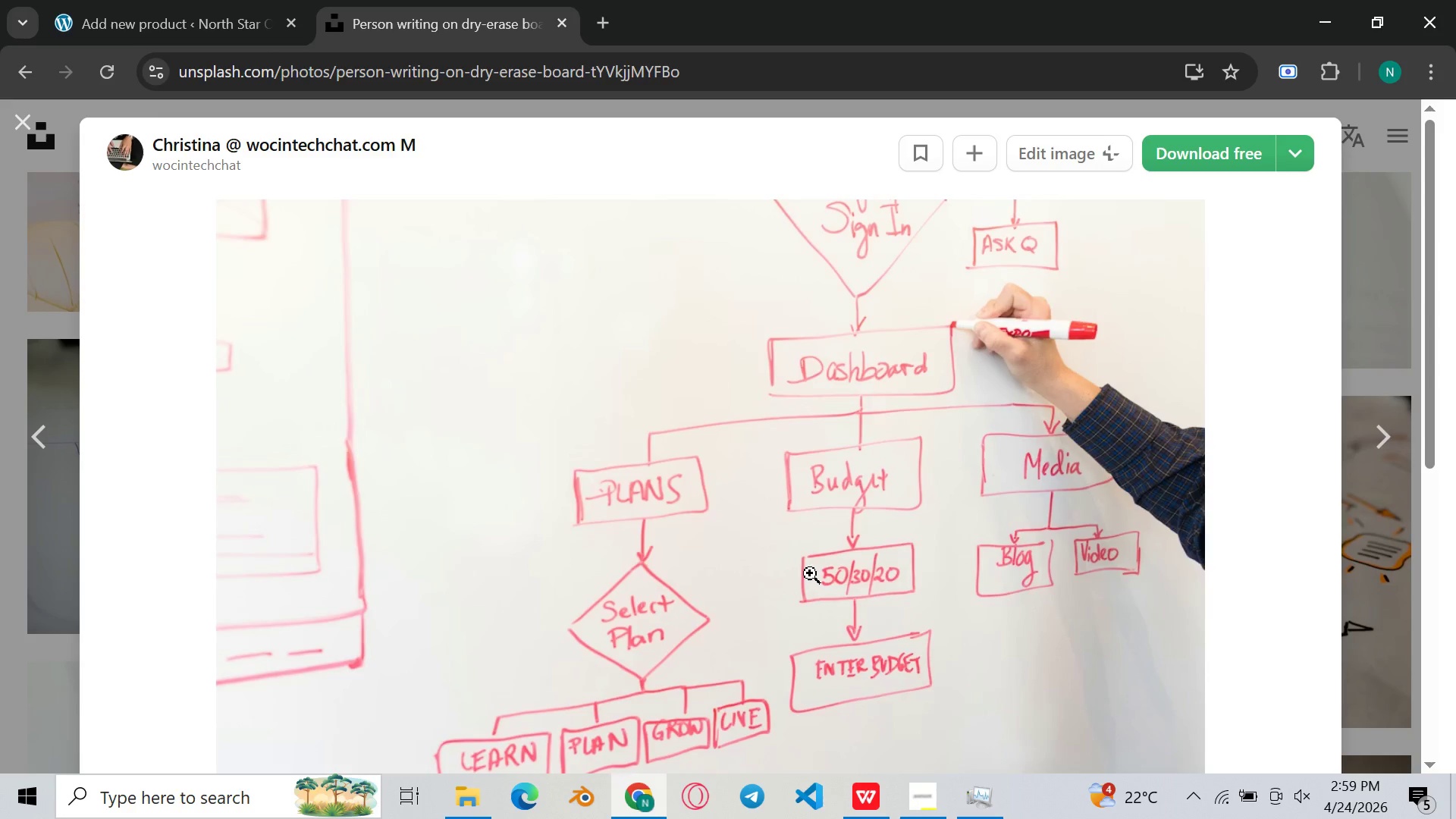 
scroll: coordinate [852, 533], scroll_direction: down, amount: 17.0
 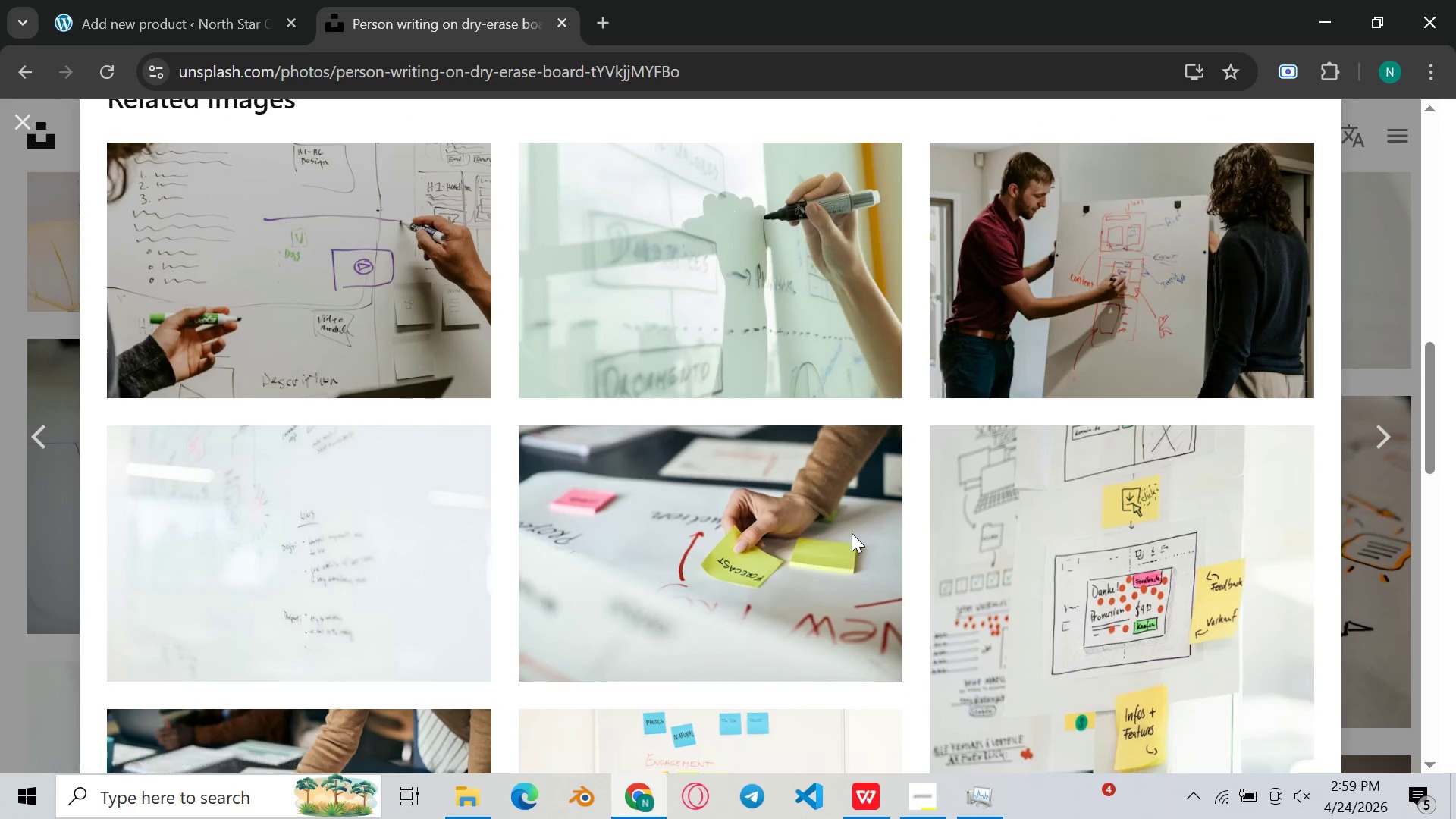 
scroll: coordinate [852, 533], scroll_direction: up, amount: 9.0
 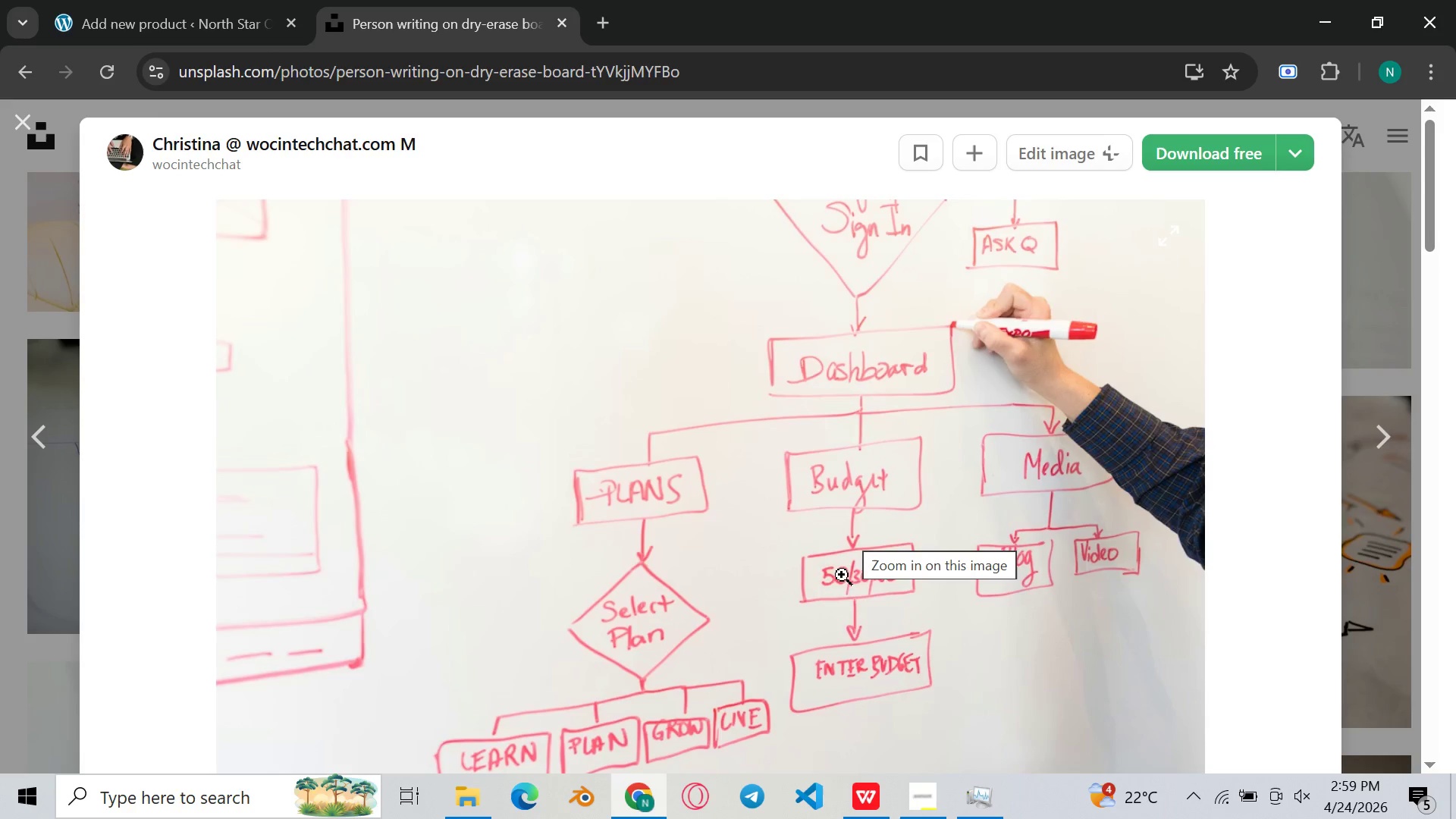 
scroll: coordinate [843, 592], scroll_direction: down, amount: 14.0
 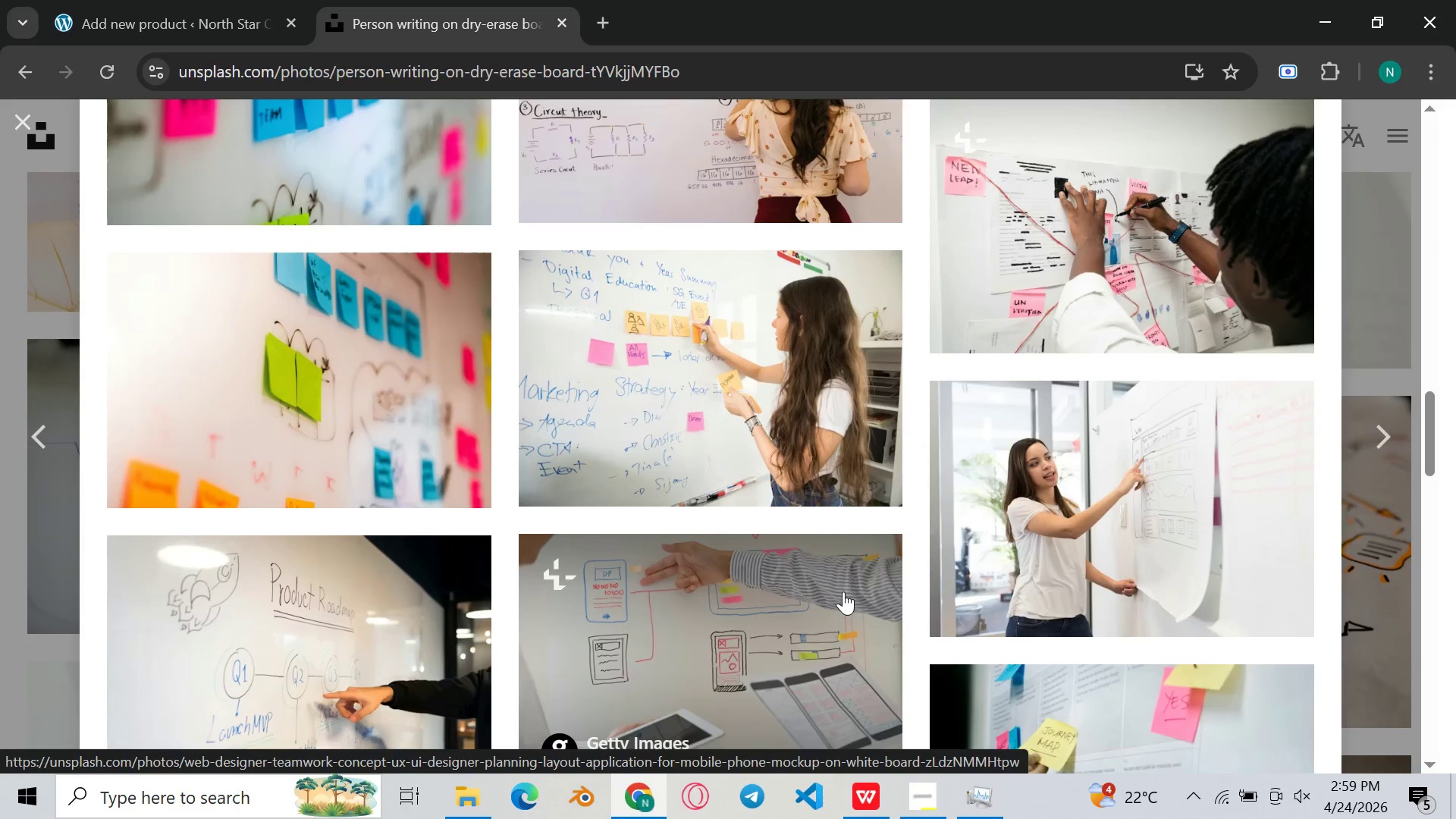 
scroll: coordinate [843, 592], scroll_direction: up, amount: 6.0
 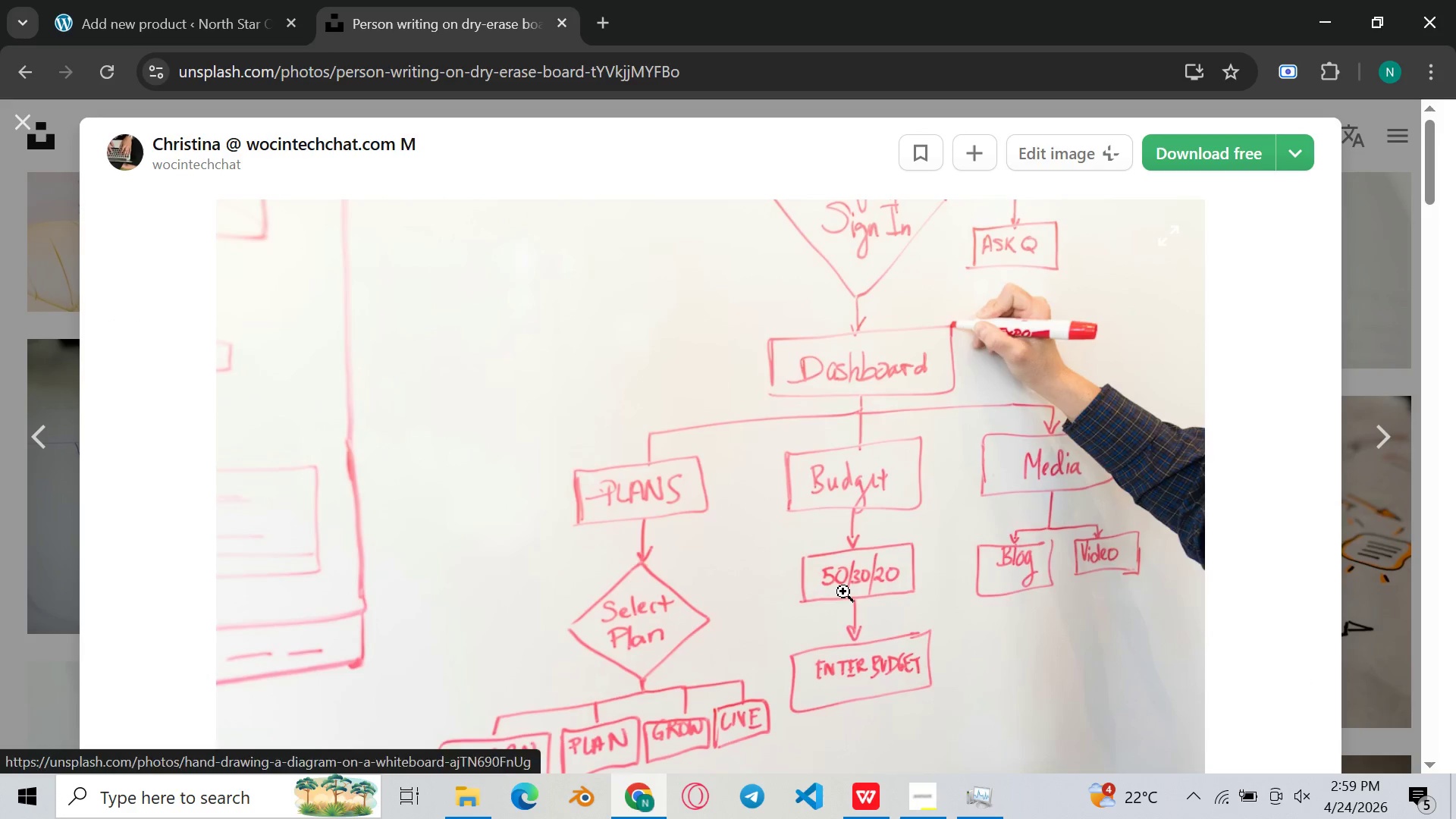 
scroll: coordinate [843, 592], scroll_direction: none, amount: 0.0
 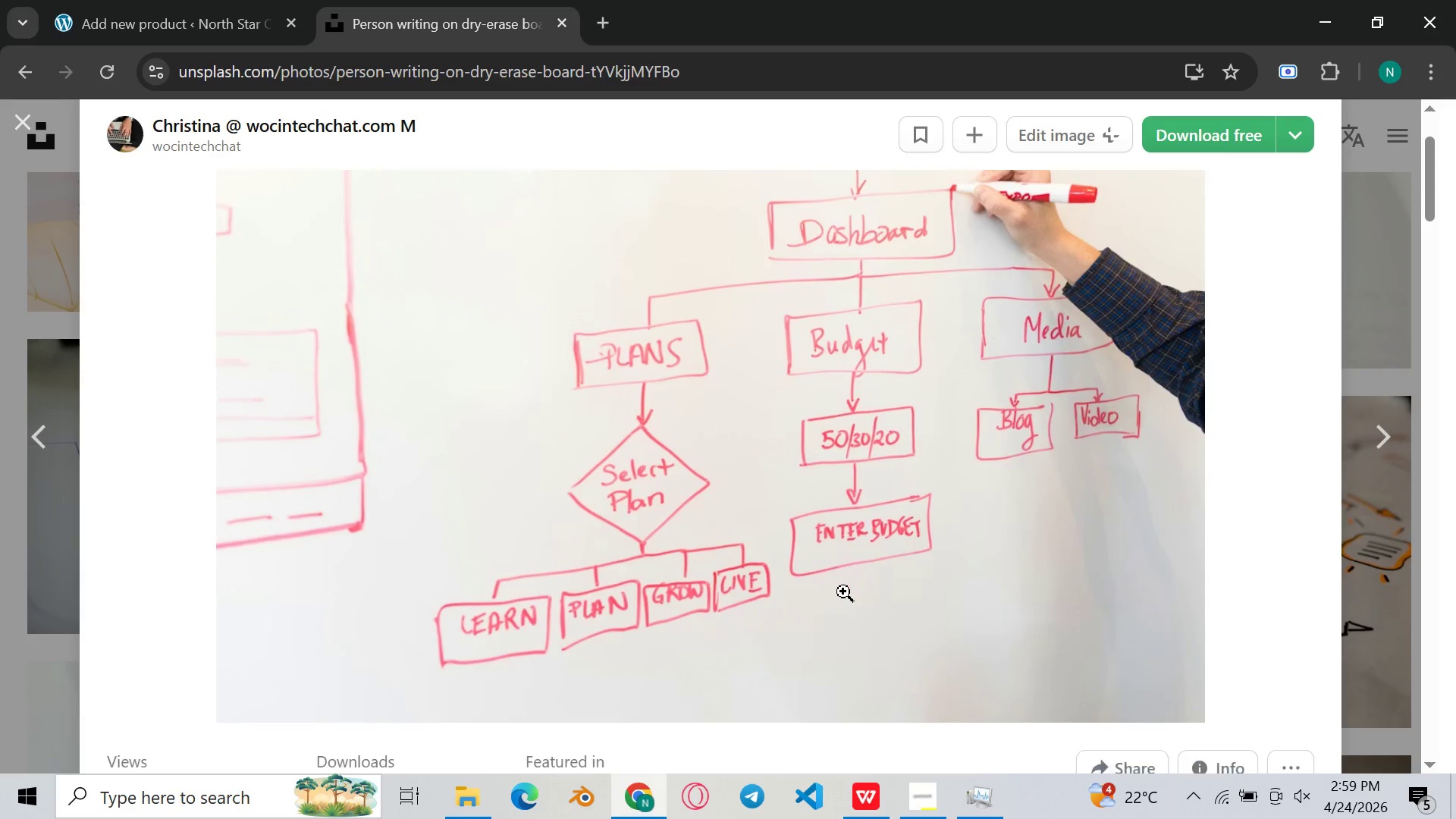 
scroll: coordinate [652, 602], scroll_direction: down, amount: 16.0
 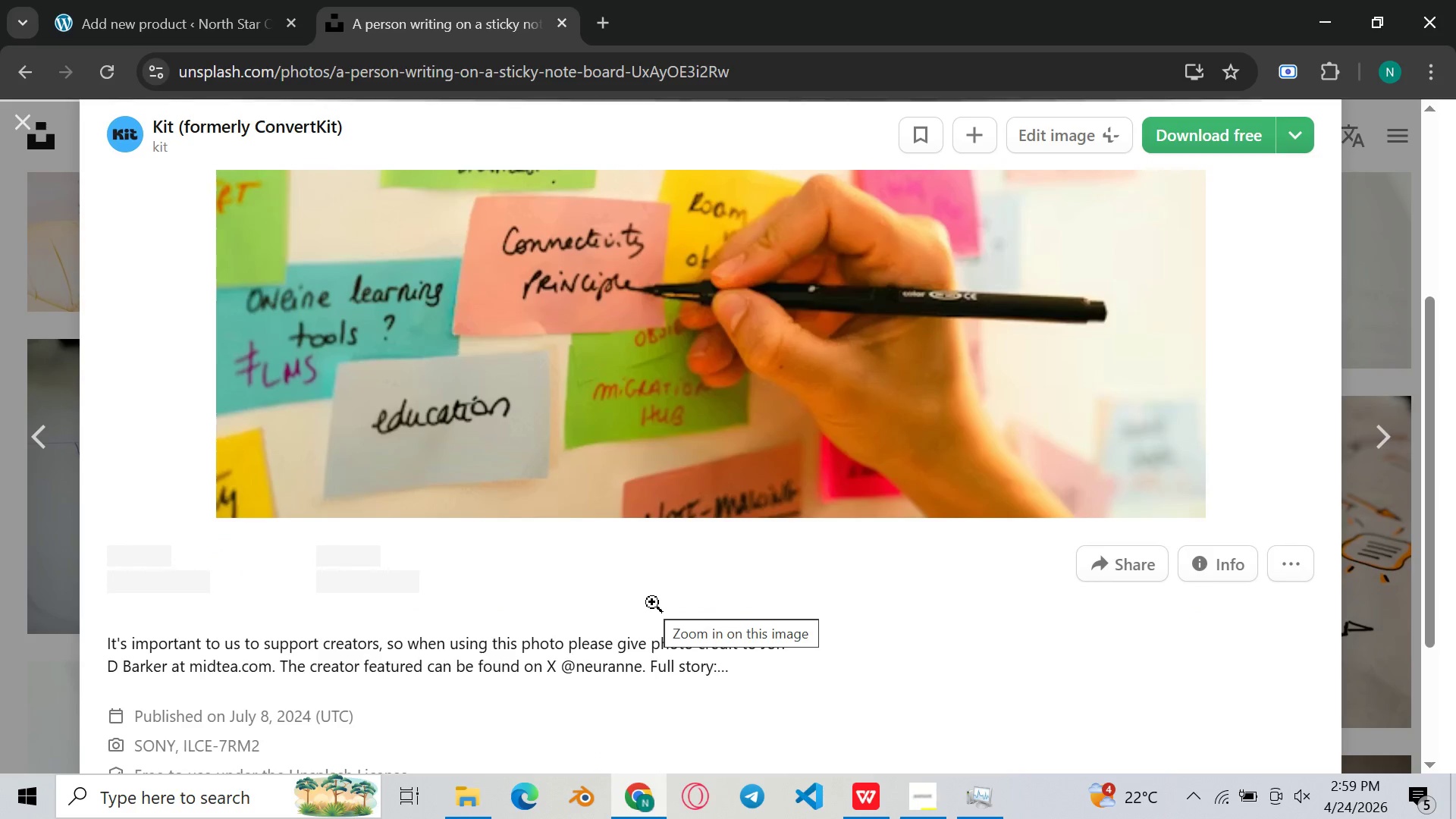 
scroll: coordinate [652, 602], scroll_direction: none, amount: 0.0
 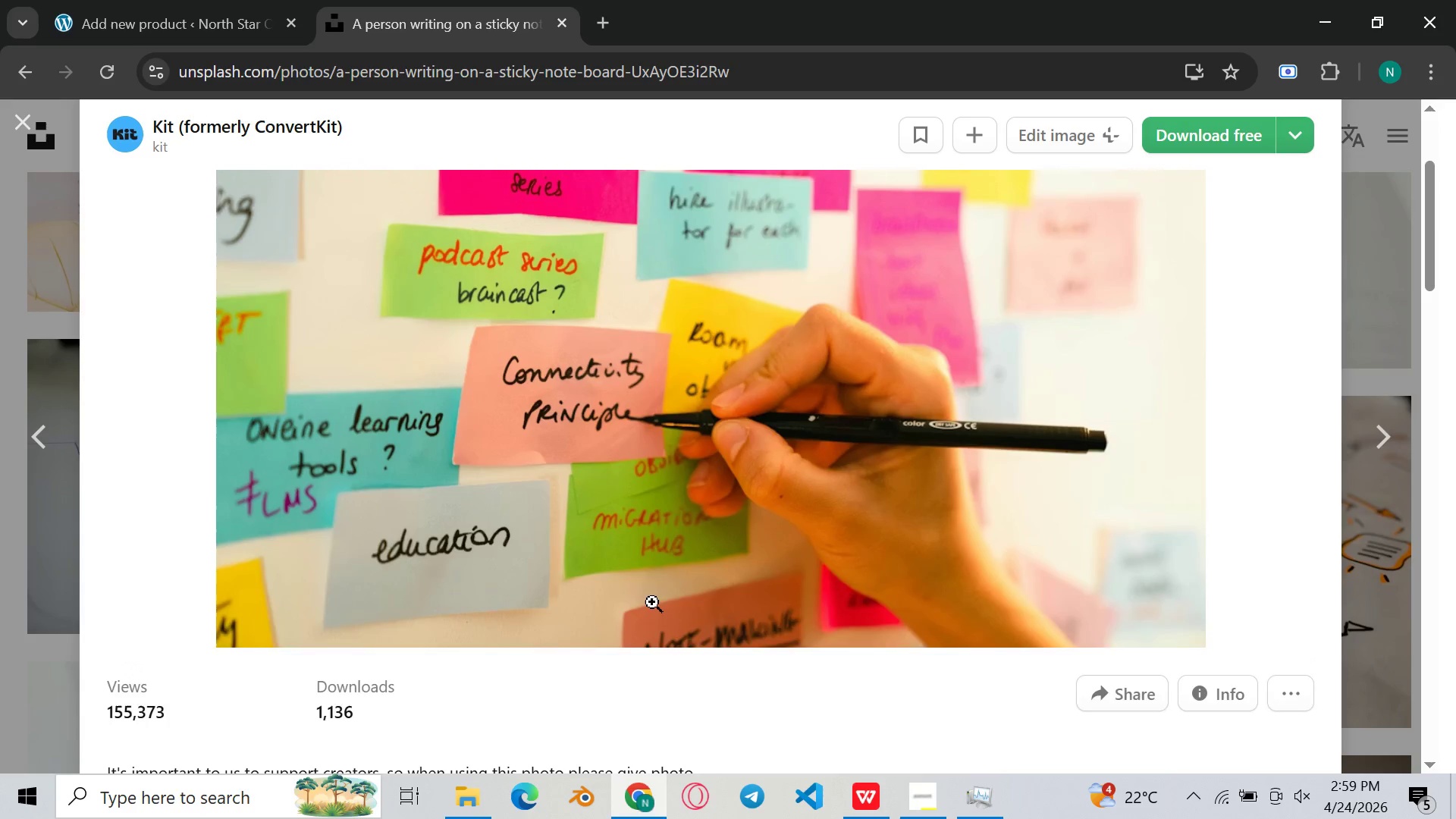 
scroll: coordinate [652, 602], scroll_direction: up, amount: 2.0
 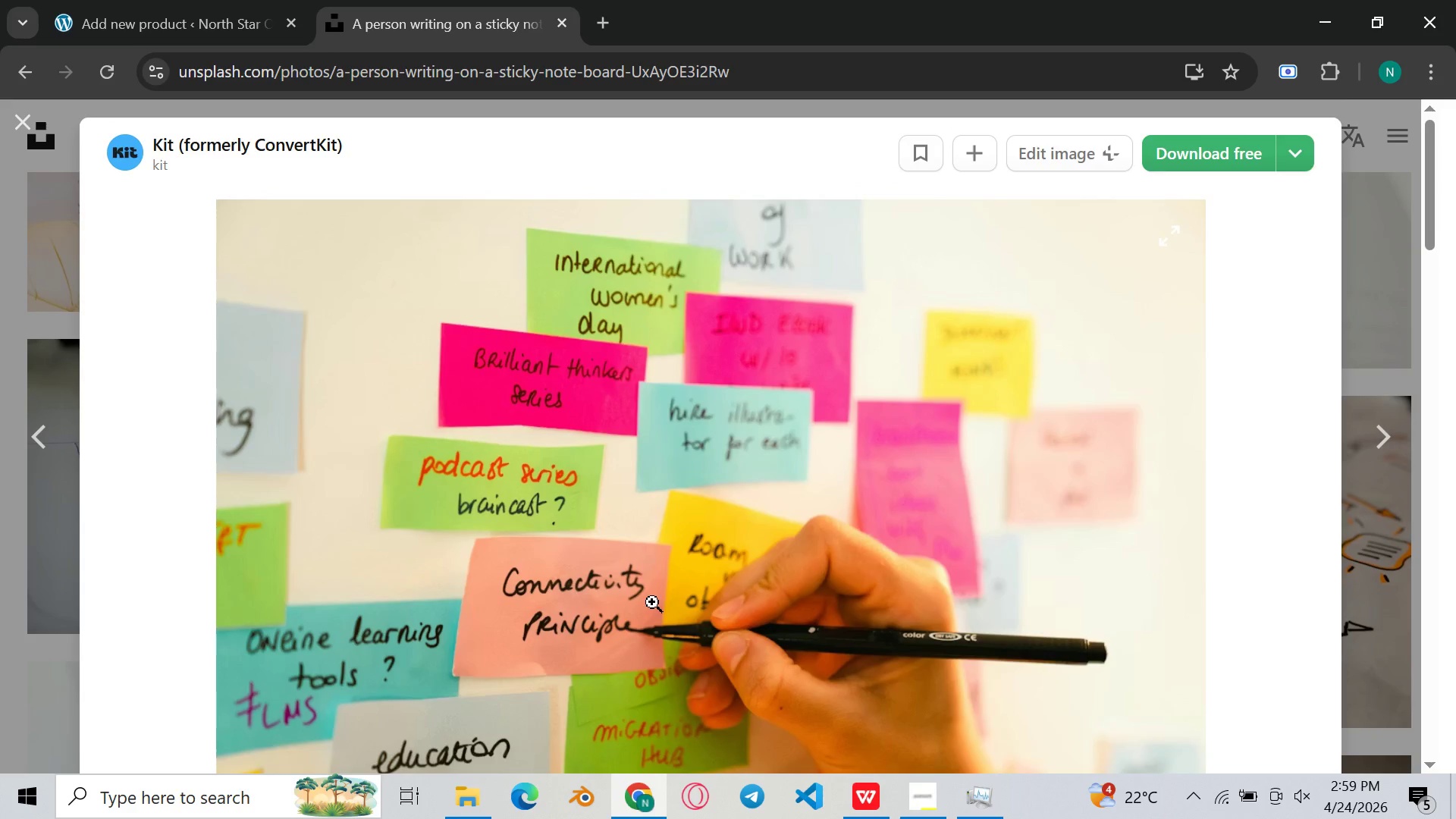 
scroll: coordinate [580, 592], scroll_direction: none, amount: 0.0
 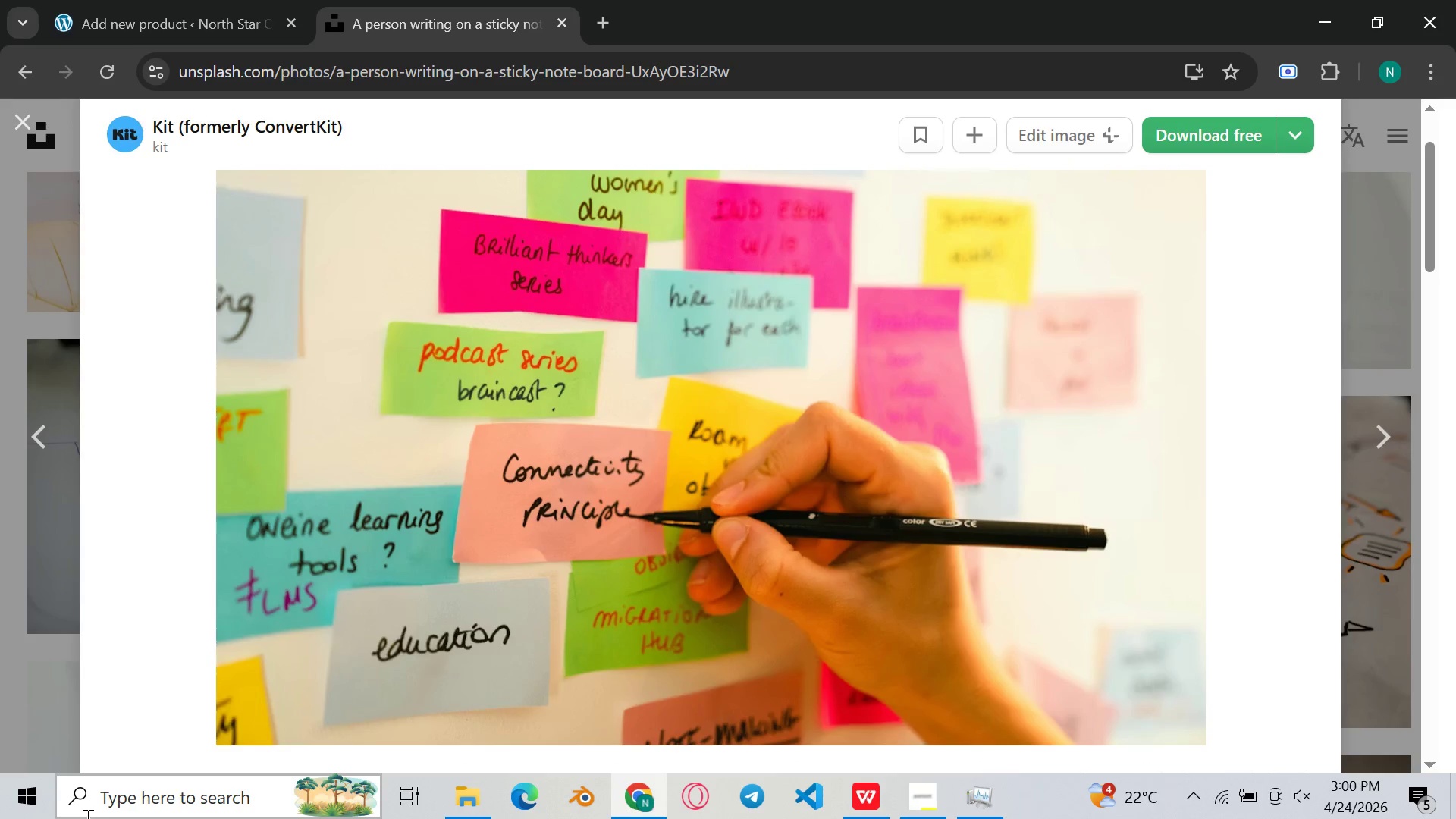 
key(Meta+Shift+S)
 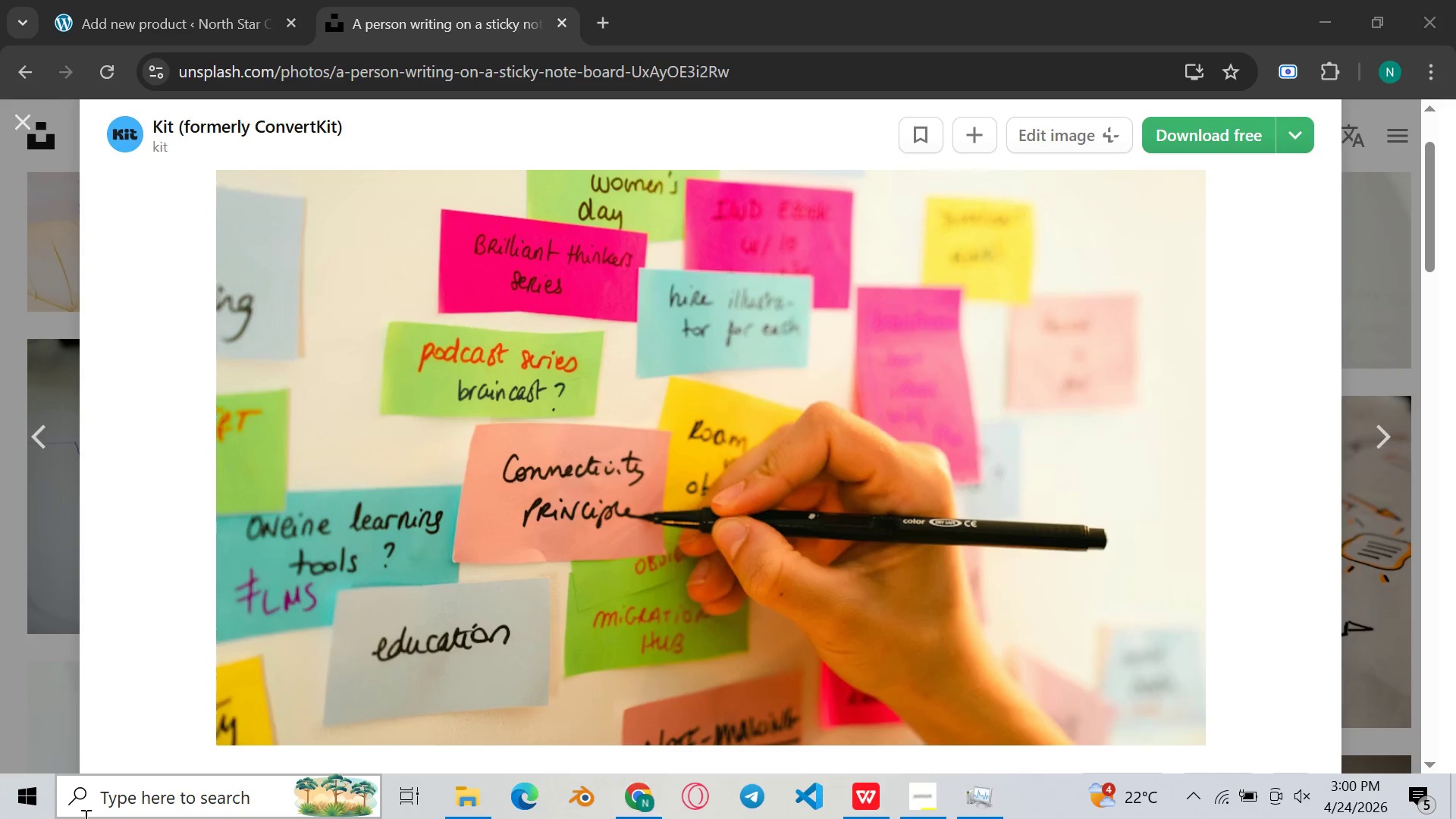 
left_click([84, 818])
 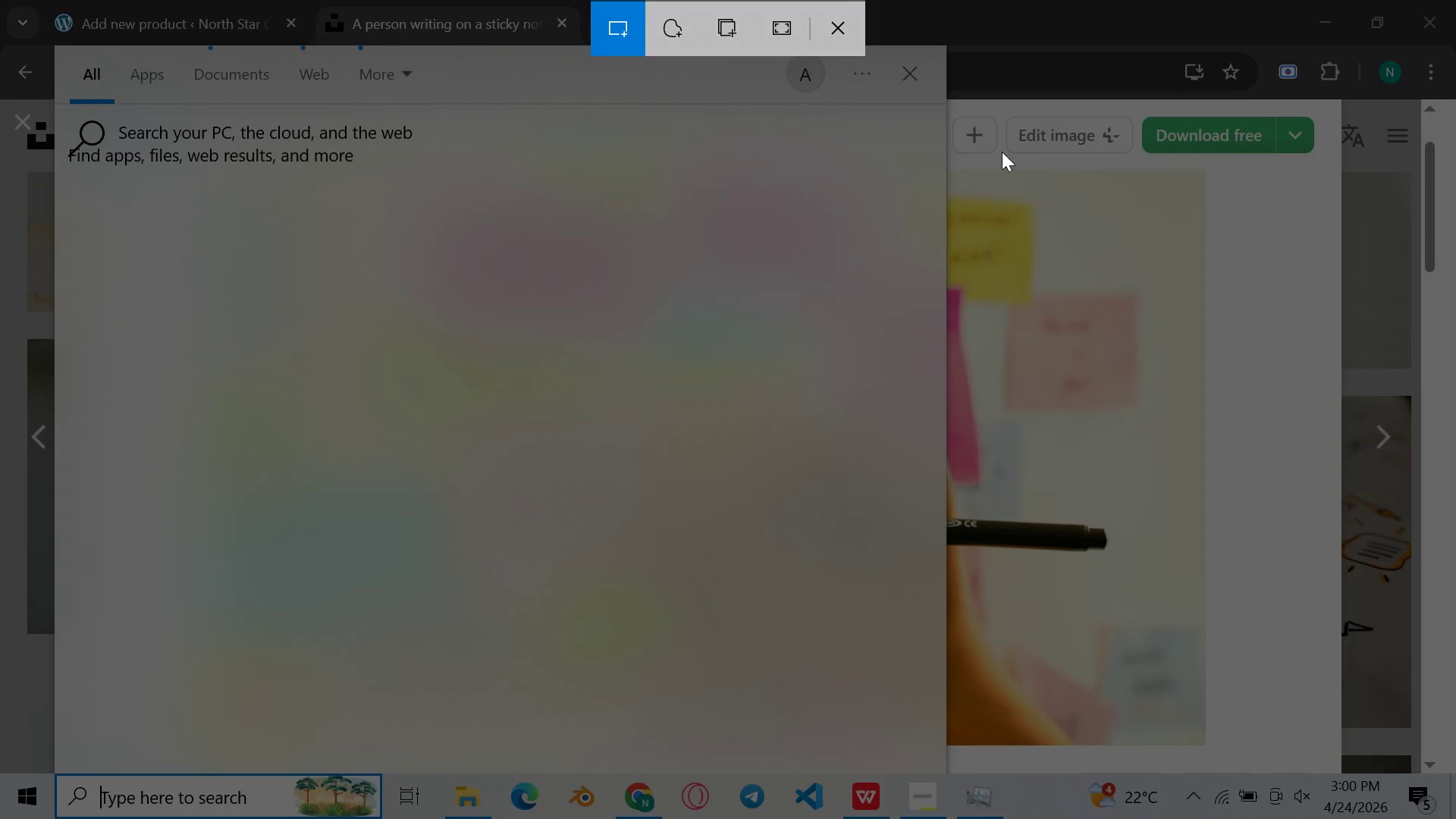 
left_click([956, 155])
 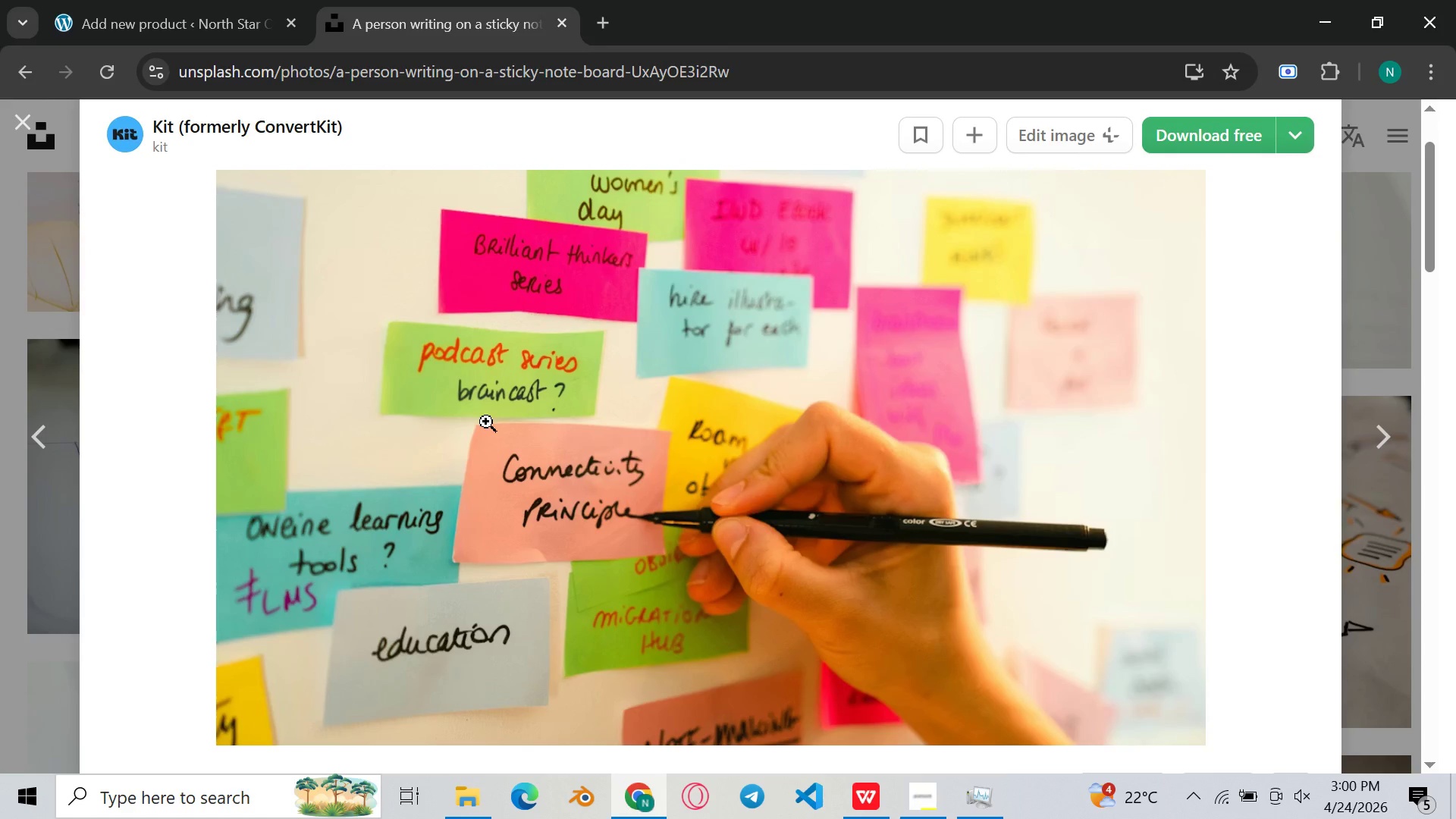 
key(Meta+Shift+ShiftLeft)
 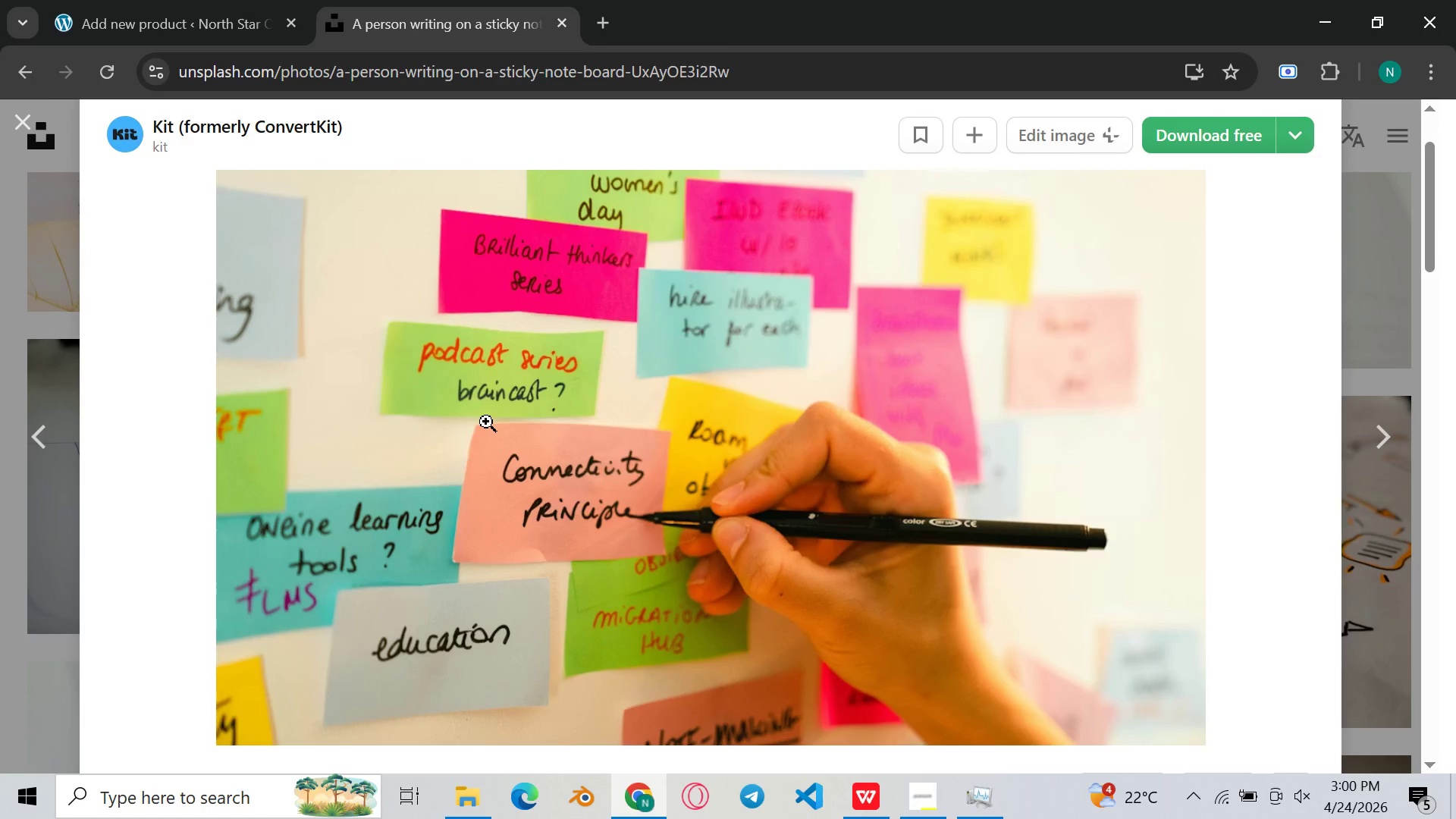 
key(Meta+Shift+S)
 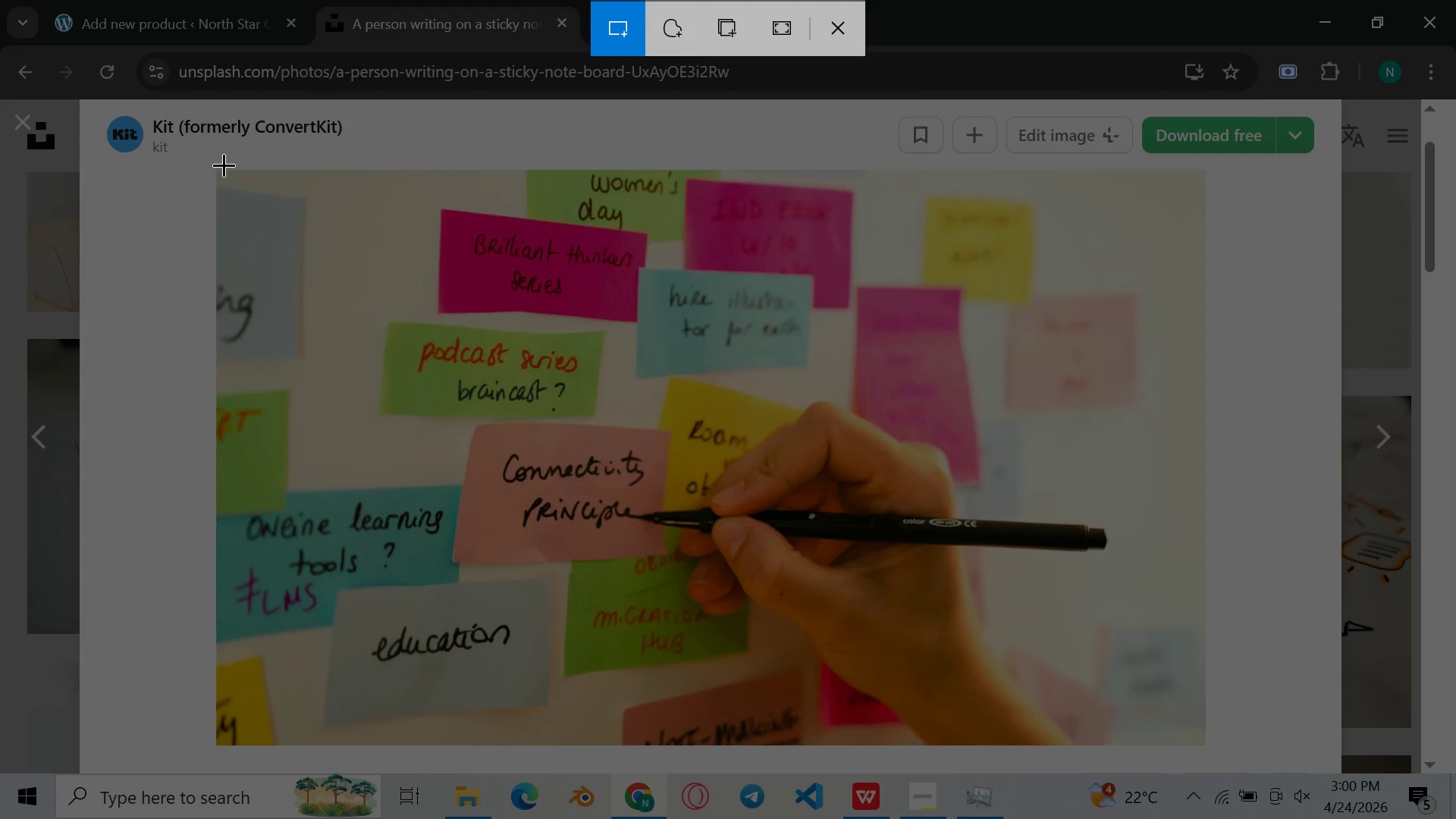 
left_click_drag(start_coordinate=[222, 167], to_coordinate=[1207, 742])
 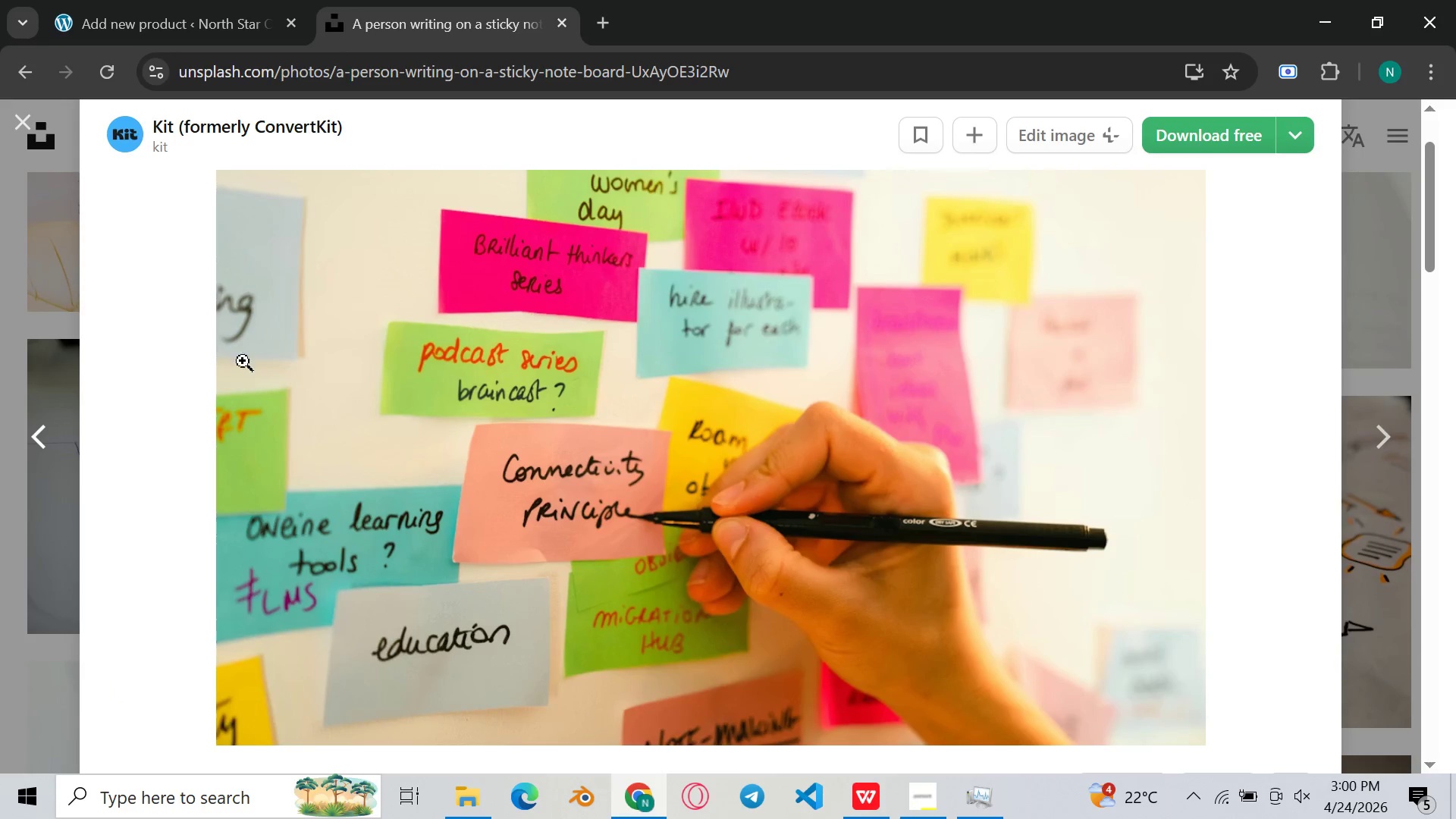 
mouse_move([554, 346])
 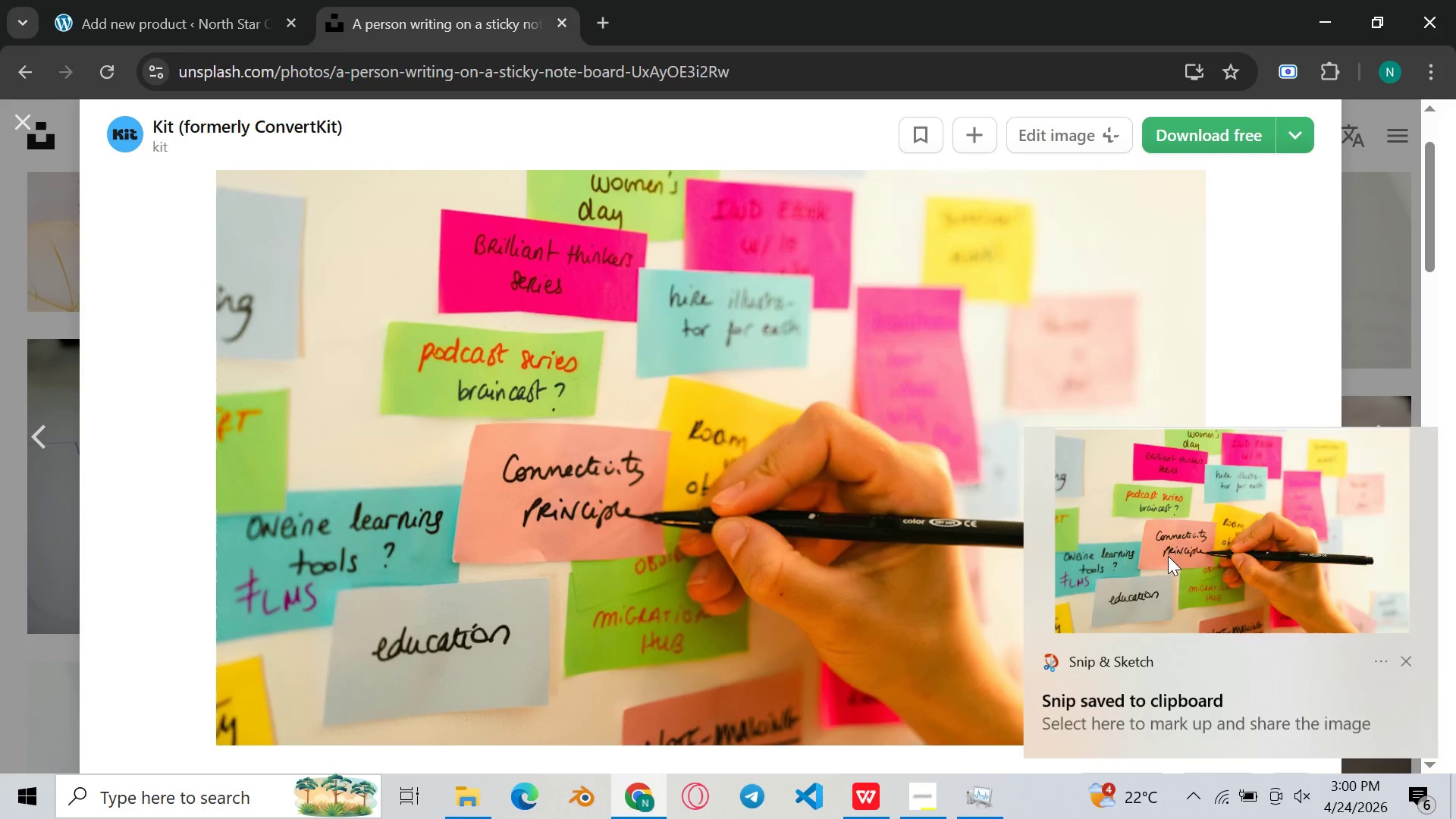 
left_click_drag(start_coordinate=[1164, 557], to_coordinate=[1156, 560])
 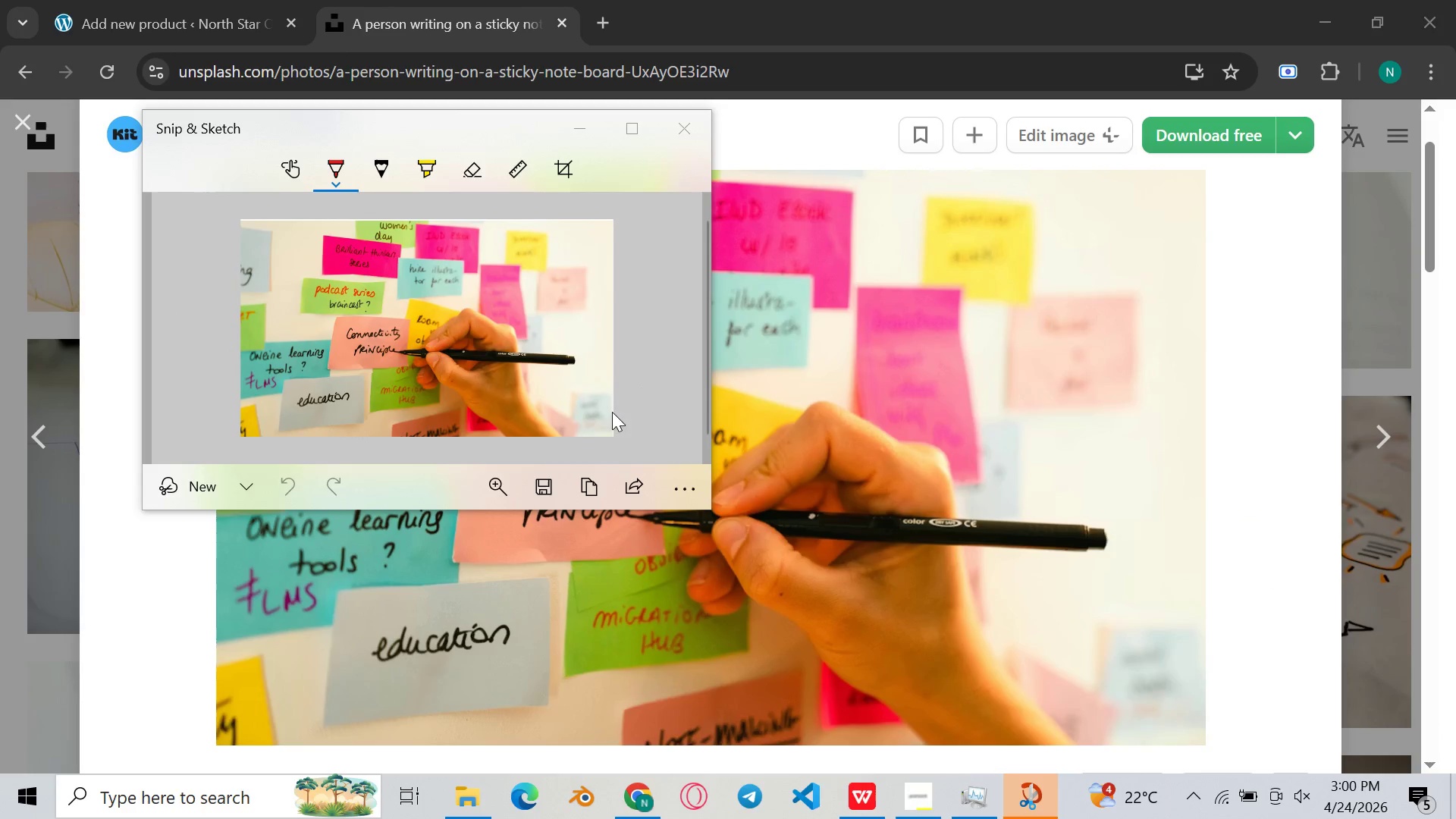 
left_click([548, 484])
 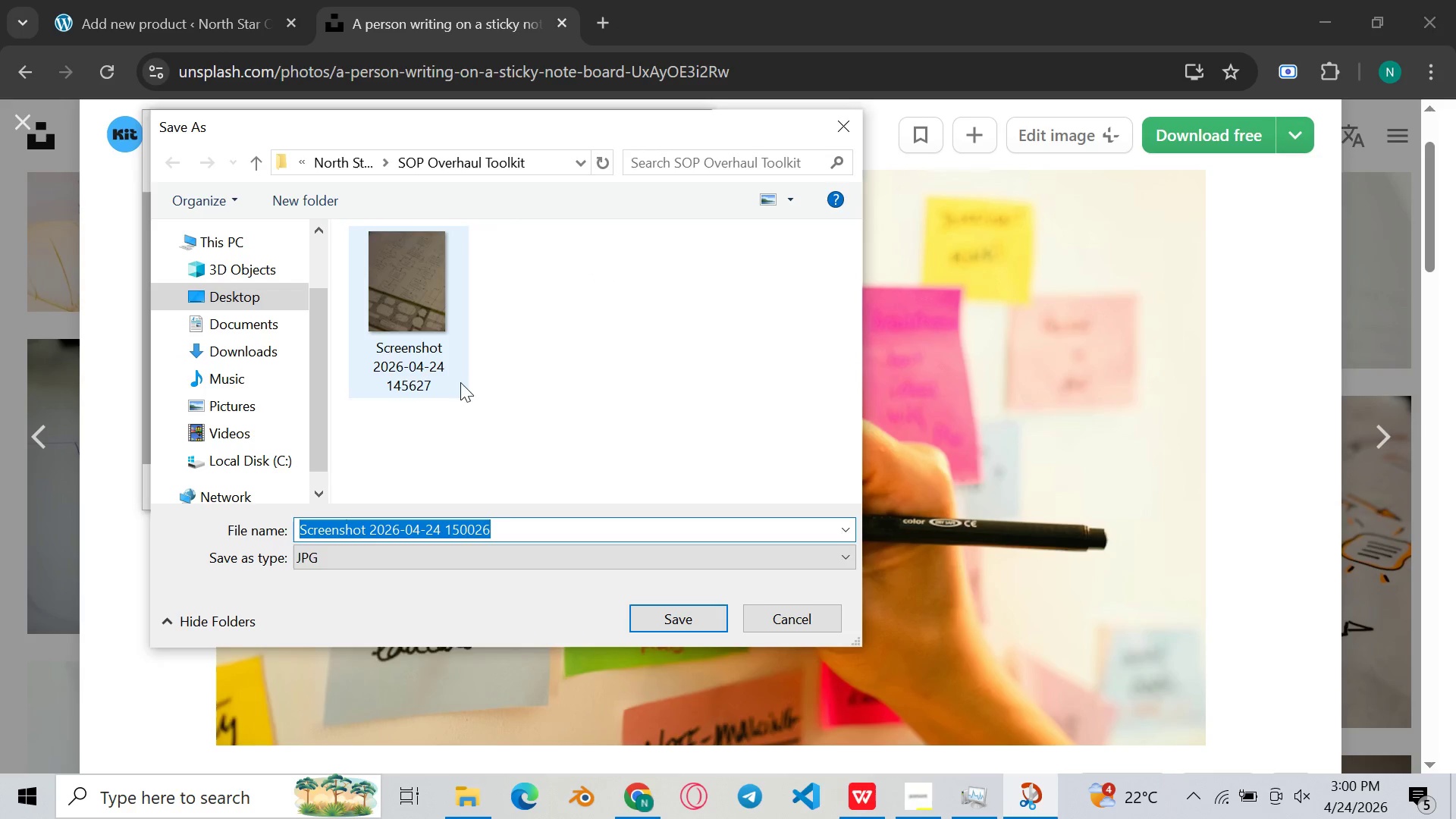 
left_click([700, 617])
 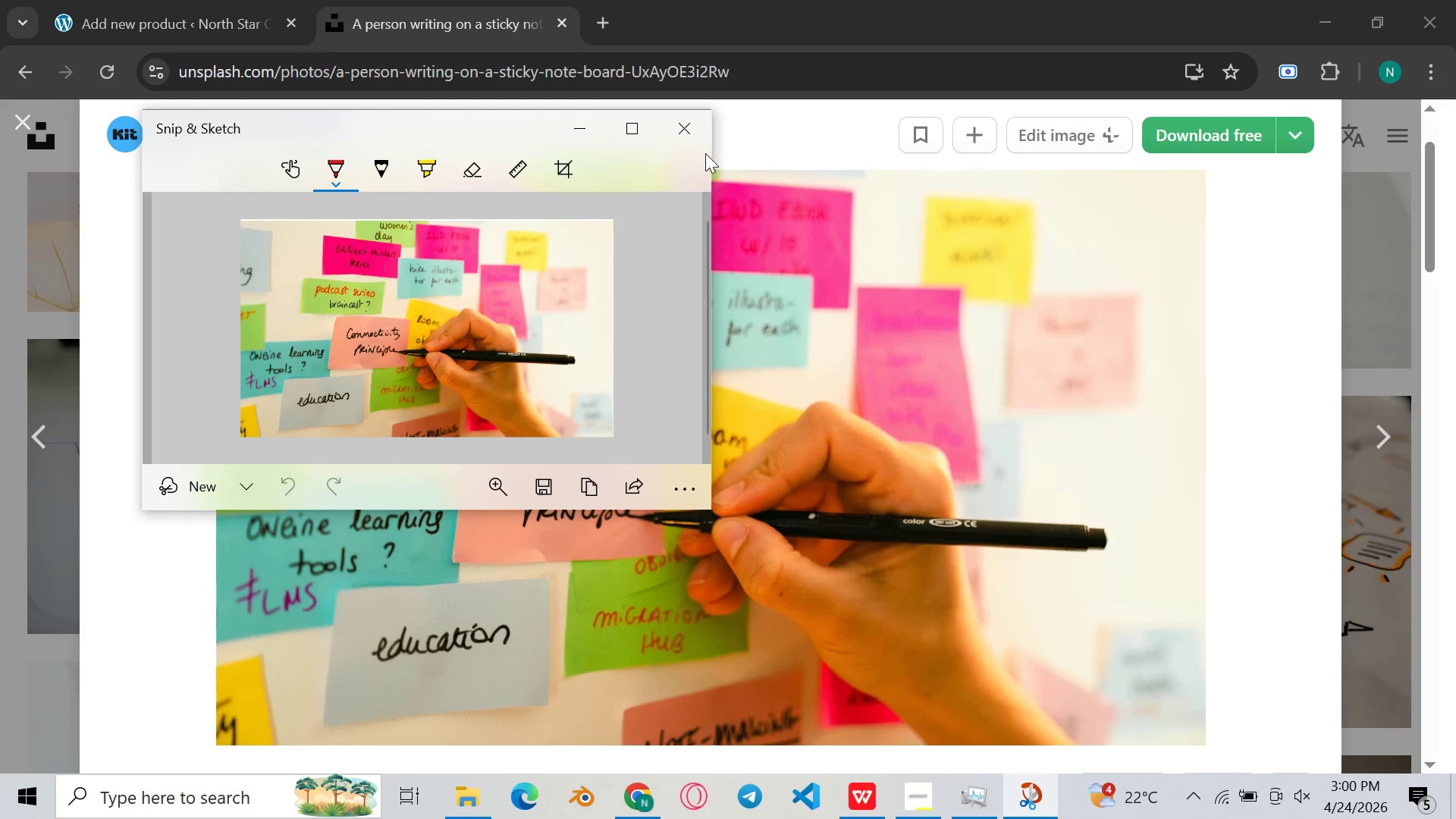 
left_click([695, 134])
 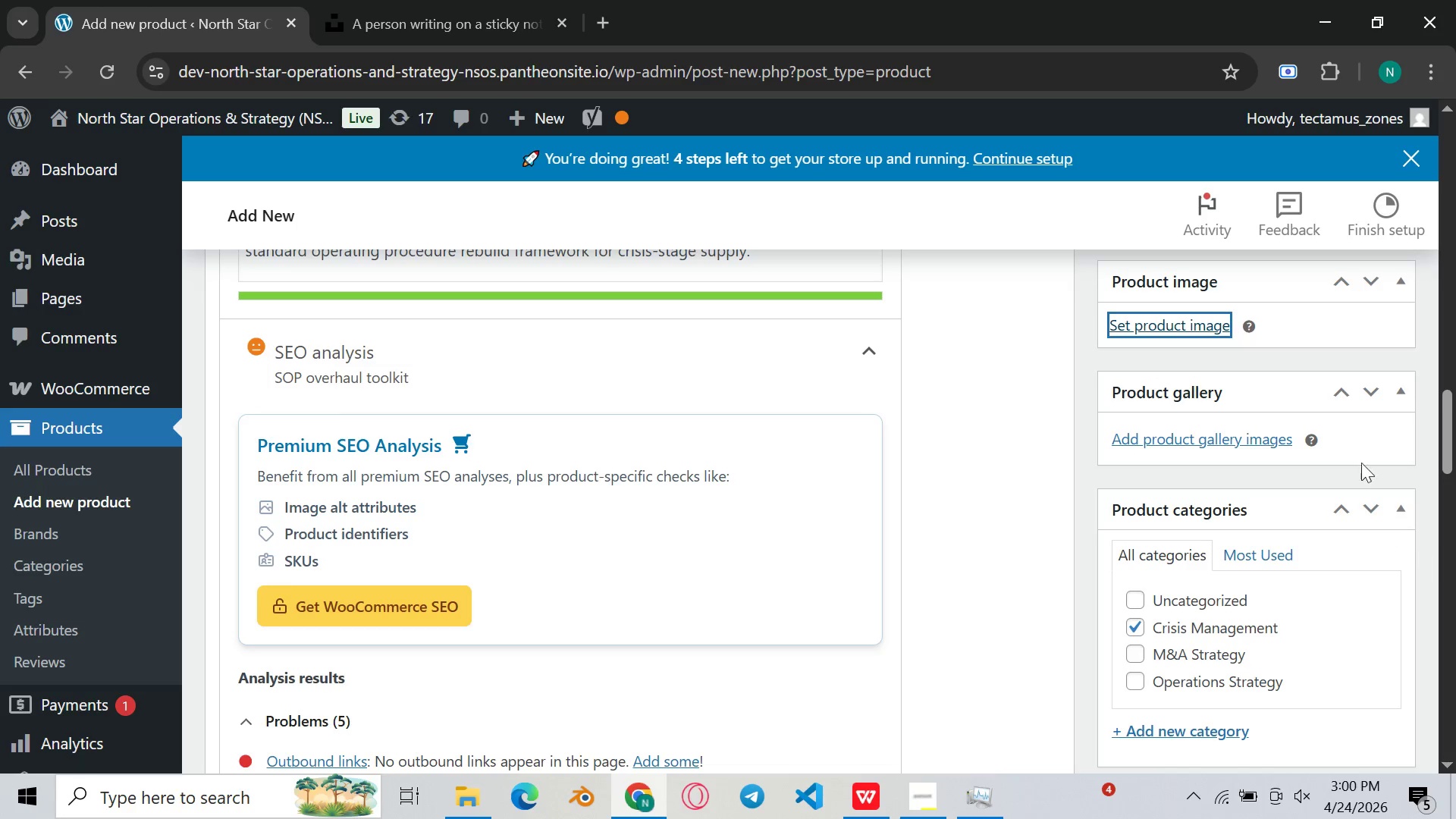 
left_click([1191, 327])
 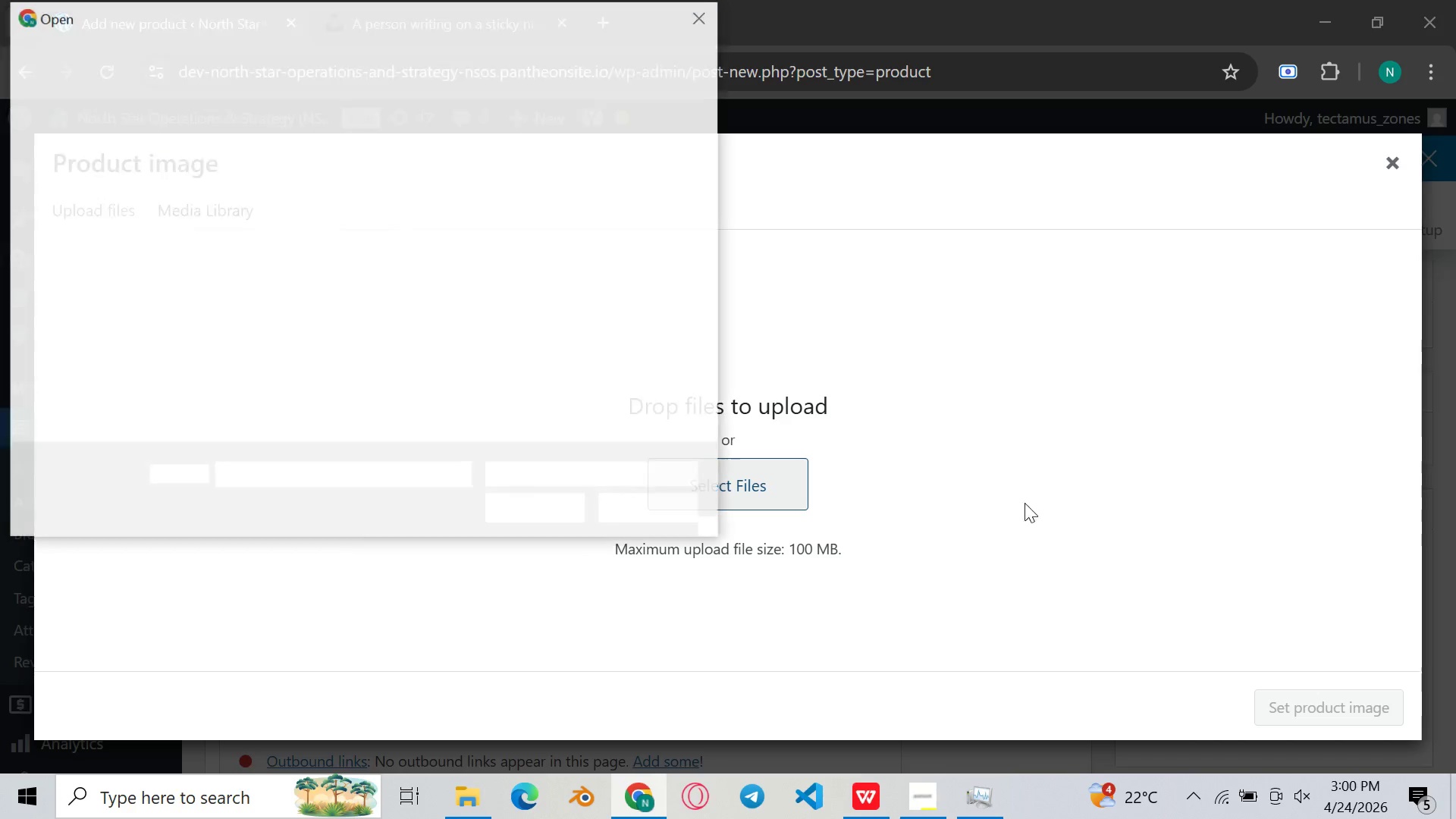 
wait(6.53)
 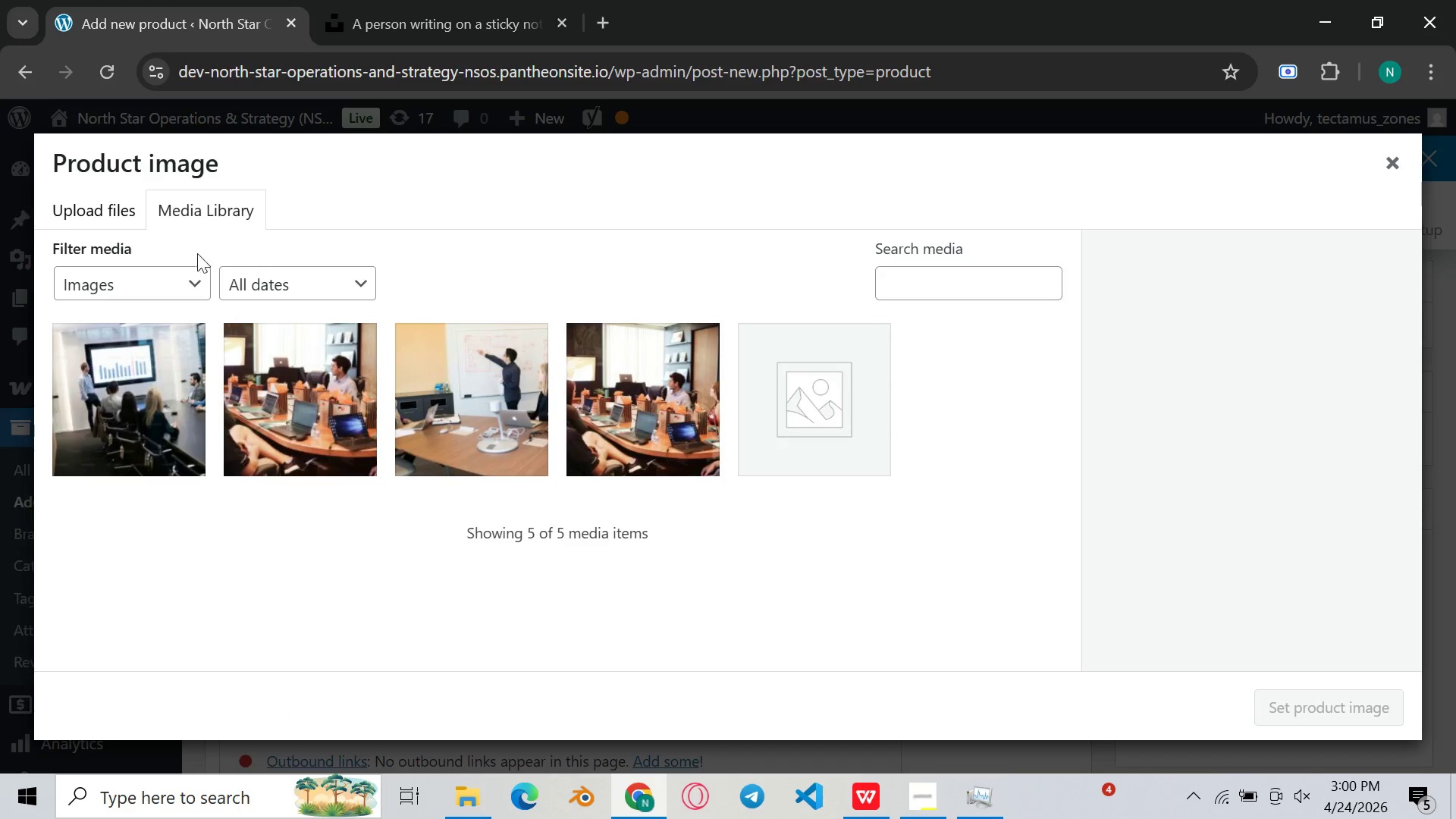 
double_click([399, 206])
 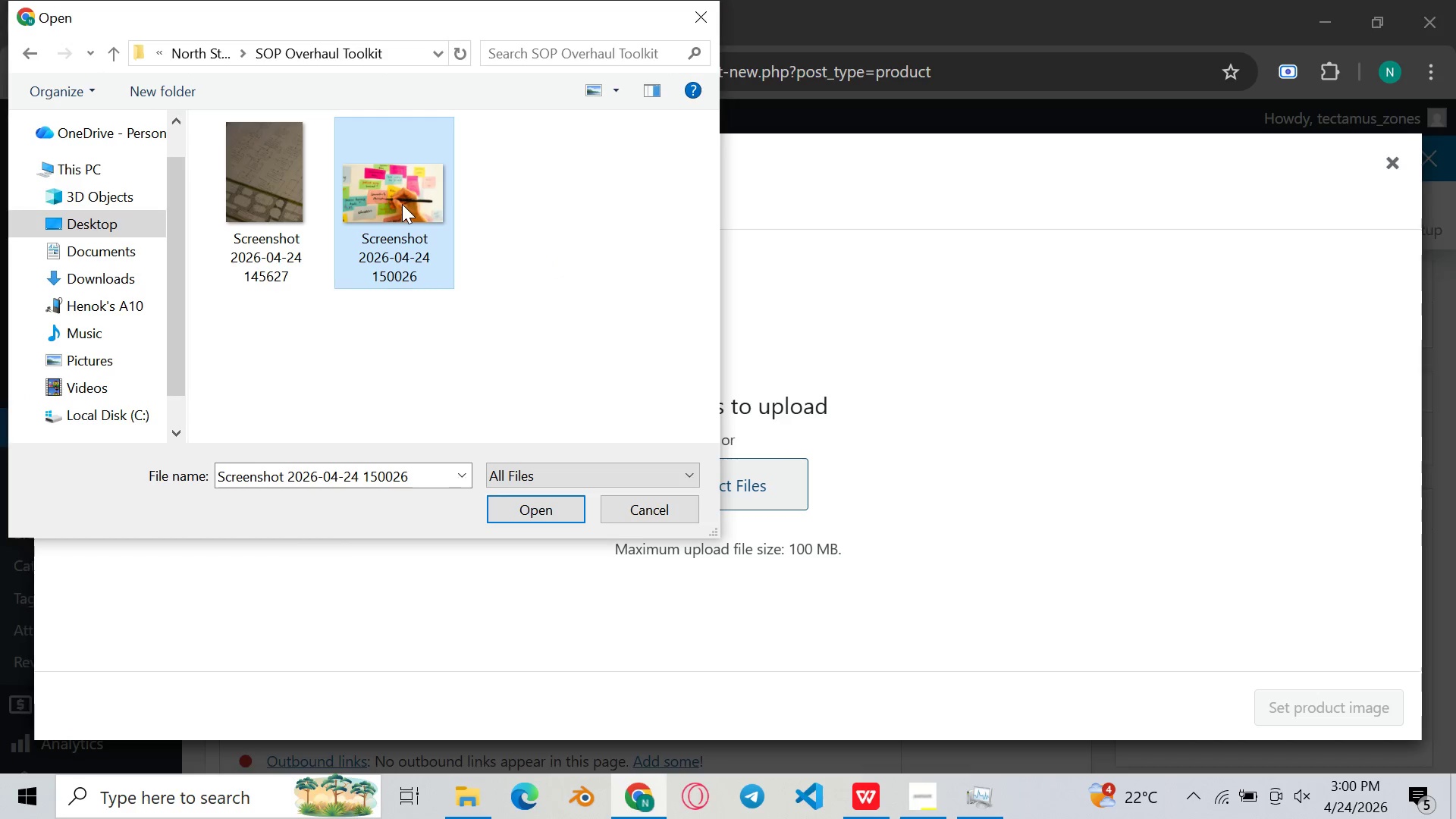 
double_click([402, 204])
 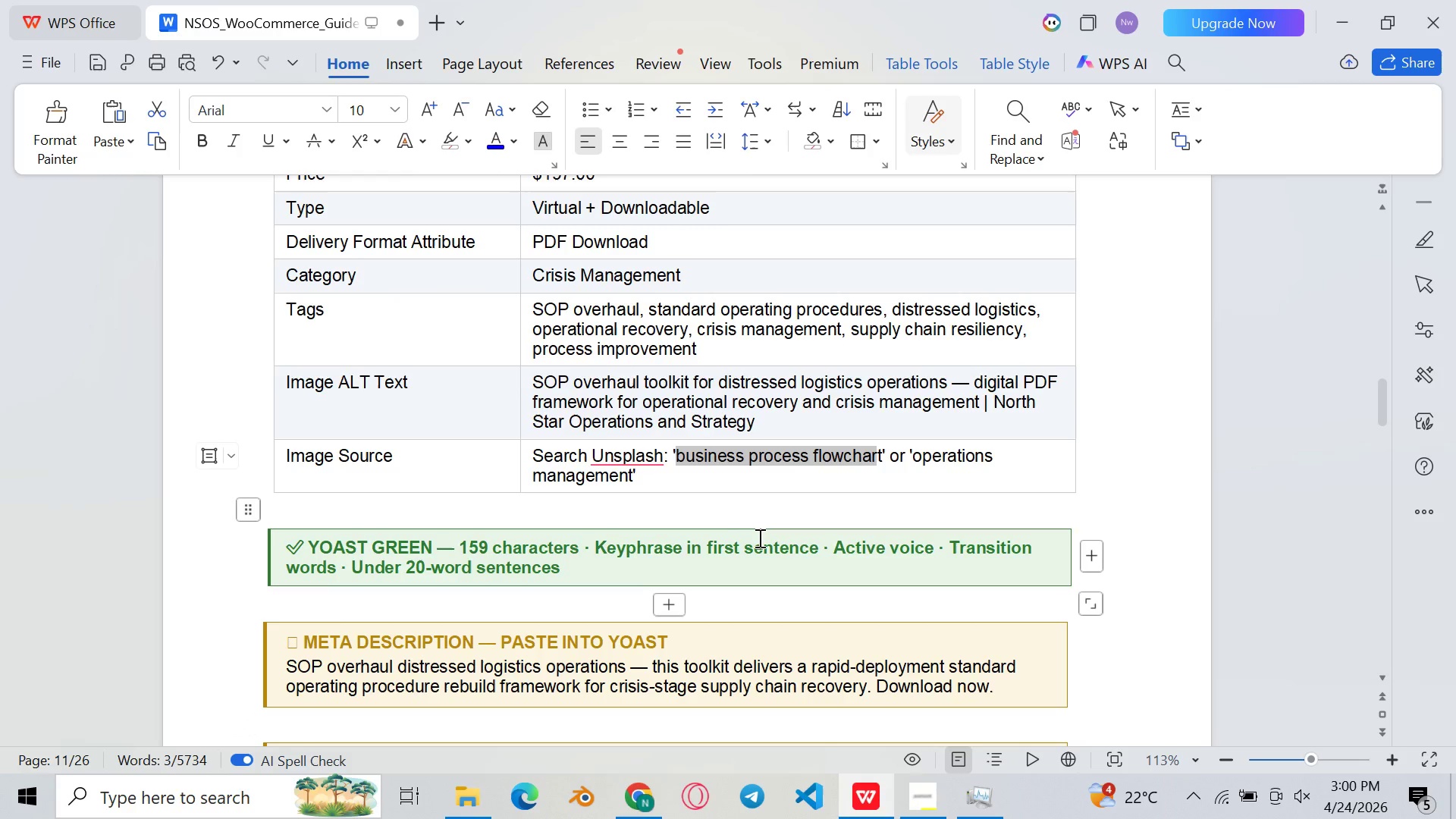 
scroll: coordinate [758, 538], scroll_direction: up, amount: 1.0
 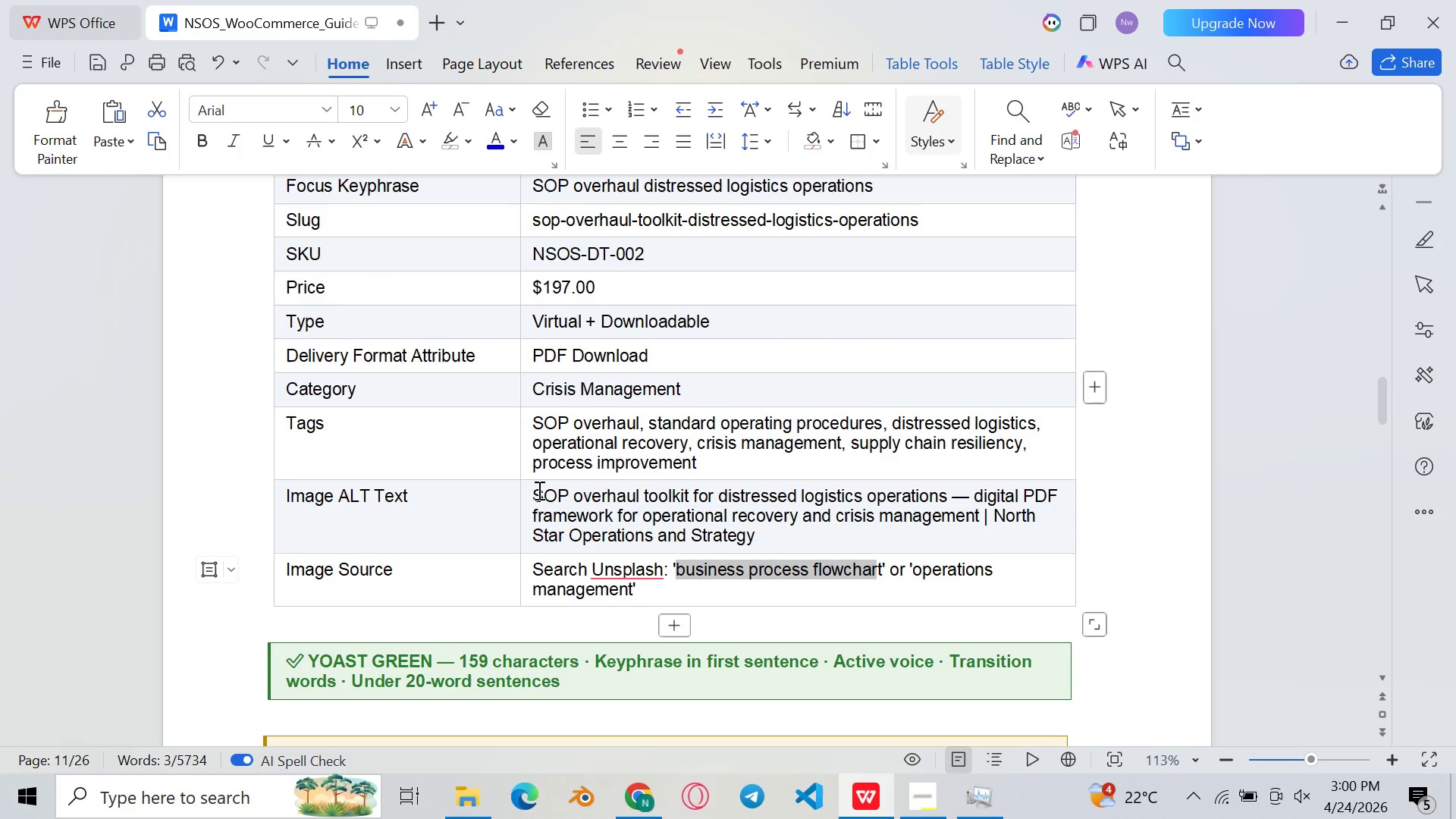 
left_click_drag(start_coordinate=[535, 491], to_coordinate=[761, 528])
 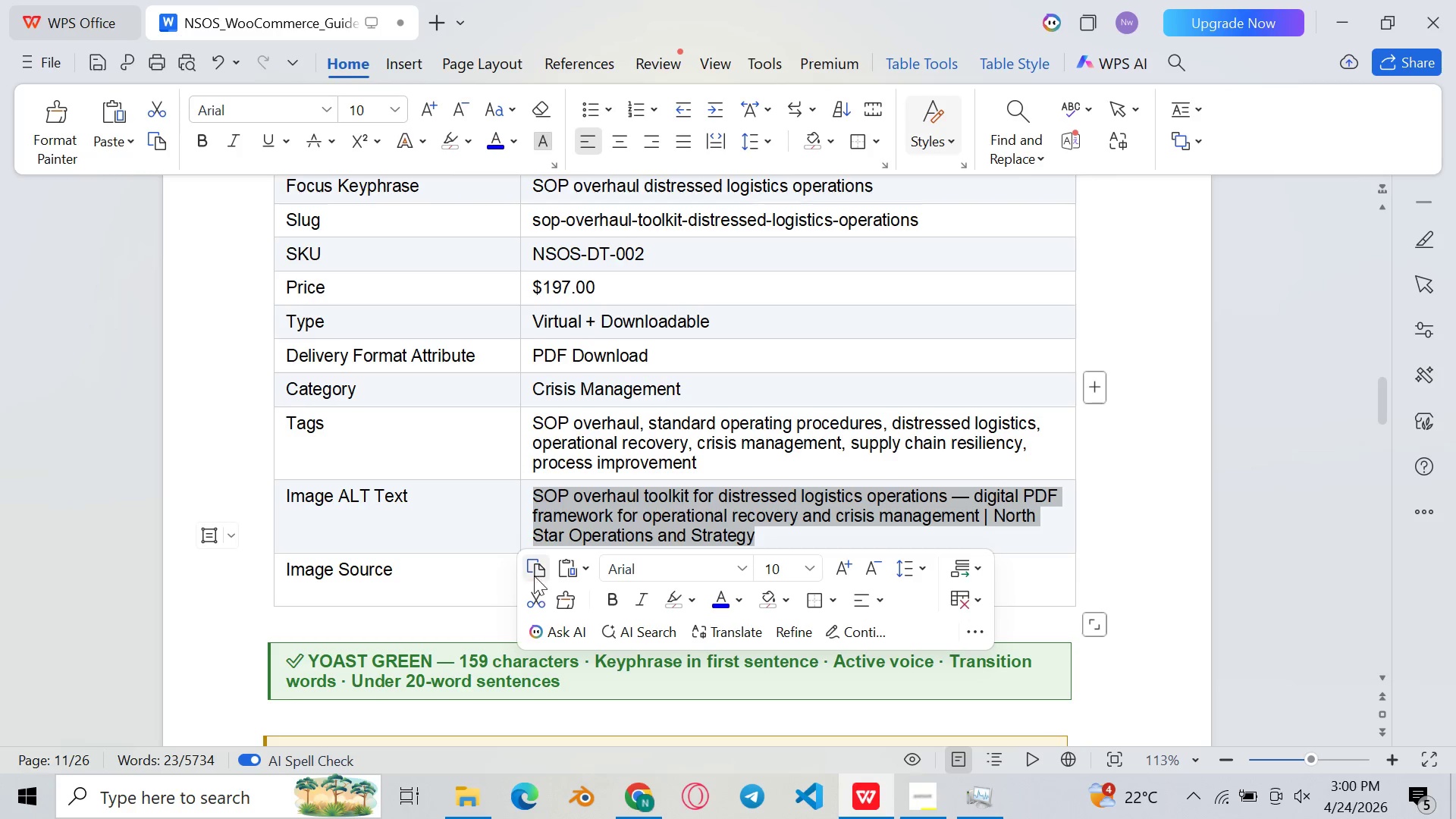 
left_click([529, 572])
 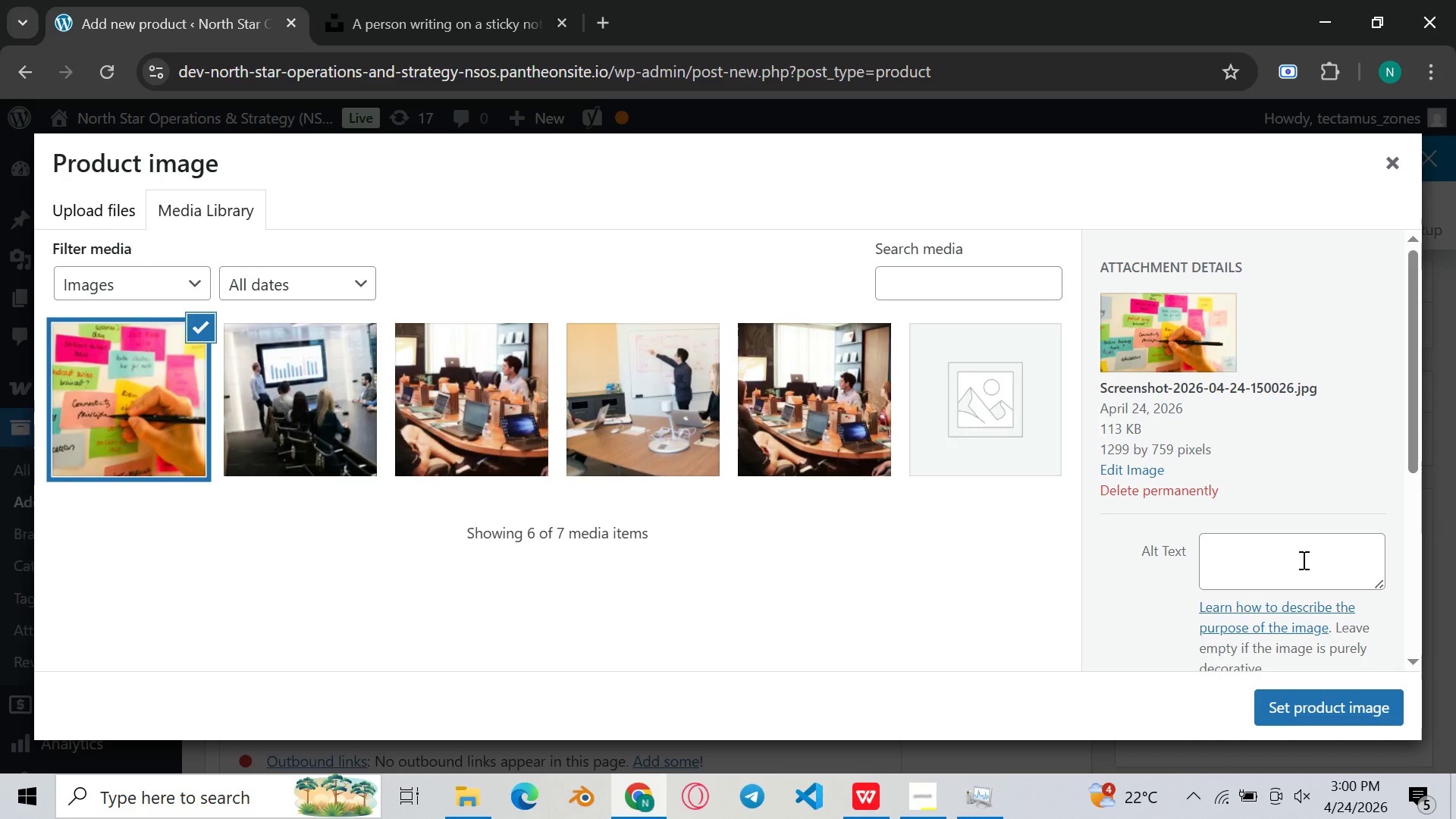 
hold_key(key=ControlLeft, duration=0.45)
 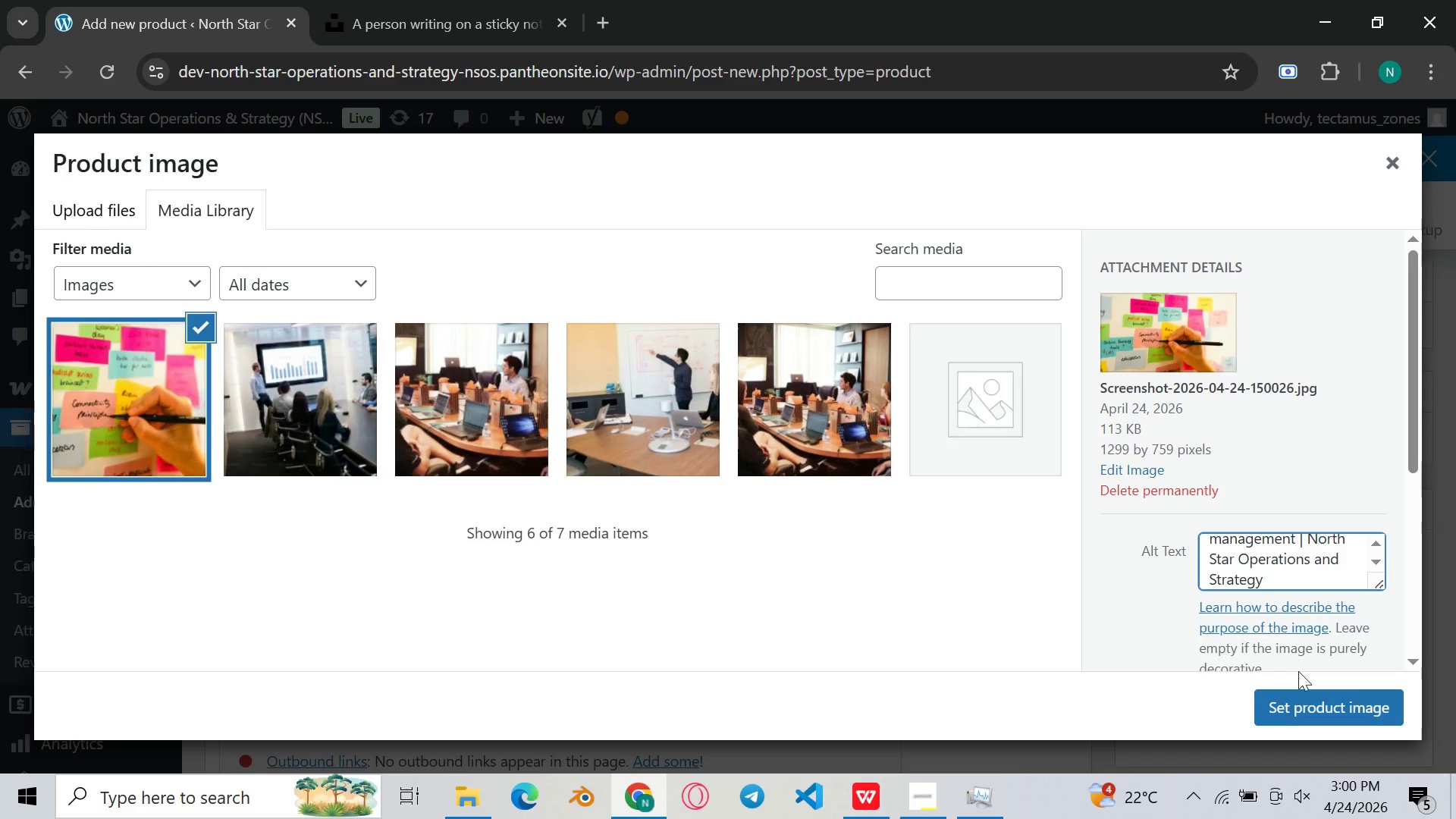 
key(V)
 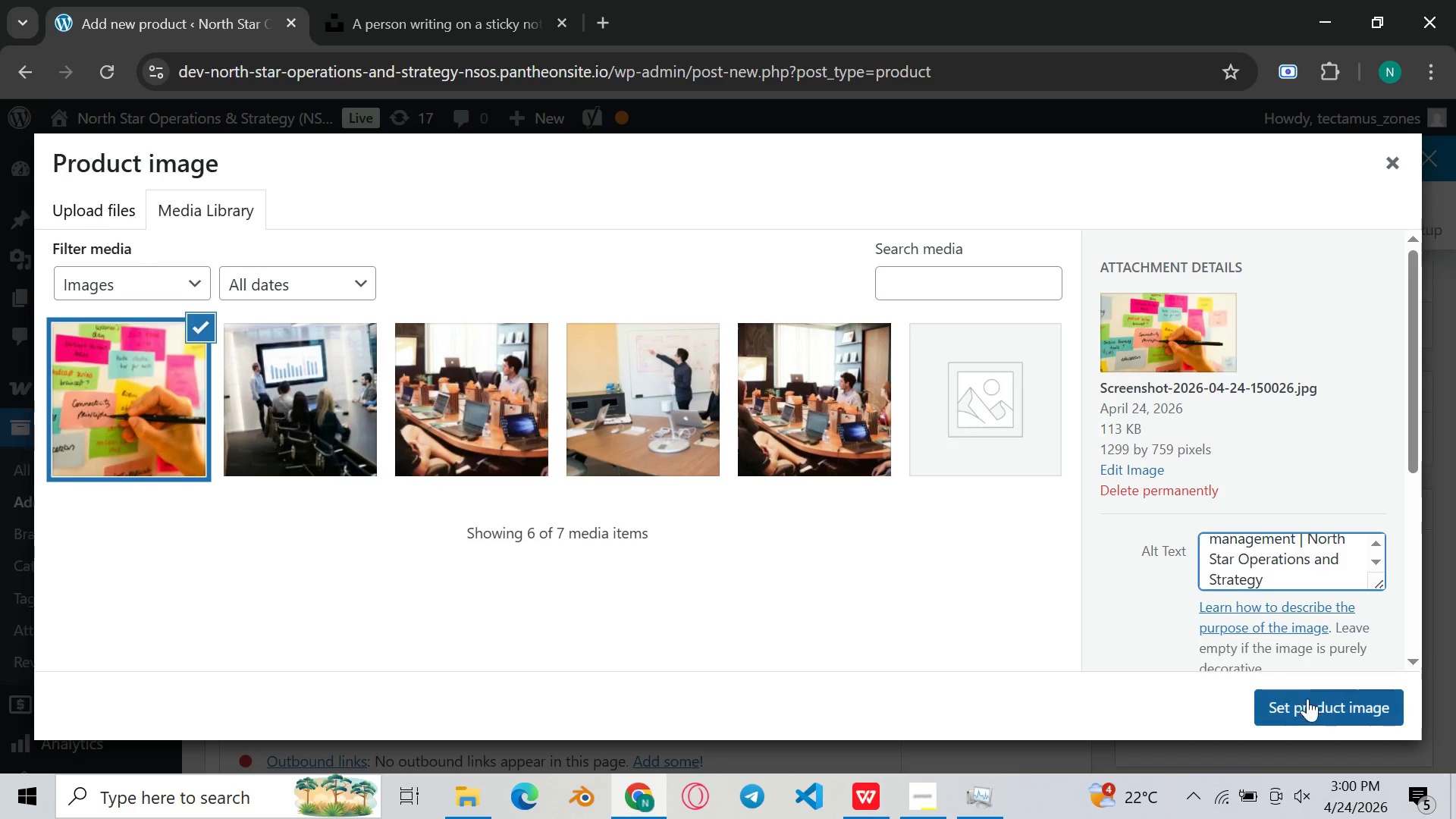 
left_click([1310, 704])
 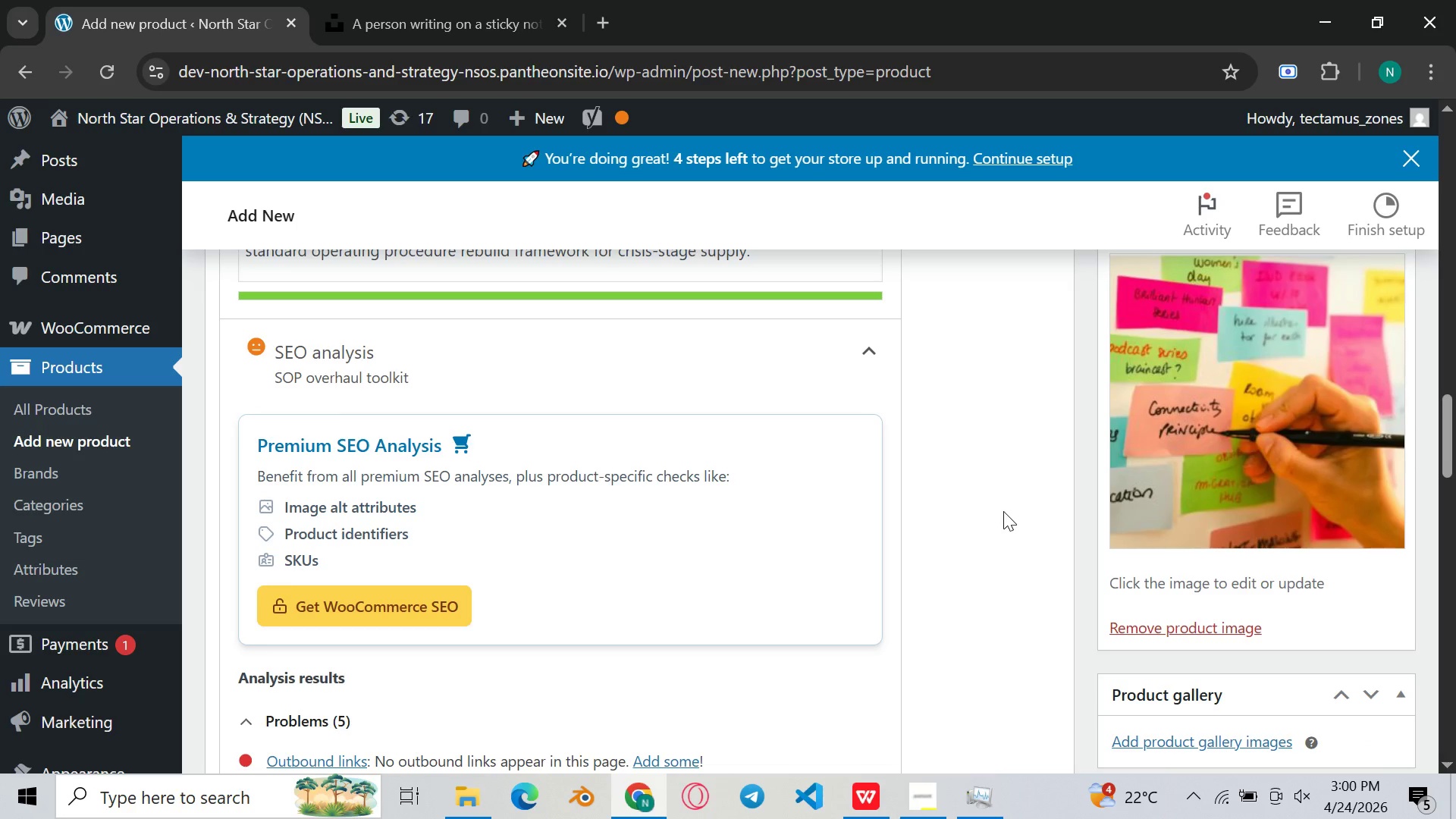 
scroll: coordinate [1003, 511], scroll_direction: up, amount: 1.0
 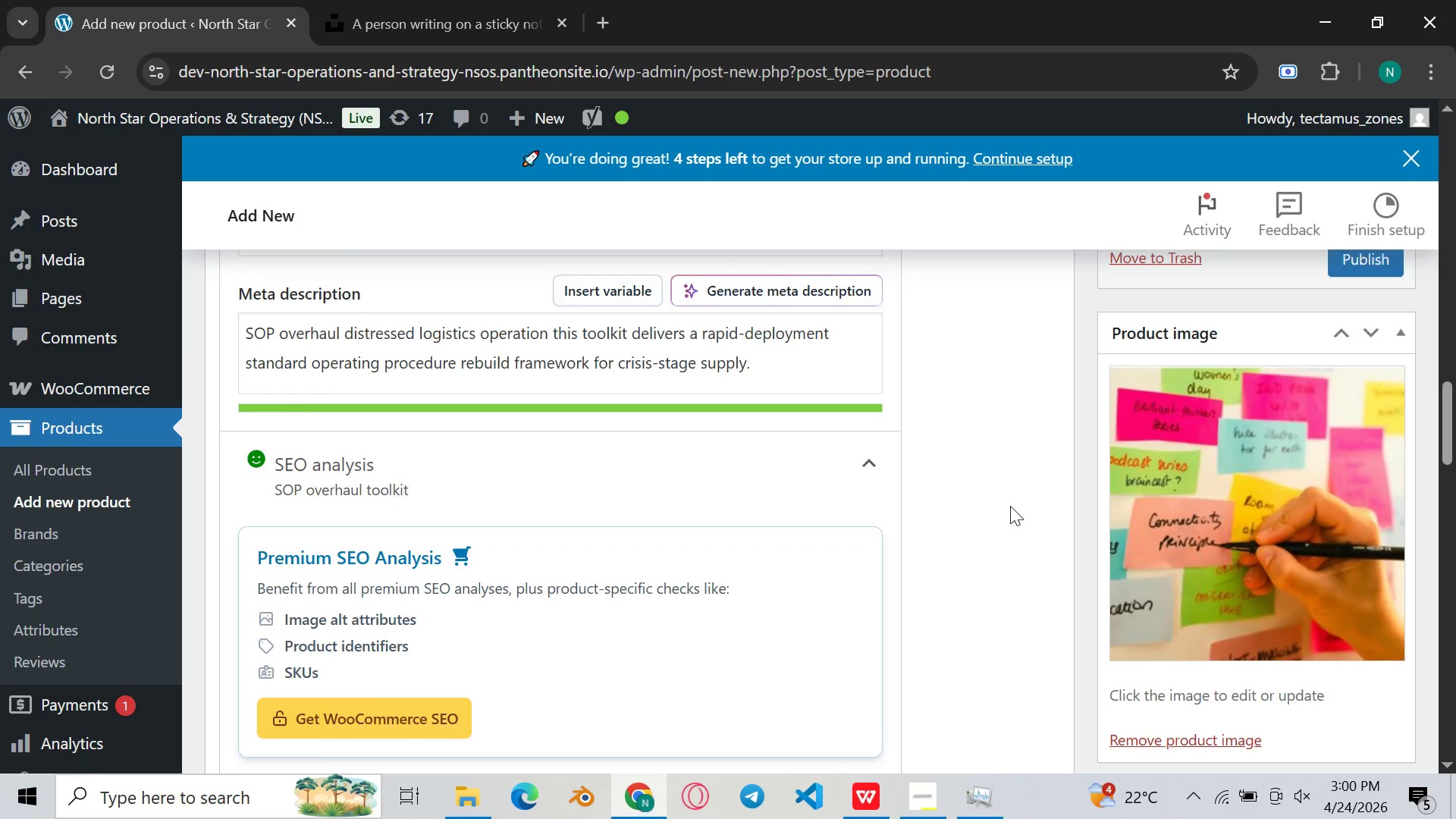 
scroll: coordinate [1010, 506], scroll_direction: down, amount: 1.0
 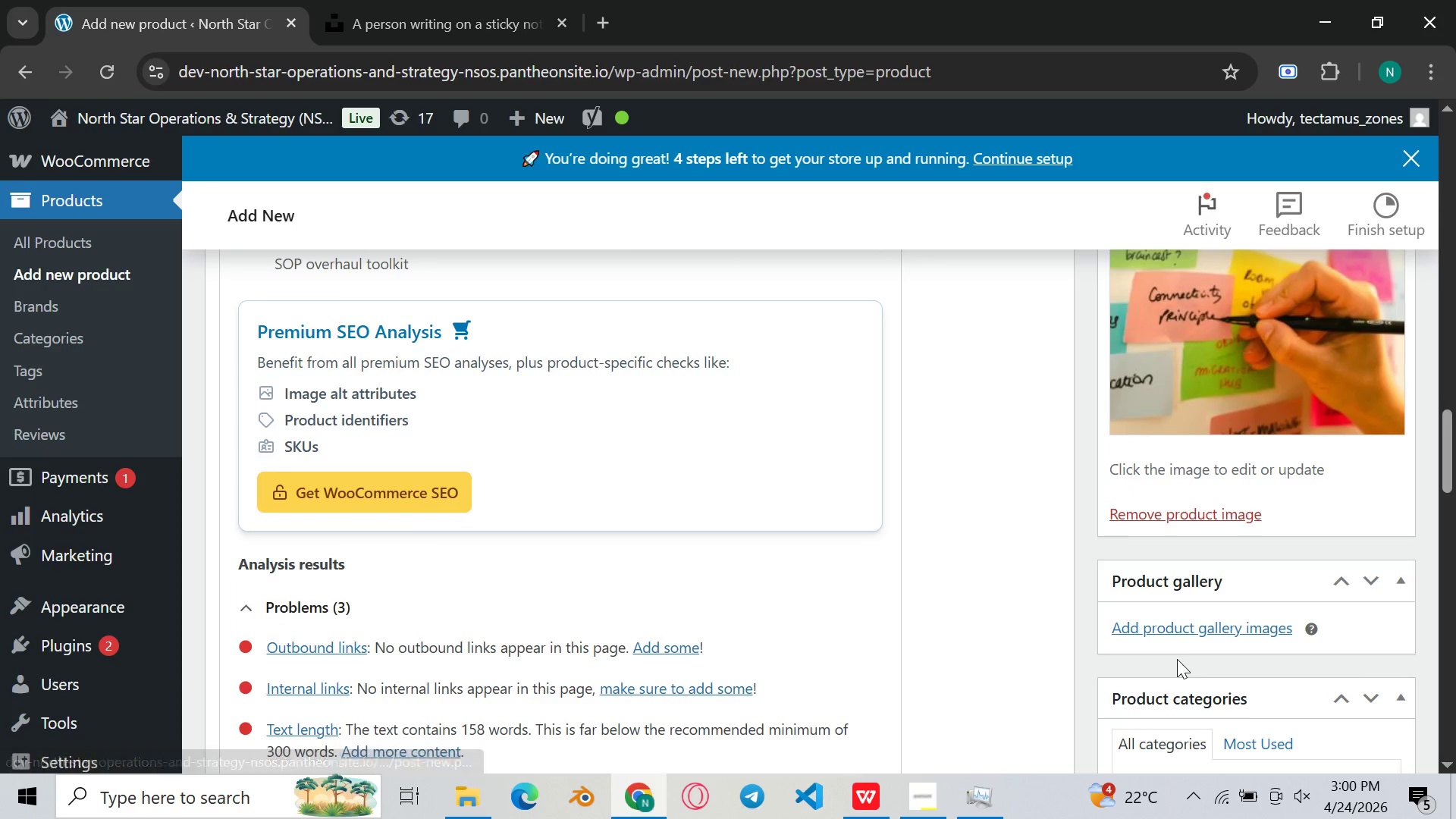 
left_click([1175, 618])
 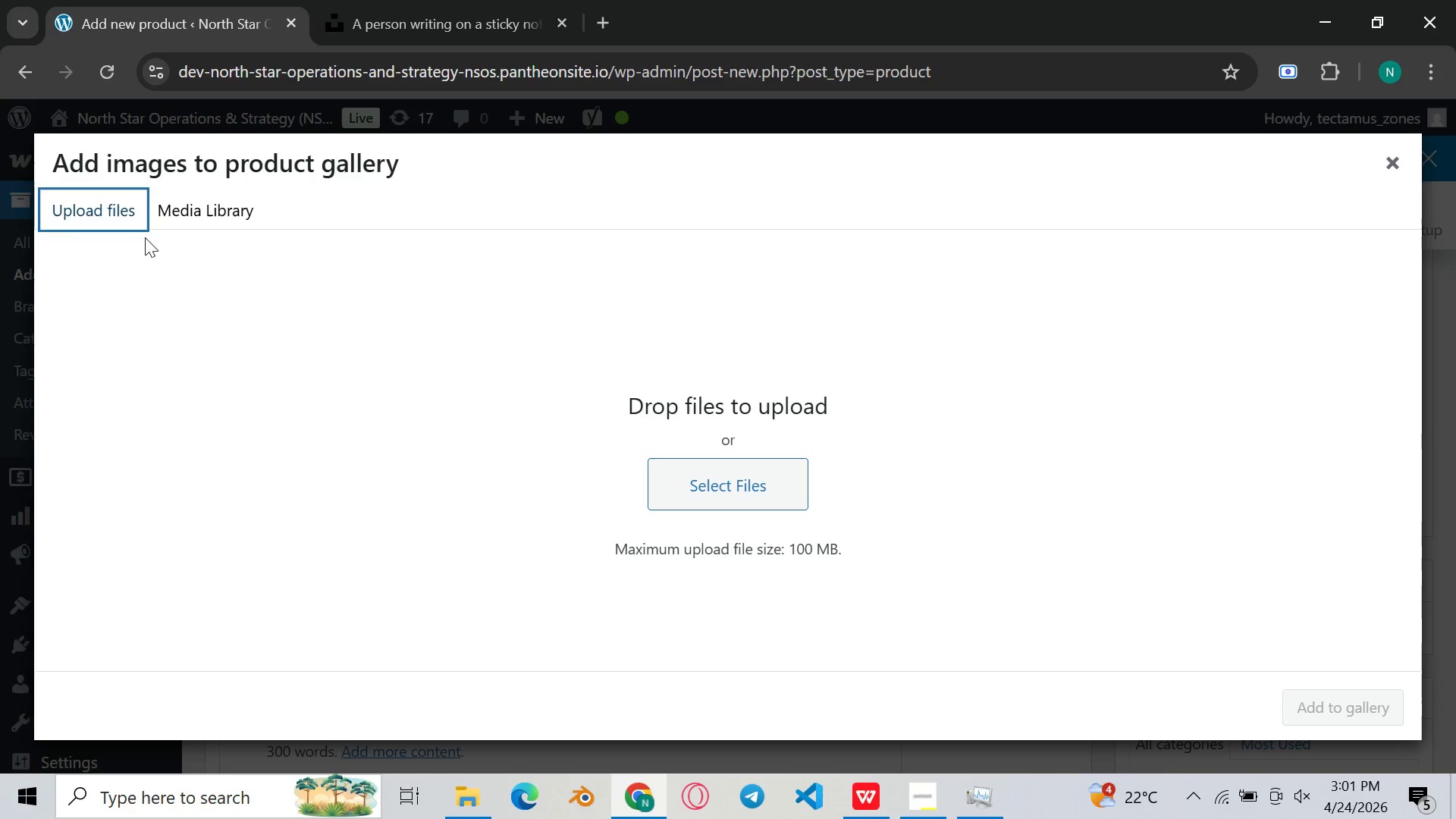 
left_click_drag(start_coordinate=[732, 468], to_coordinate=[734, 472])
 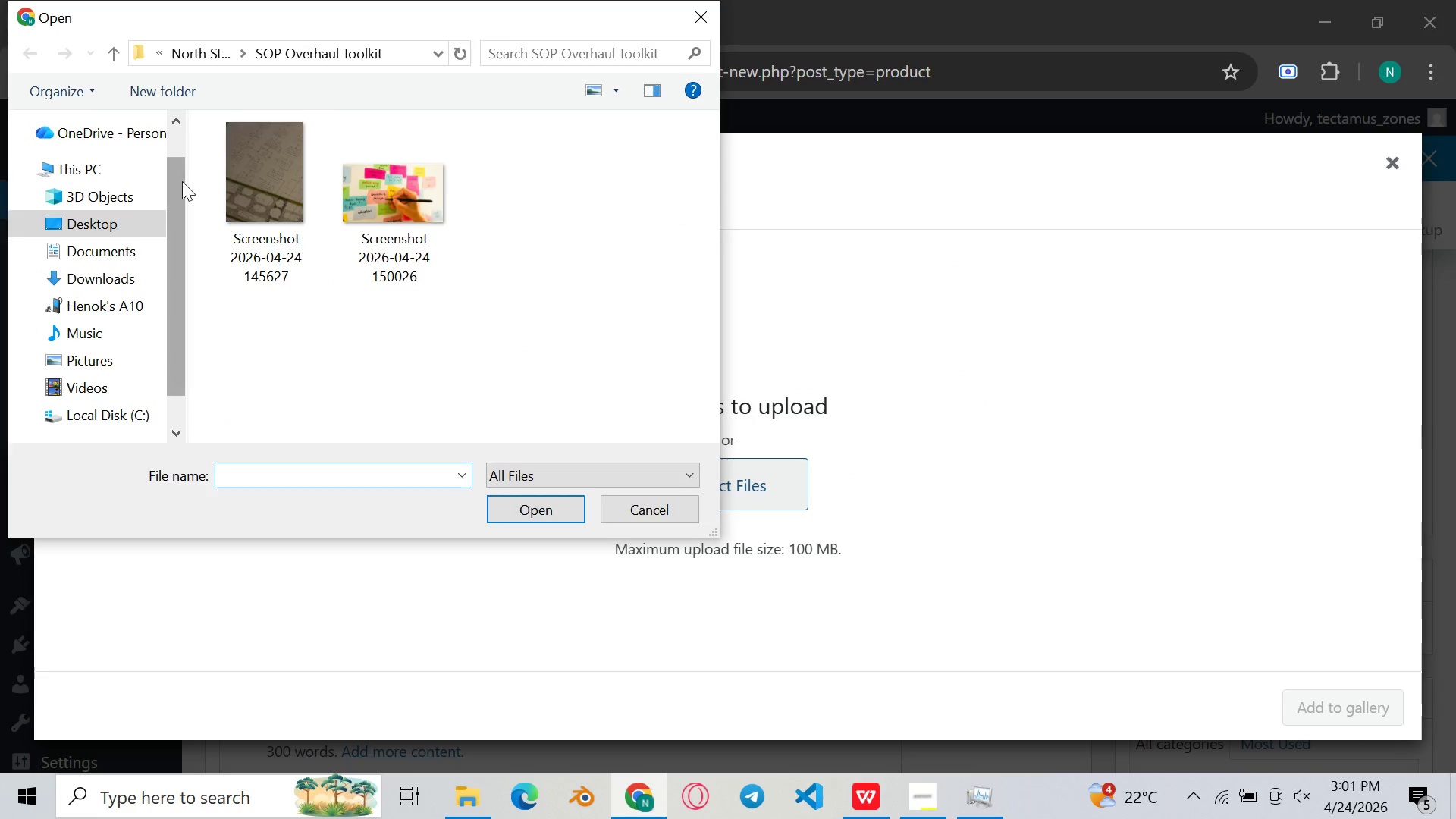 
double_click([241, 181])
 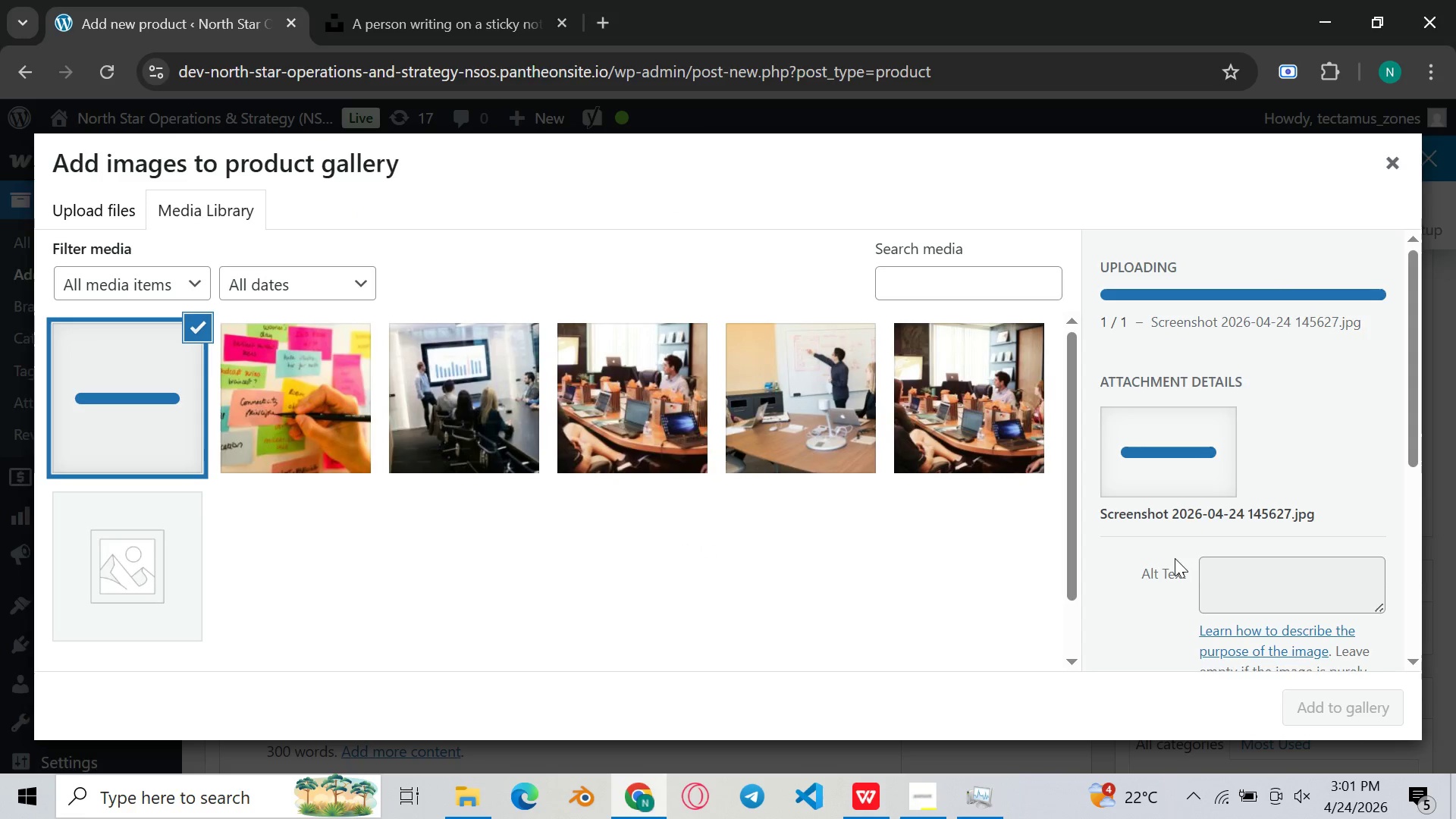 
left_click([1247, 578])
 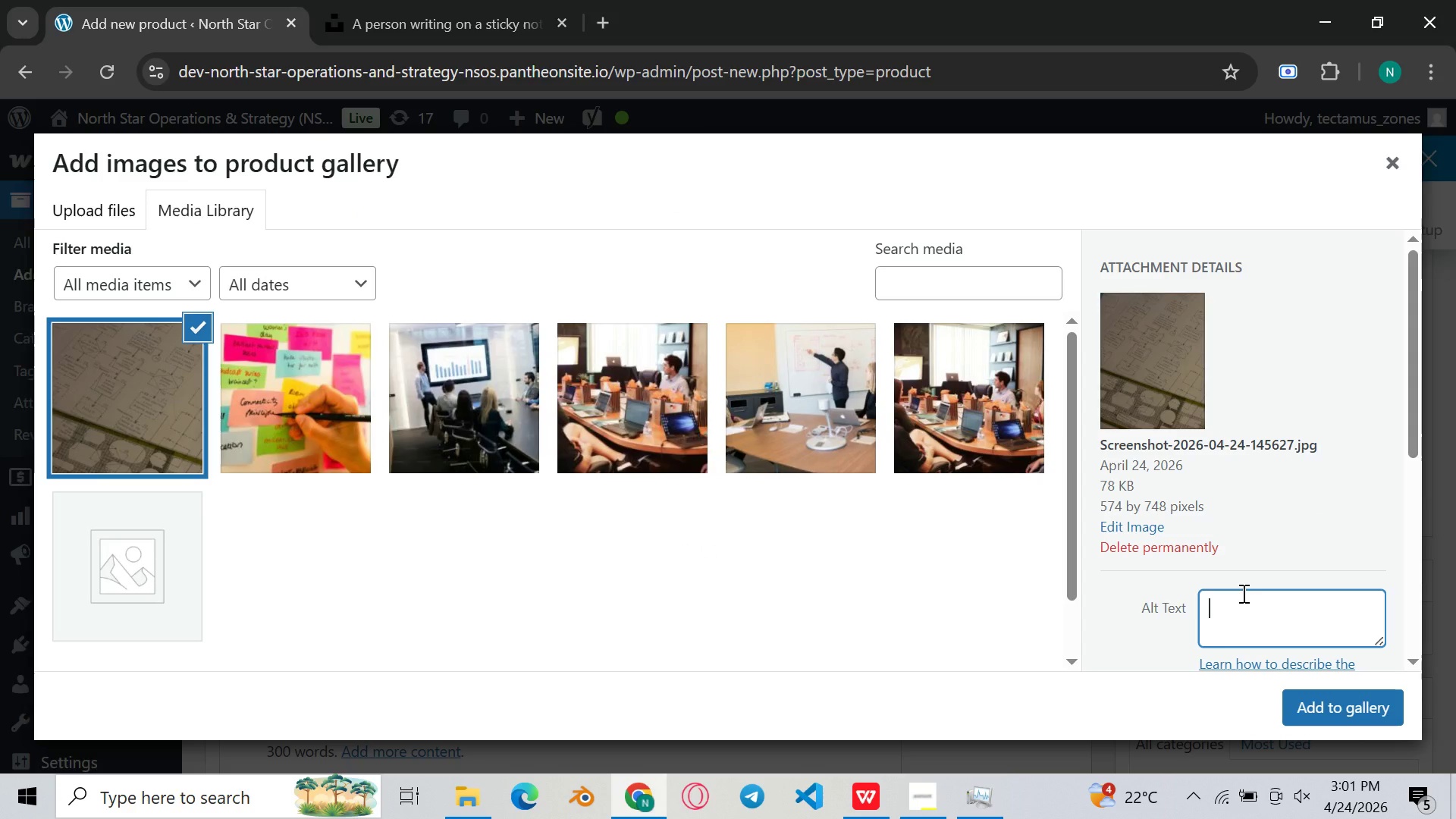 
key(Control+V)
 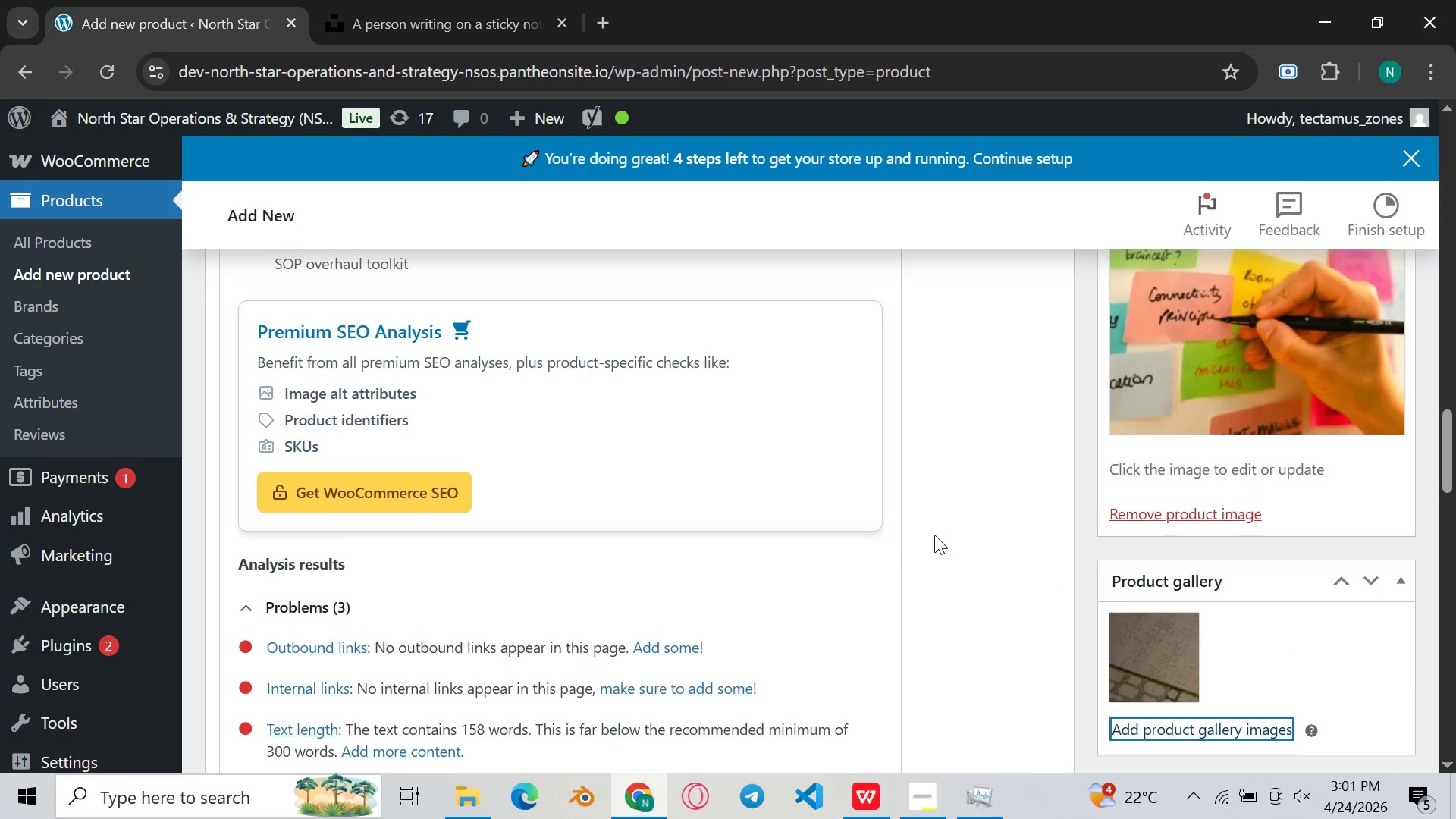 
wait(5.33)
 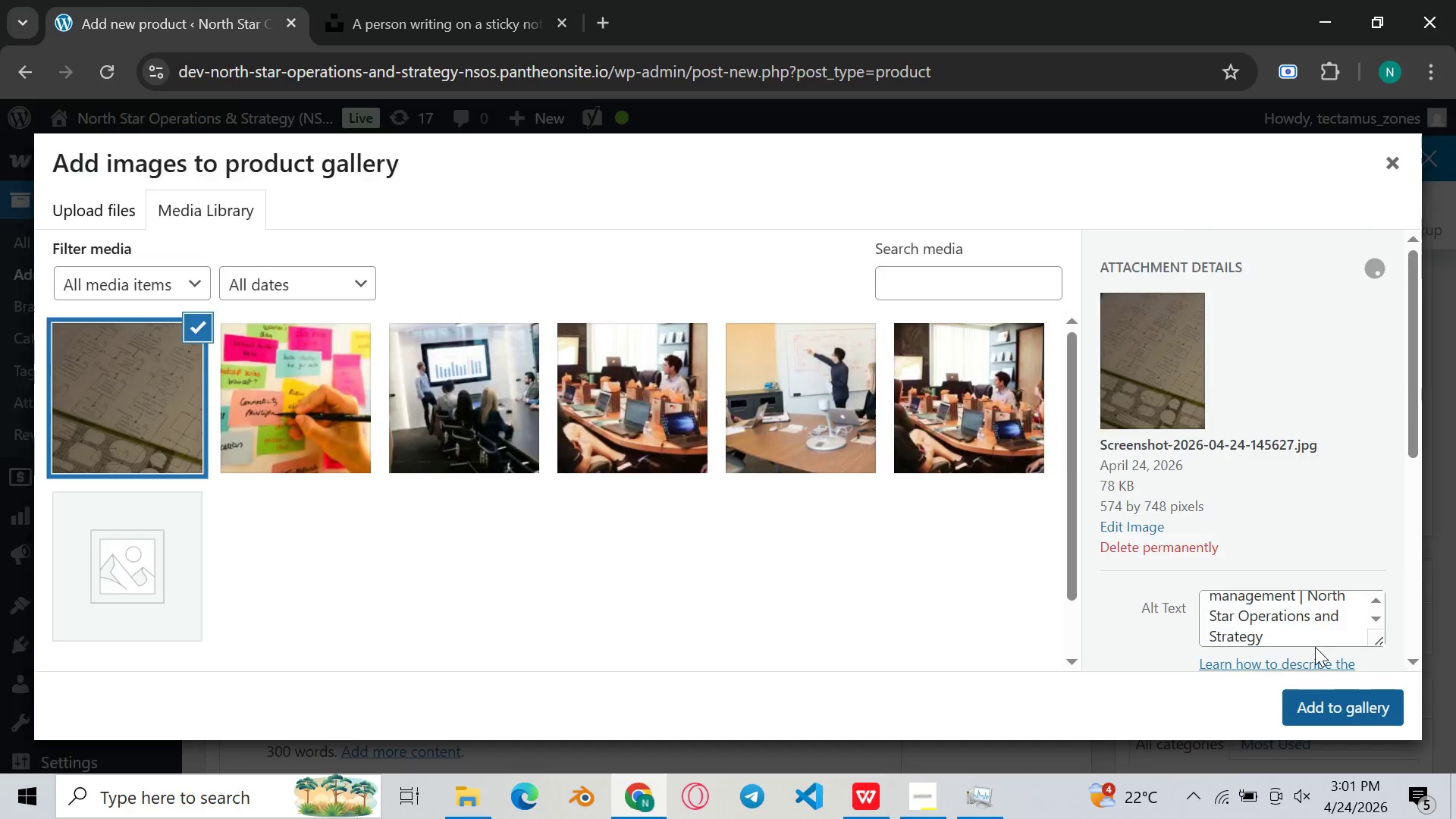 
scroll: coordinate [1043, 448], scroll_direction: up, amount: 5.0
 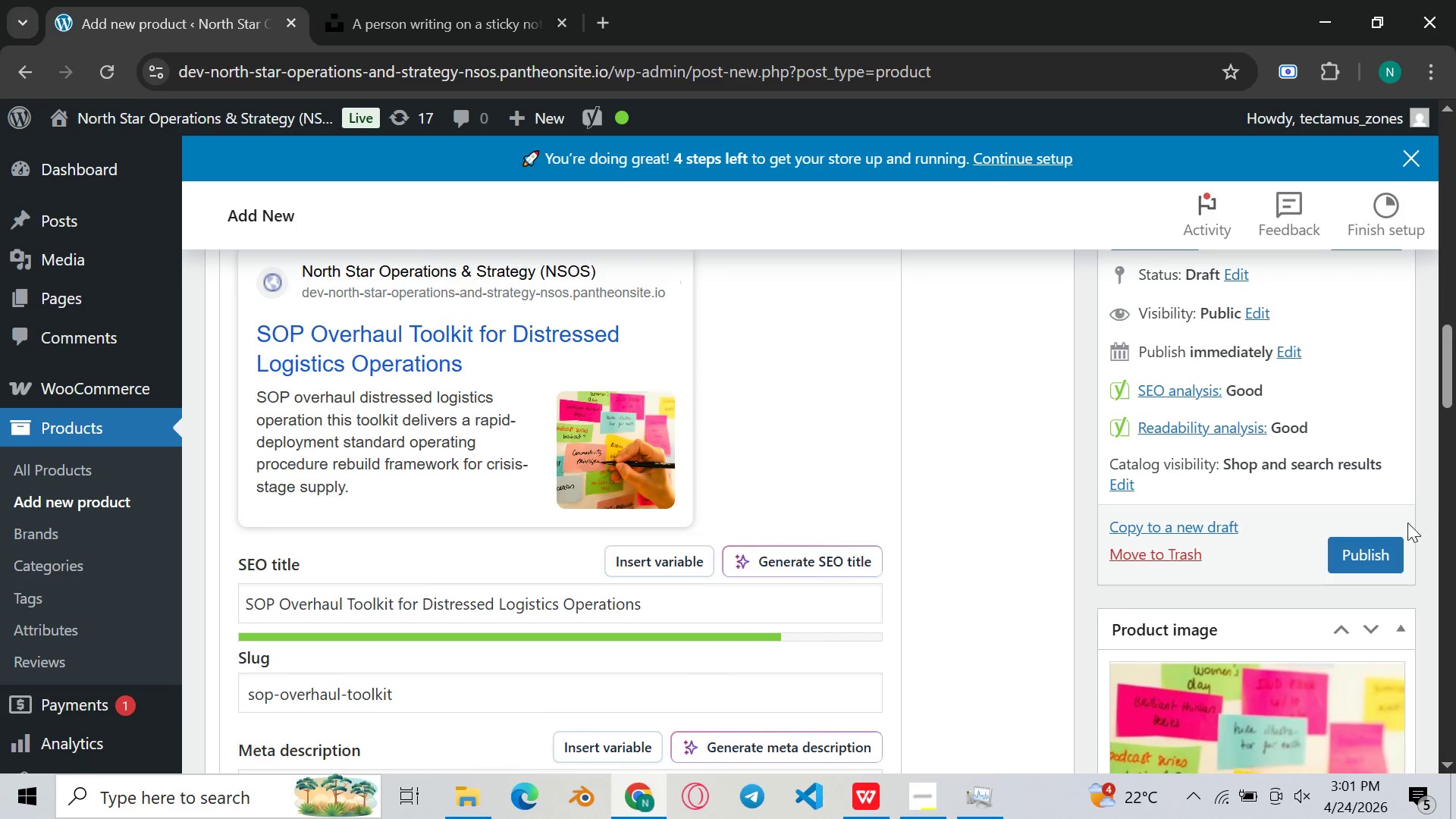 
scroll: coordinate [676, 597], scroll_direction: down, amount: 19.0
 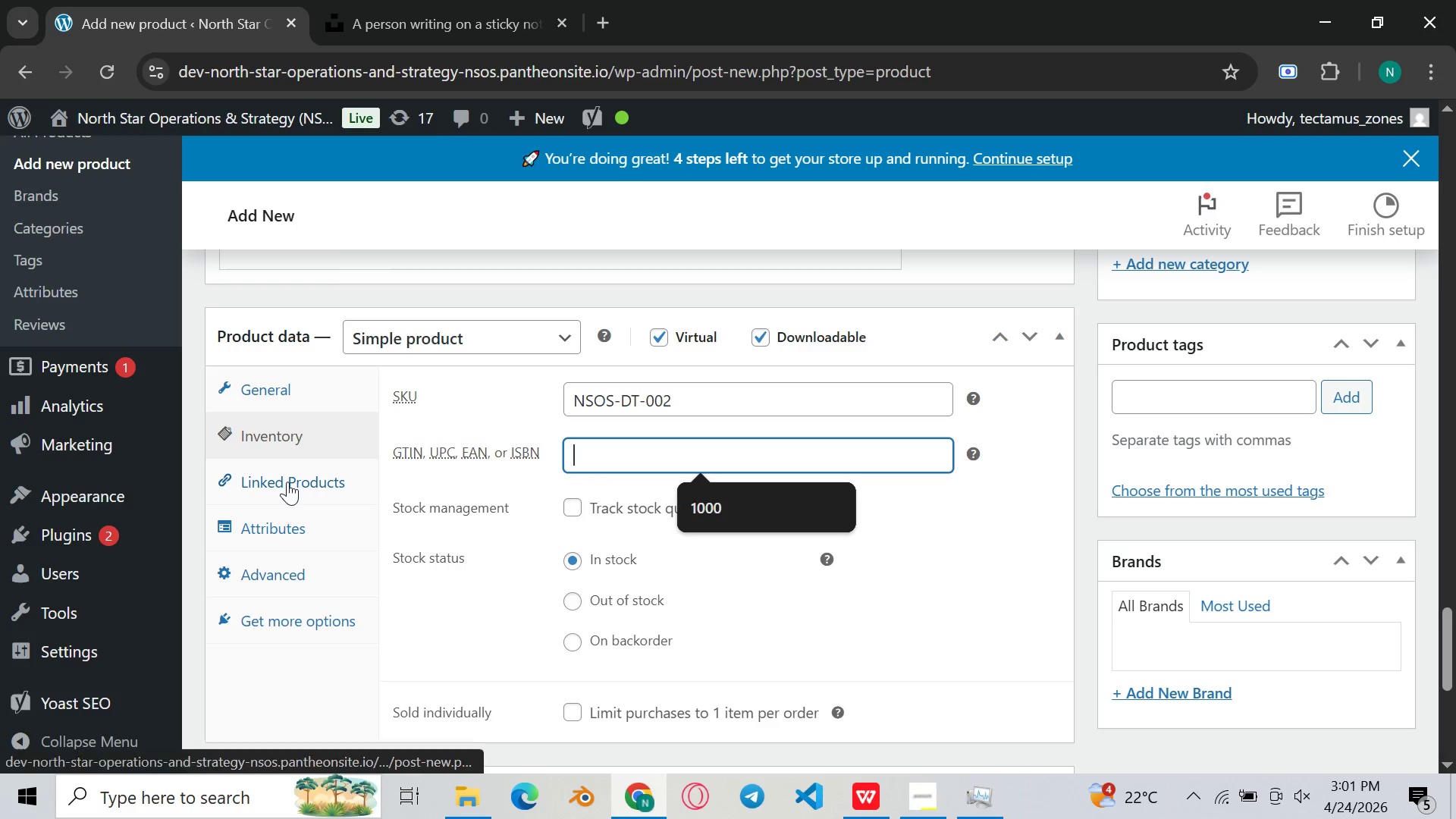 
left_click([287, 482])
 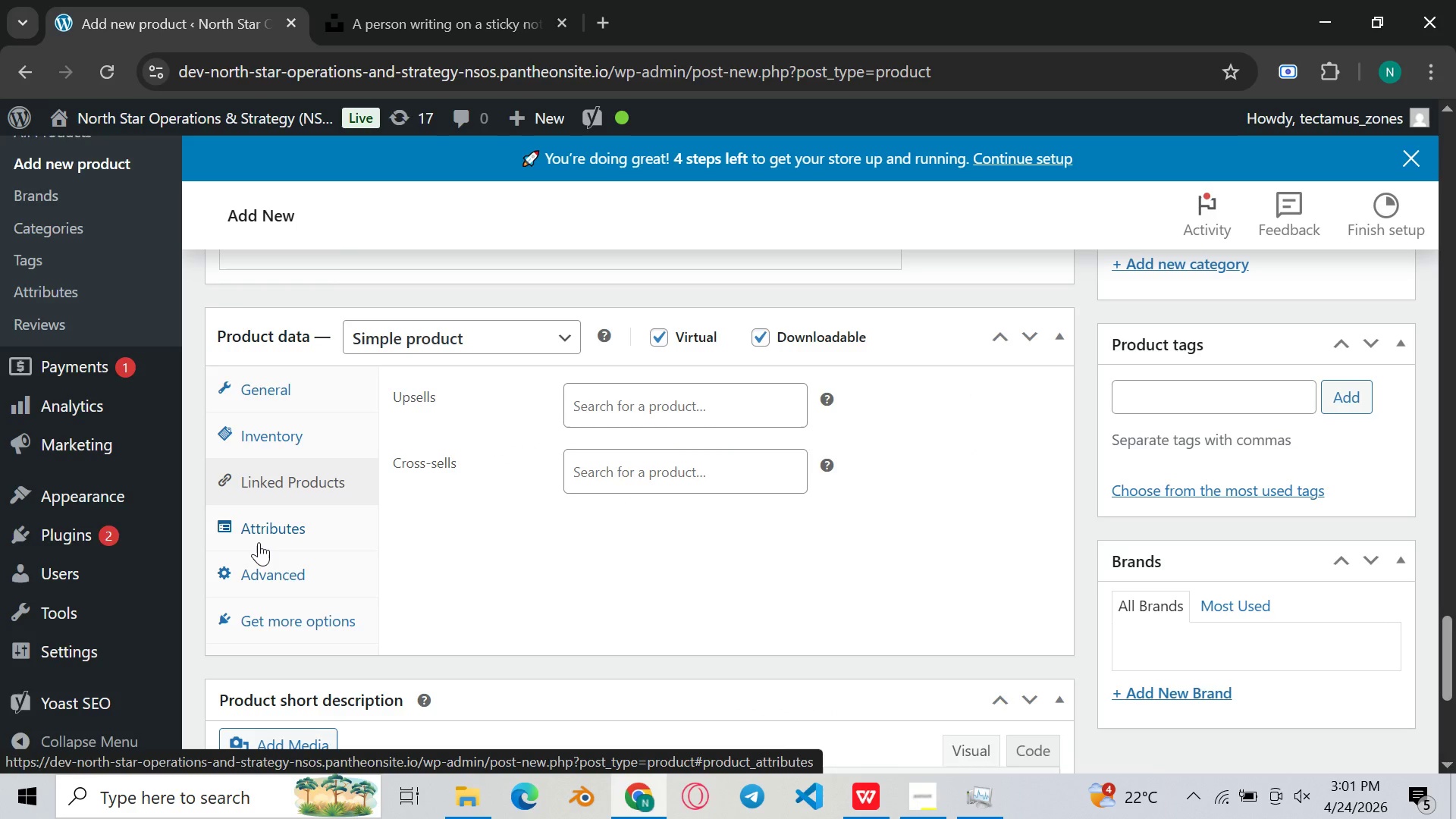 
left_click([259, 542])
 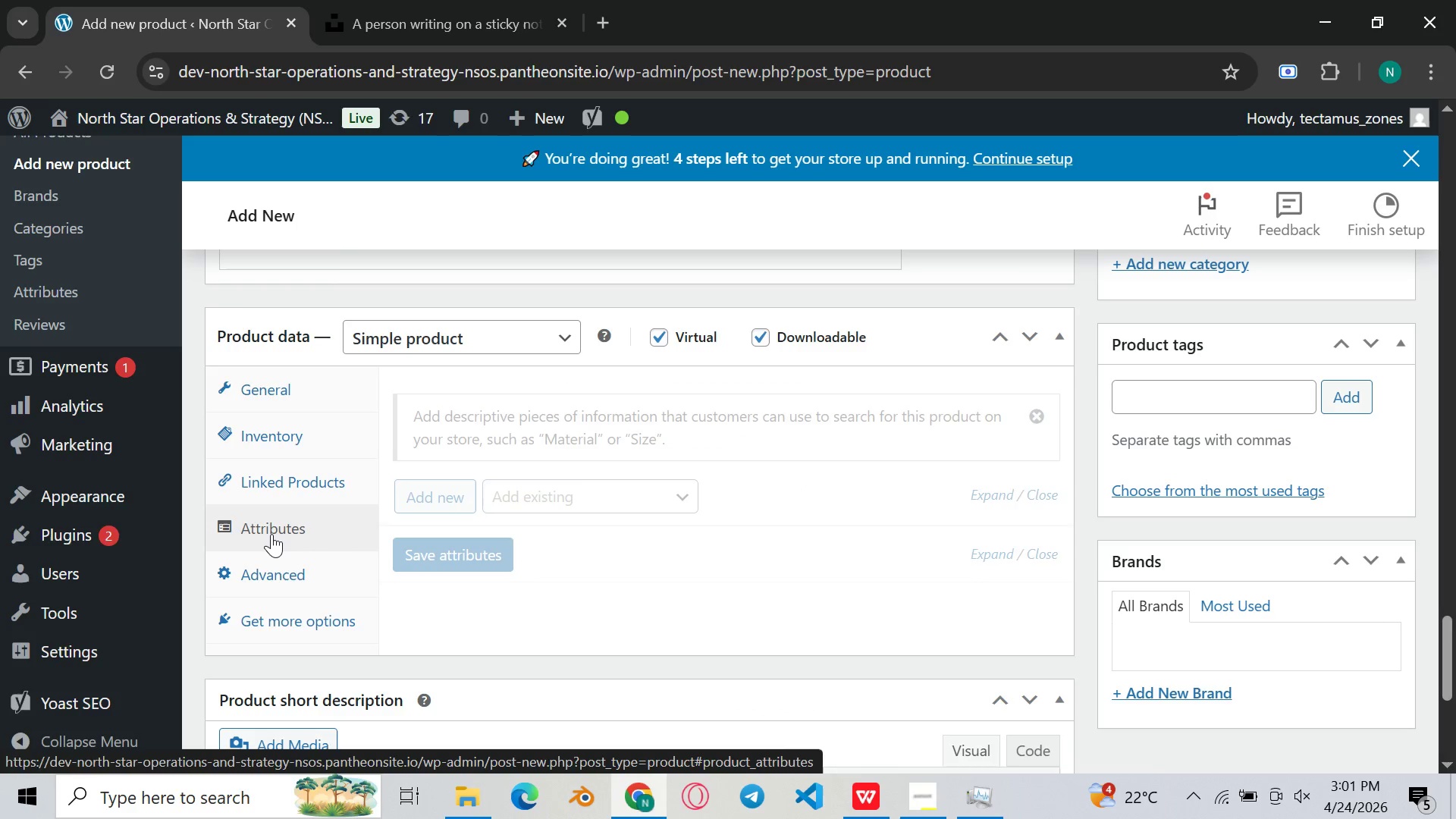 
left_click([271, 534])
 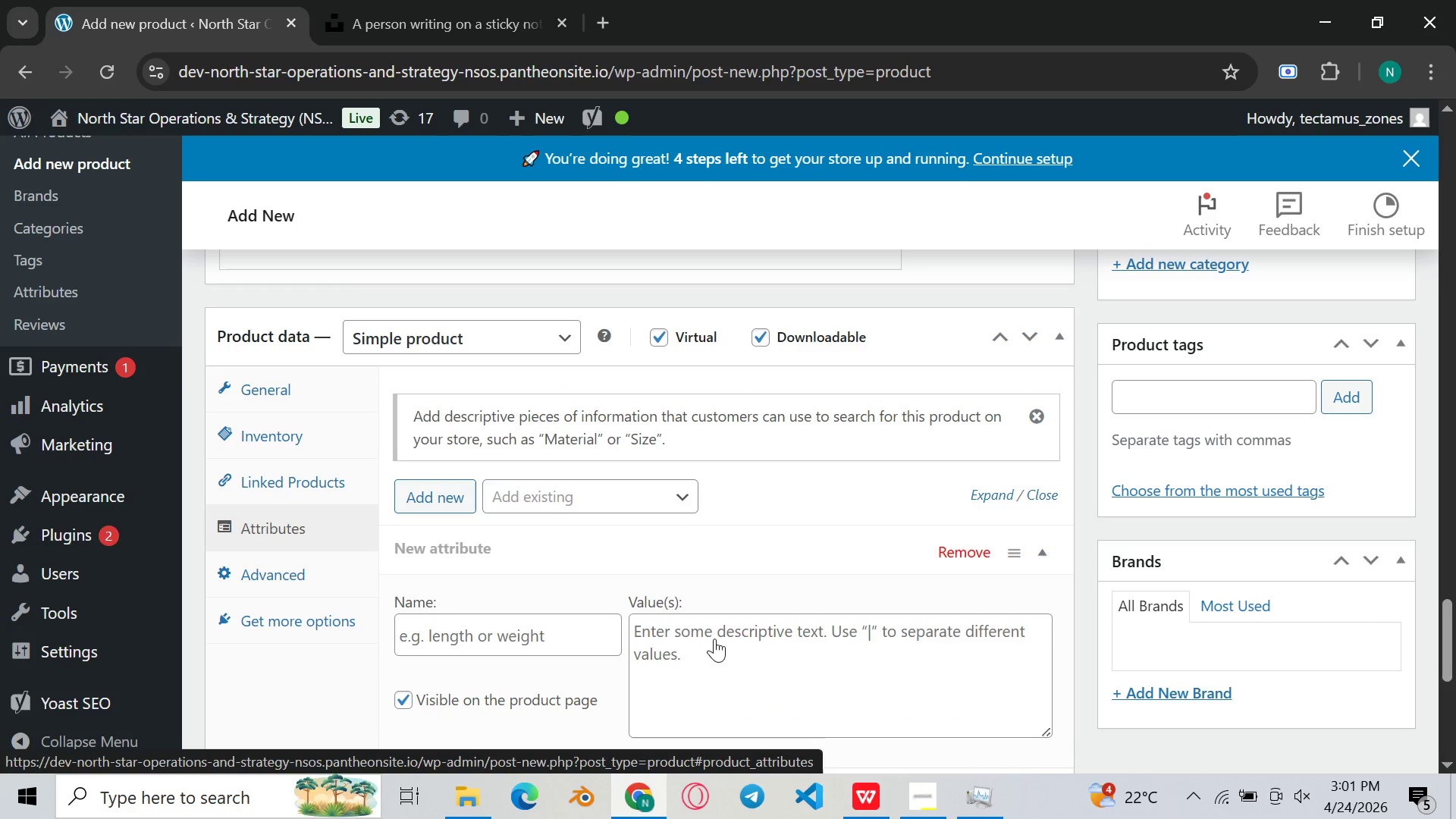 
scroll: coordinate [715, 639], scroll_direction: down, amount: 2.0
 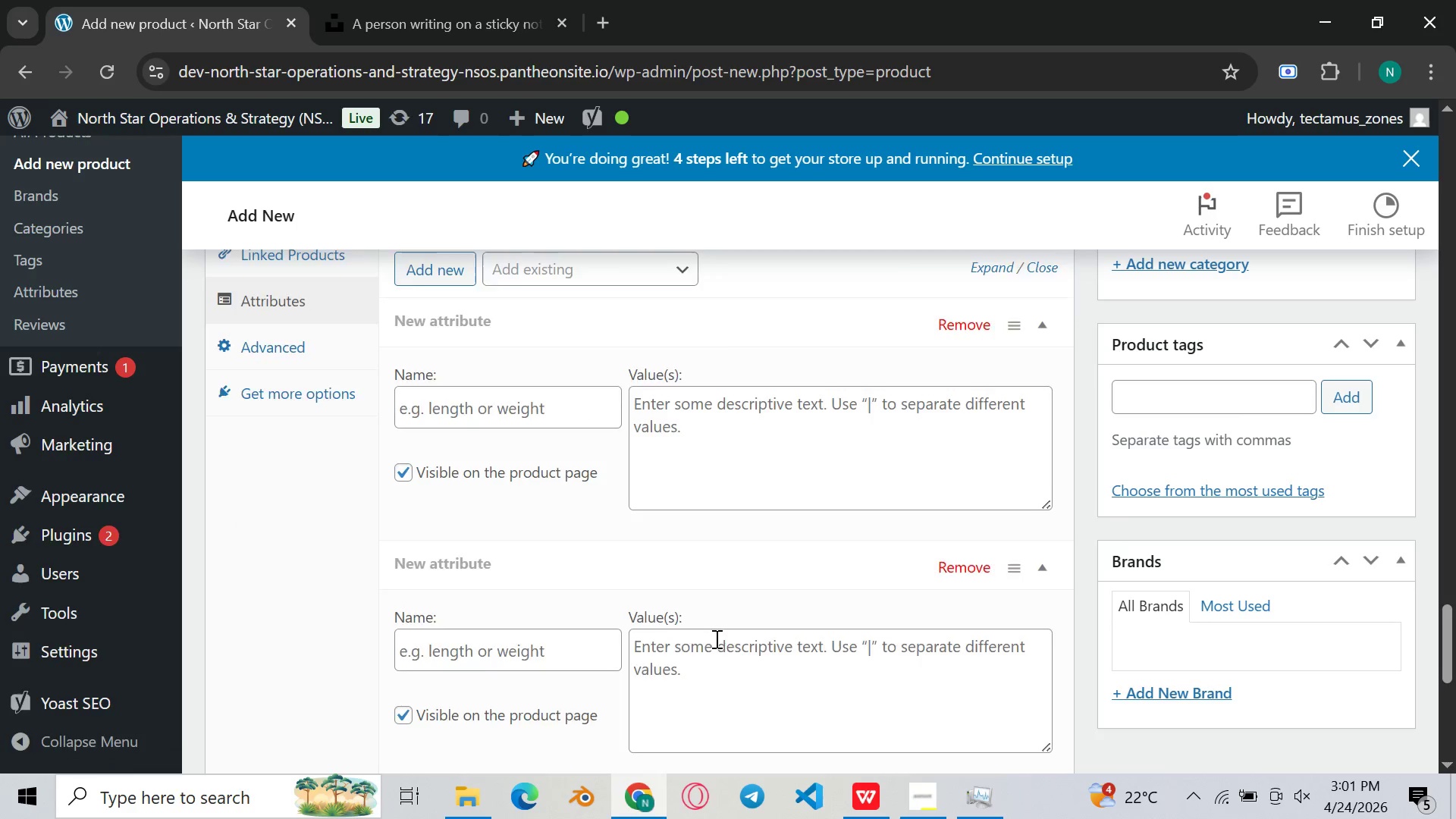 
scroll: coordinate [715, 639], scroll_direction: up, amount: 1.0
 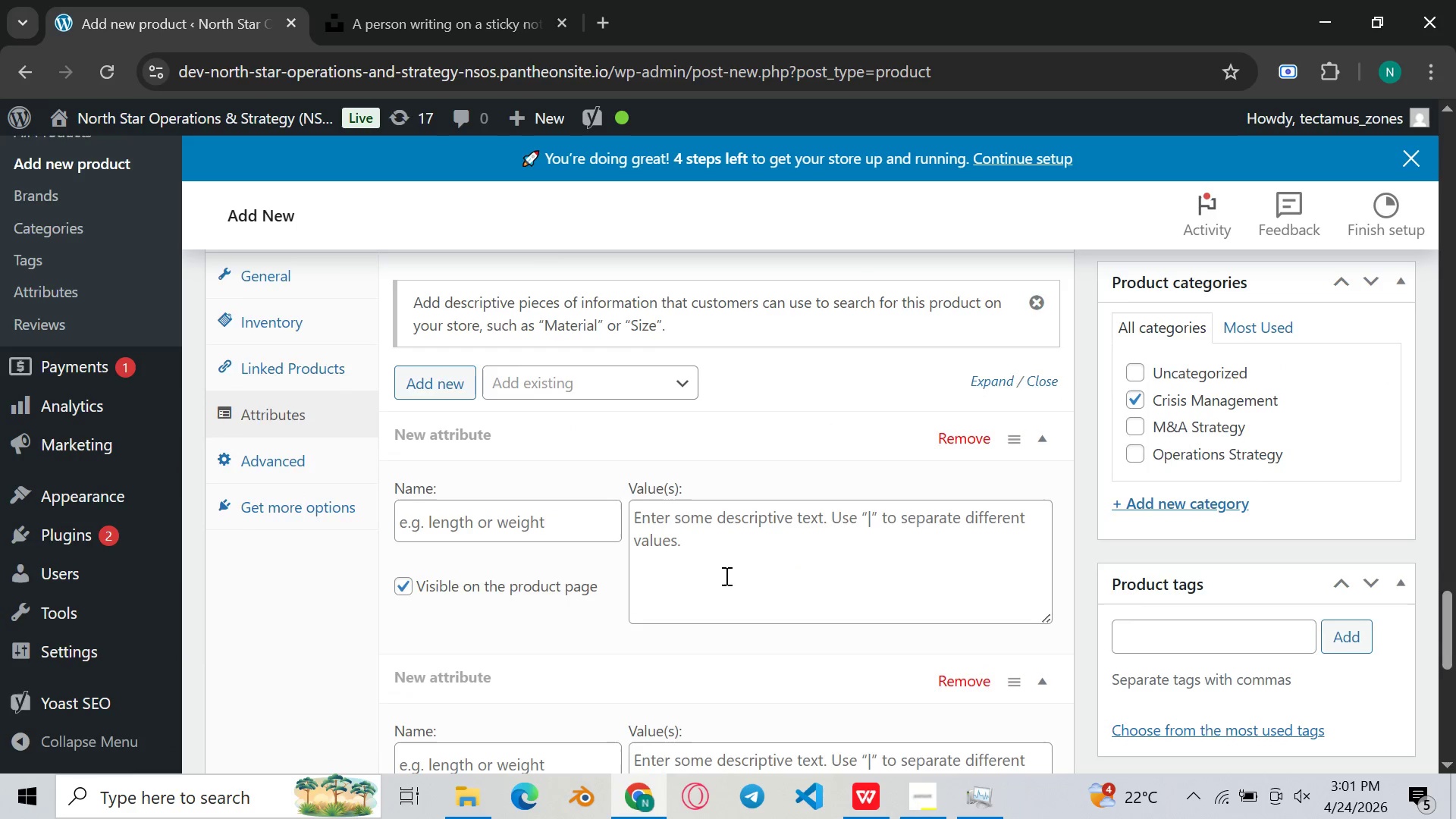 
scroll: coordinate [724, 574], scroll_direction: down, amount: 2.0
 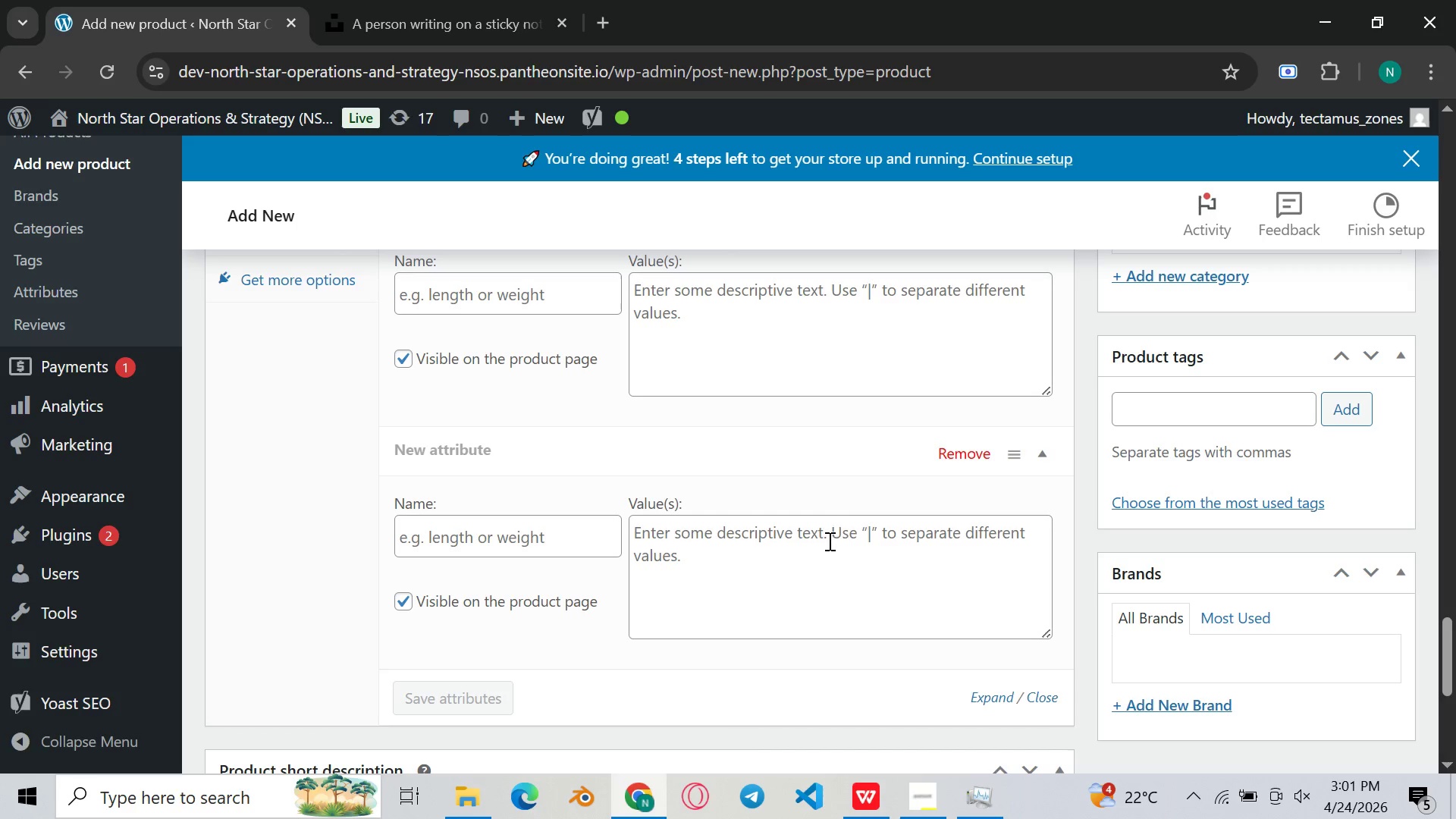 
scroll: coordinate [881, 675], scroll_direction: none, amount: 0.0
 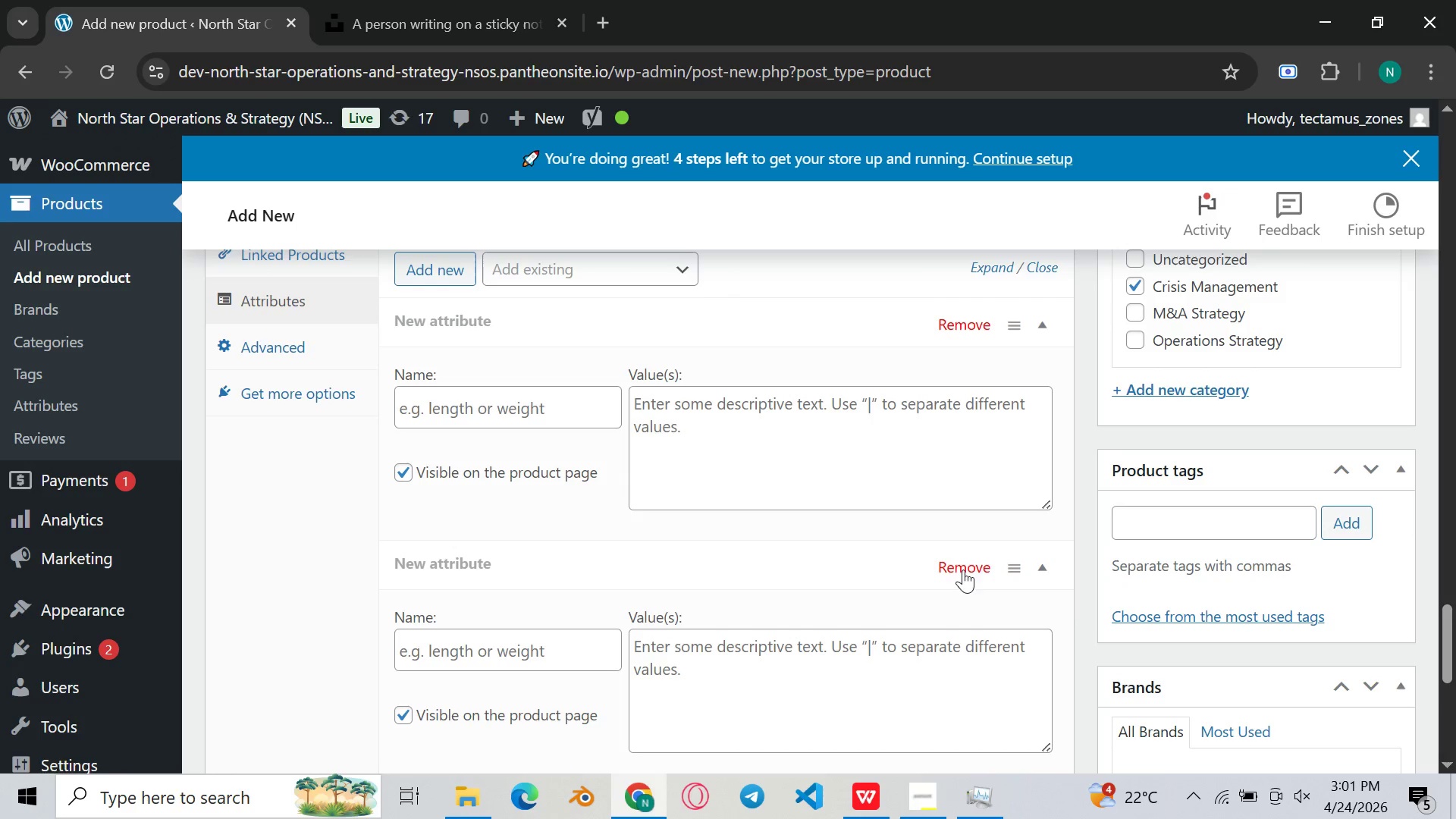 
left_click([964, 567])
 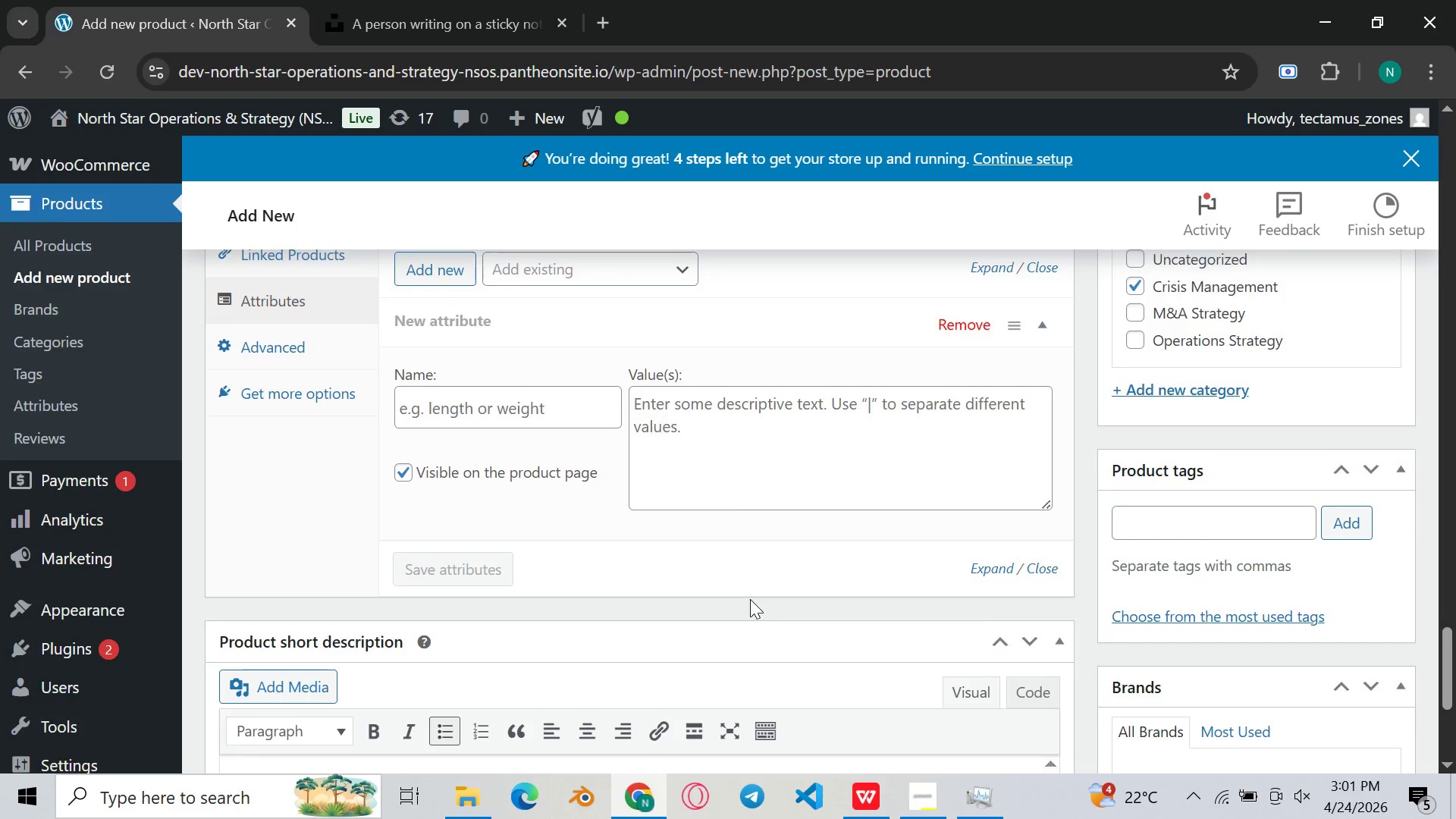 
scroll: coordinate [745, 599], scroll_direction: up, amount: 2.0
 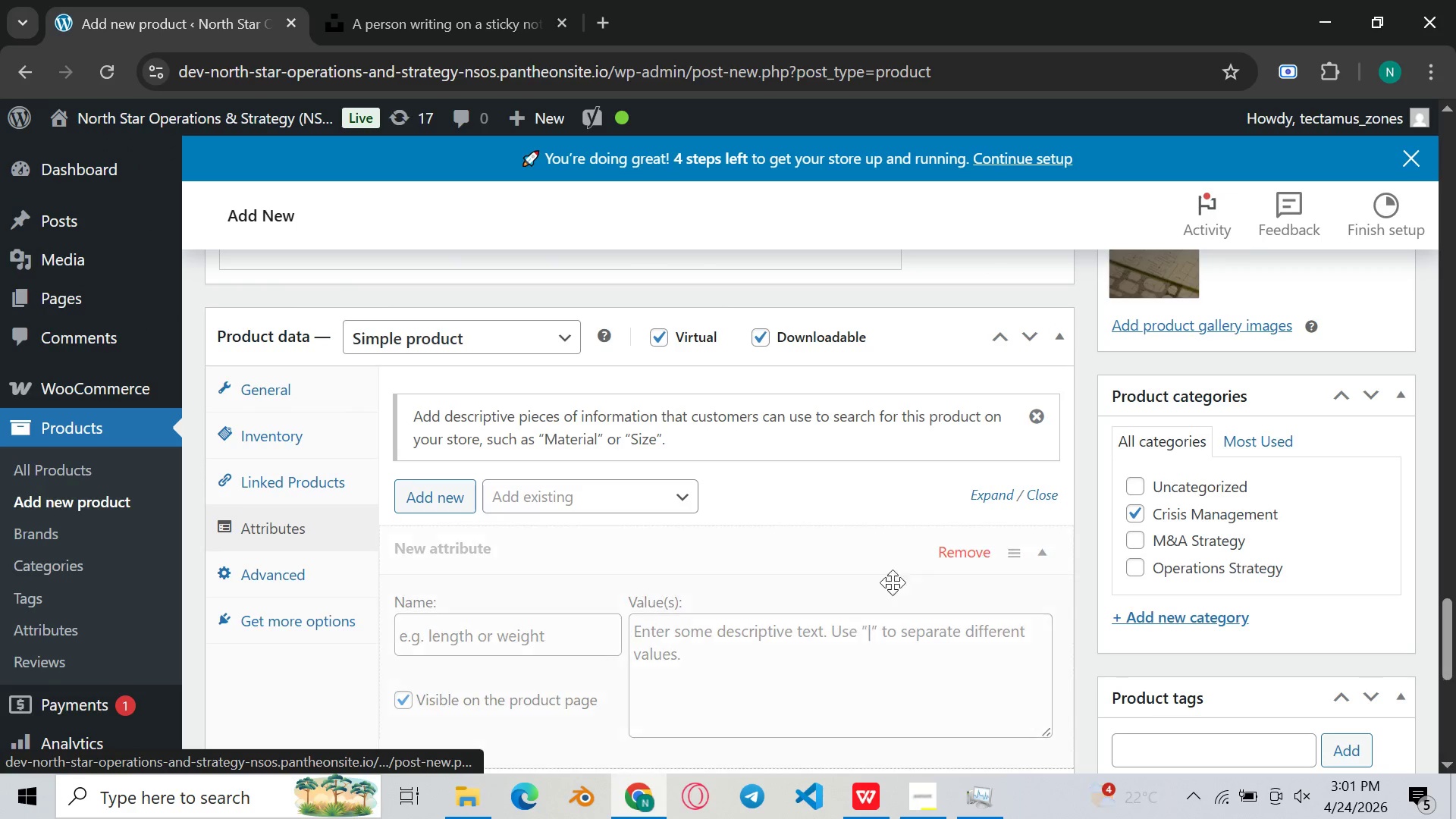 
left_click([951, 555])
 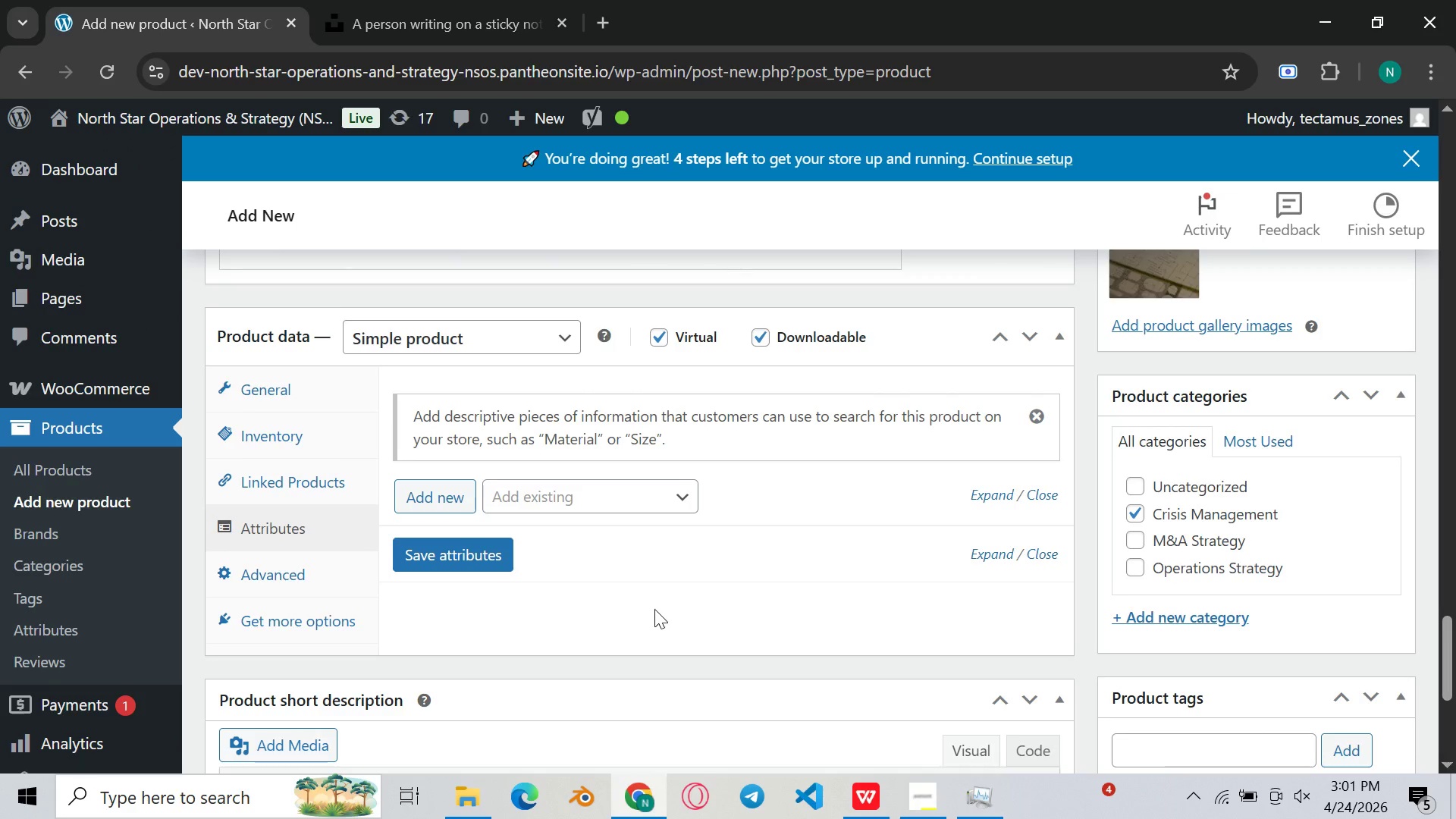 
scroll: coordinate [654, 609], scroll_direction: up, amount: 1.0
 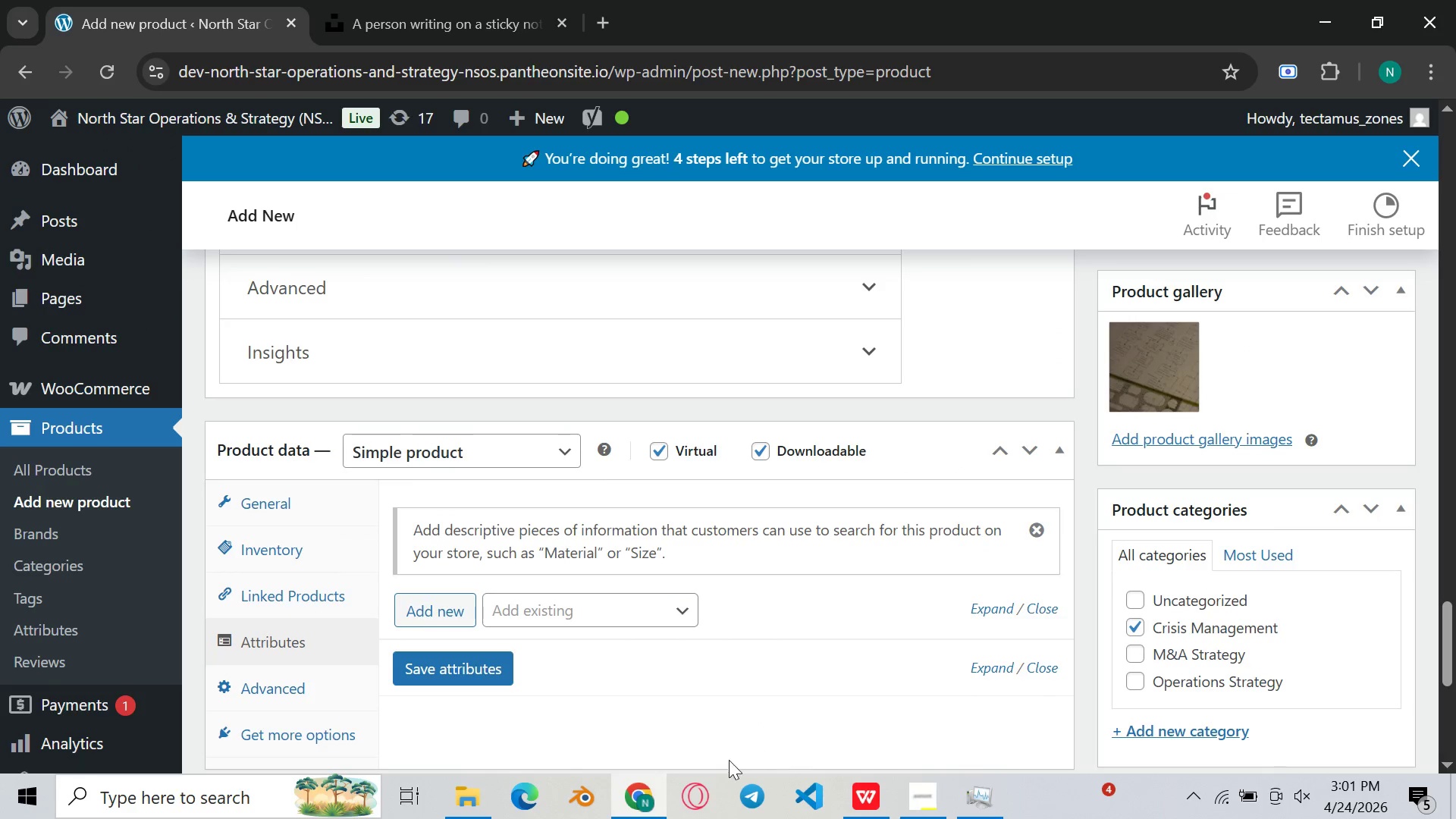 
left_click([644, 790])
 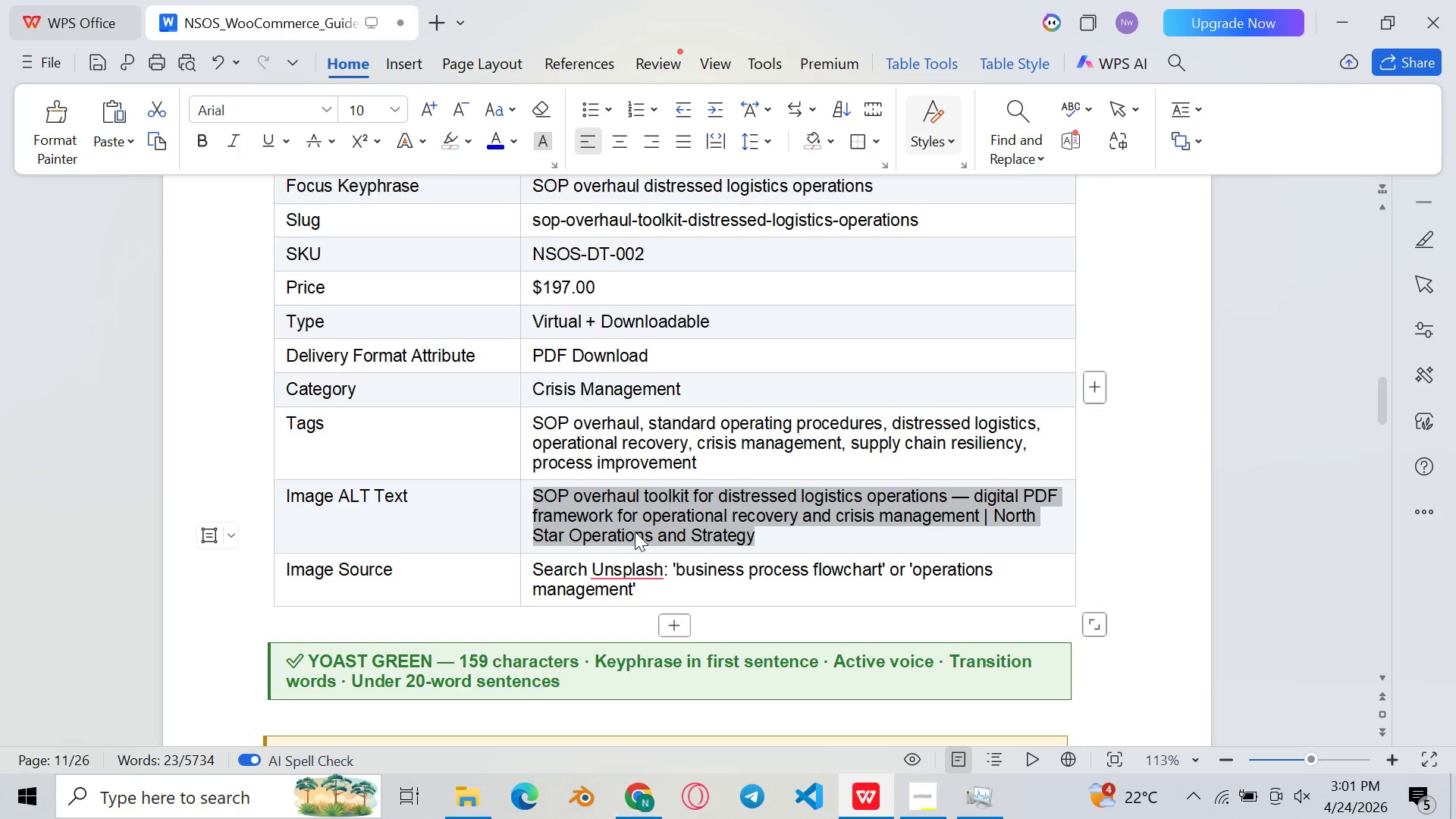 
left_click([637, 506])
 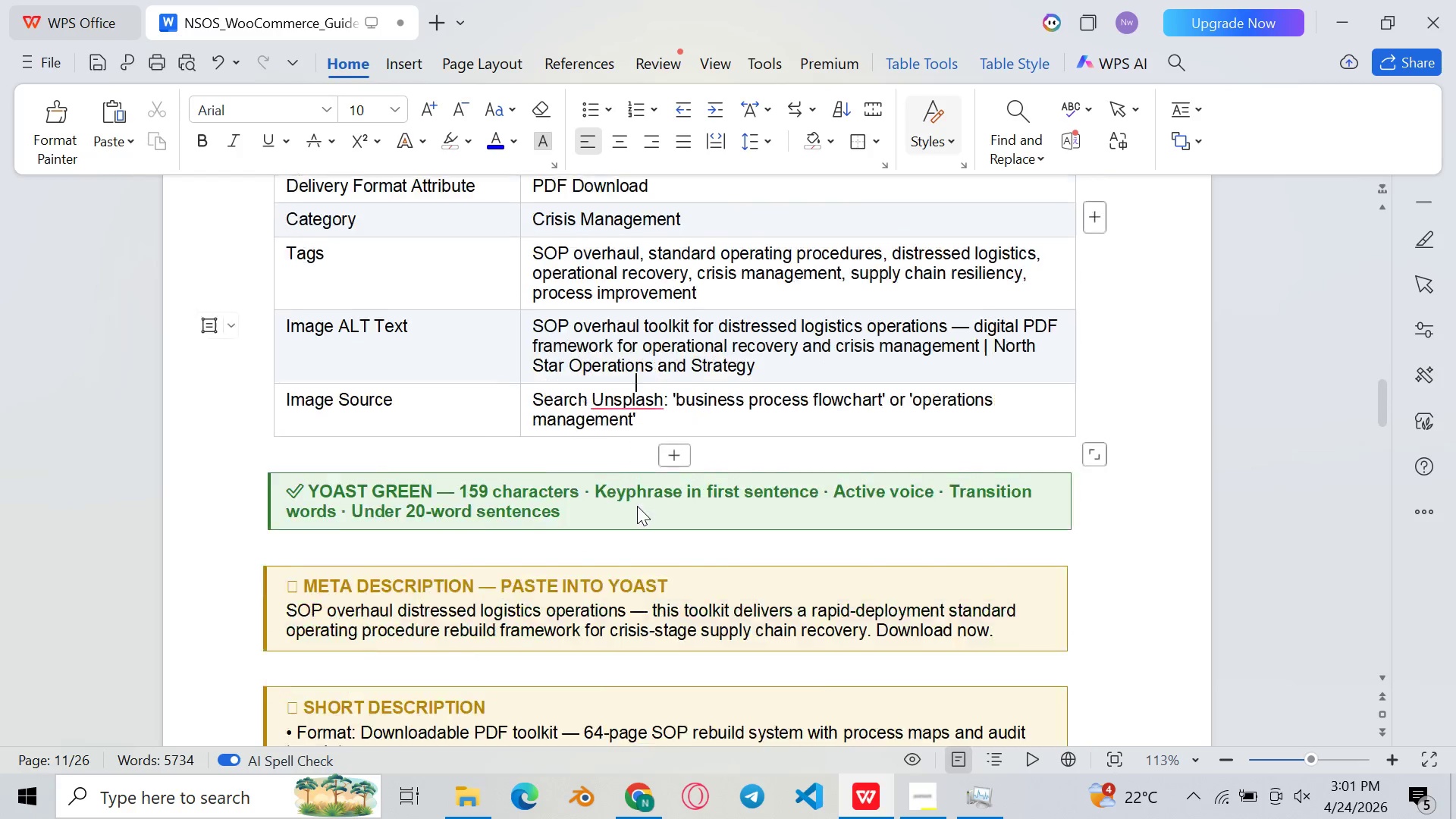 
scroll: coordinate [631, 513], scroll_direction: down, amount: 47.0
 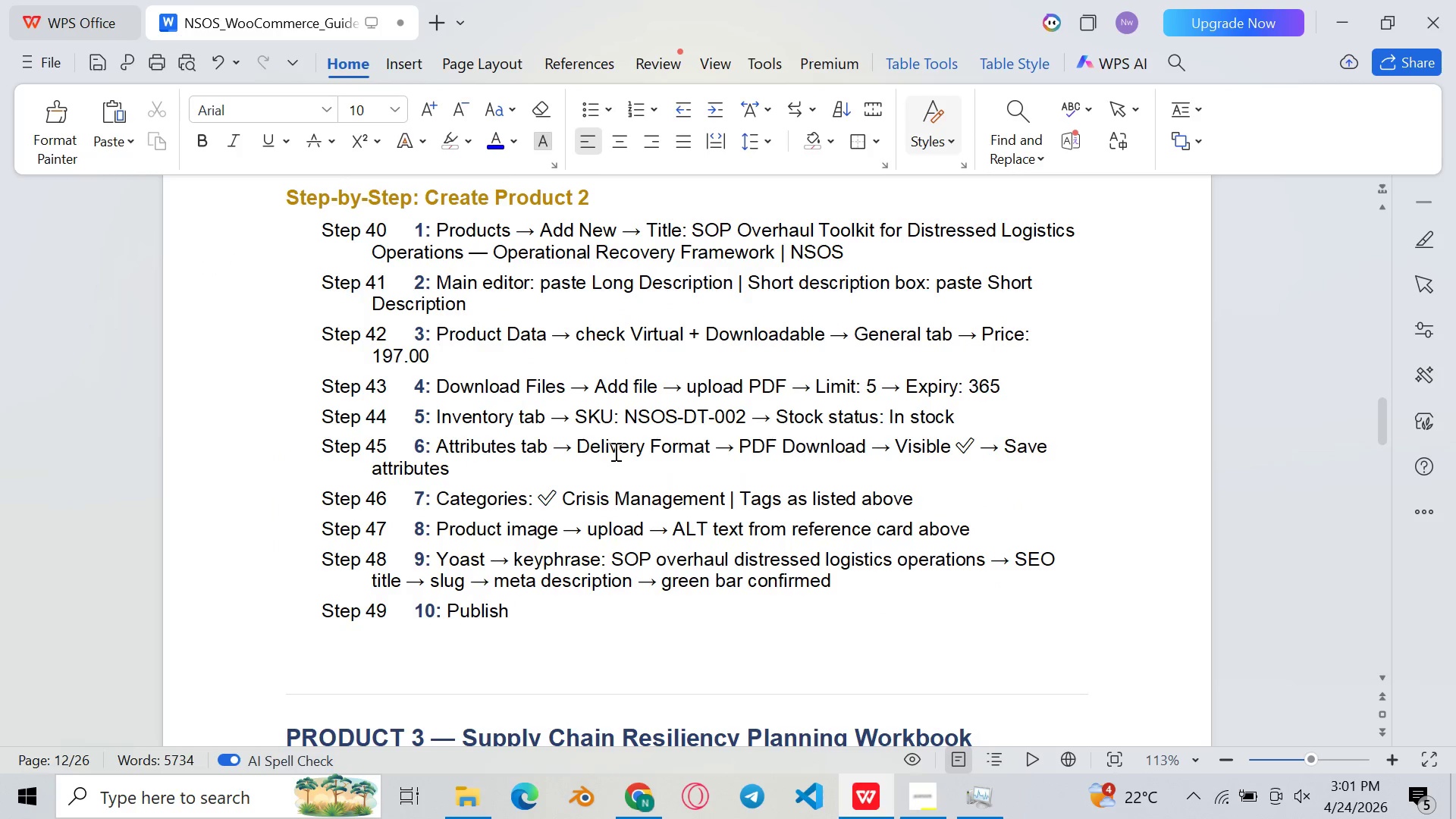 
wait(10.95)
 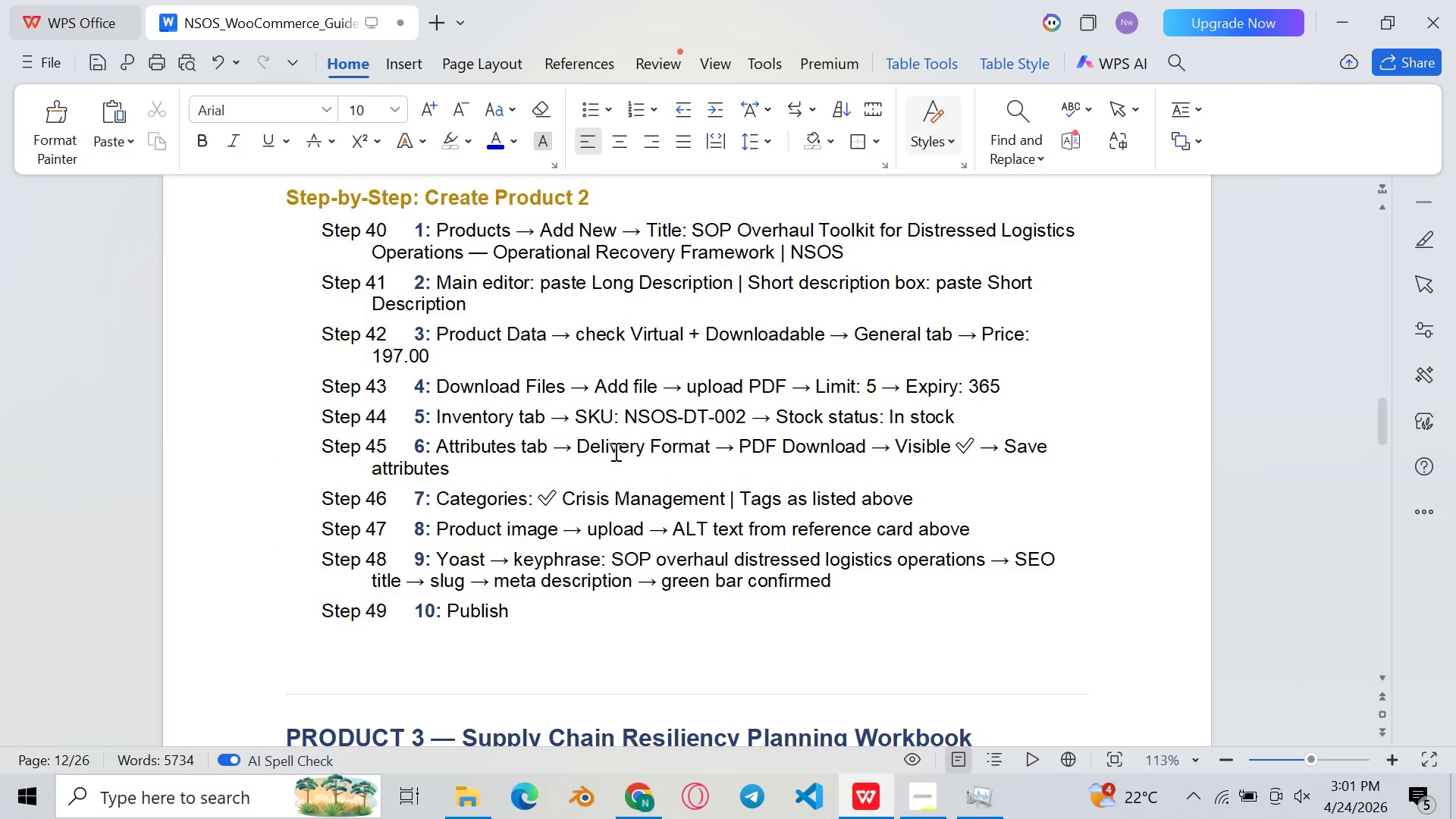 
left_click([655, 790])
 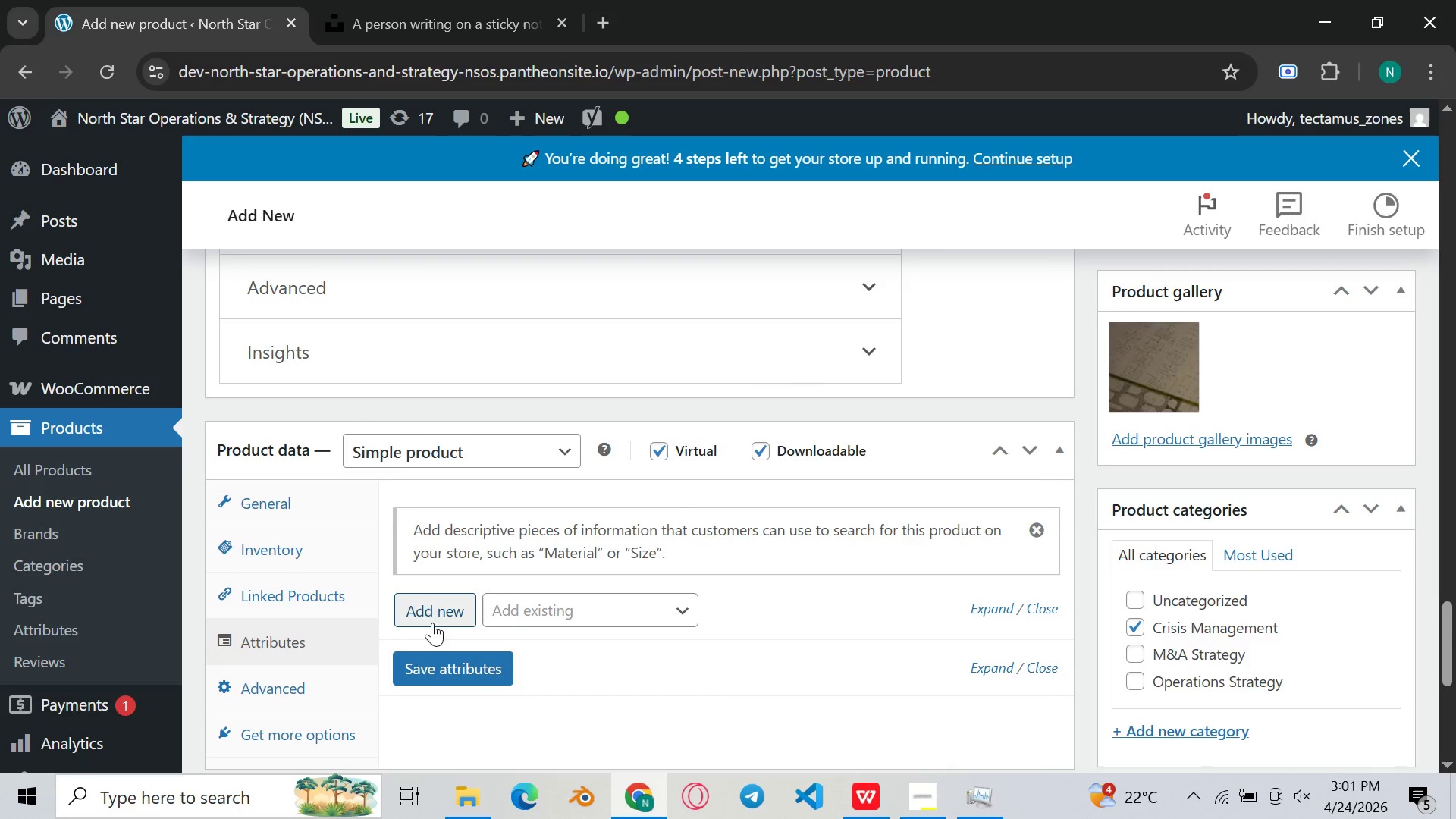 
left_click([425, 610])
 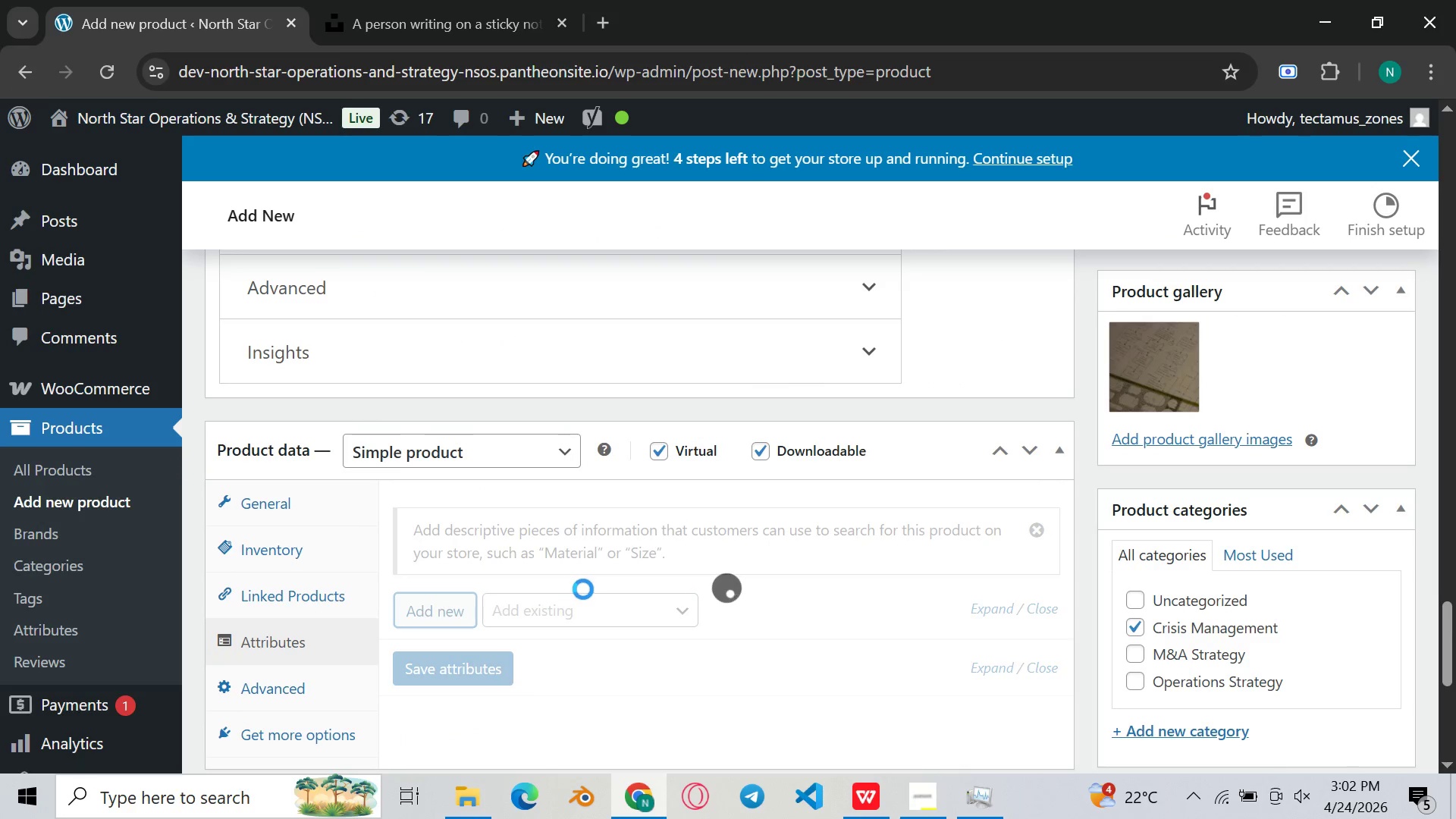 
scroll: coordinate [583, 589], scroll_direction: down, amount: 2.0
 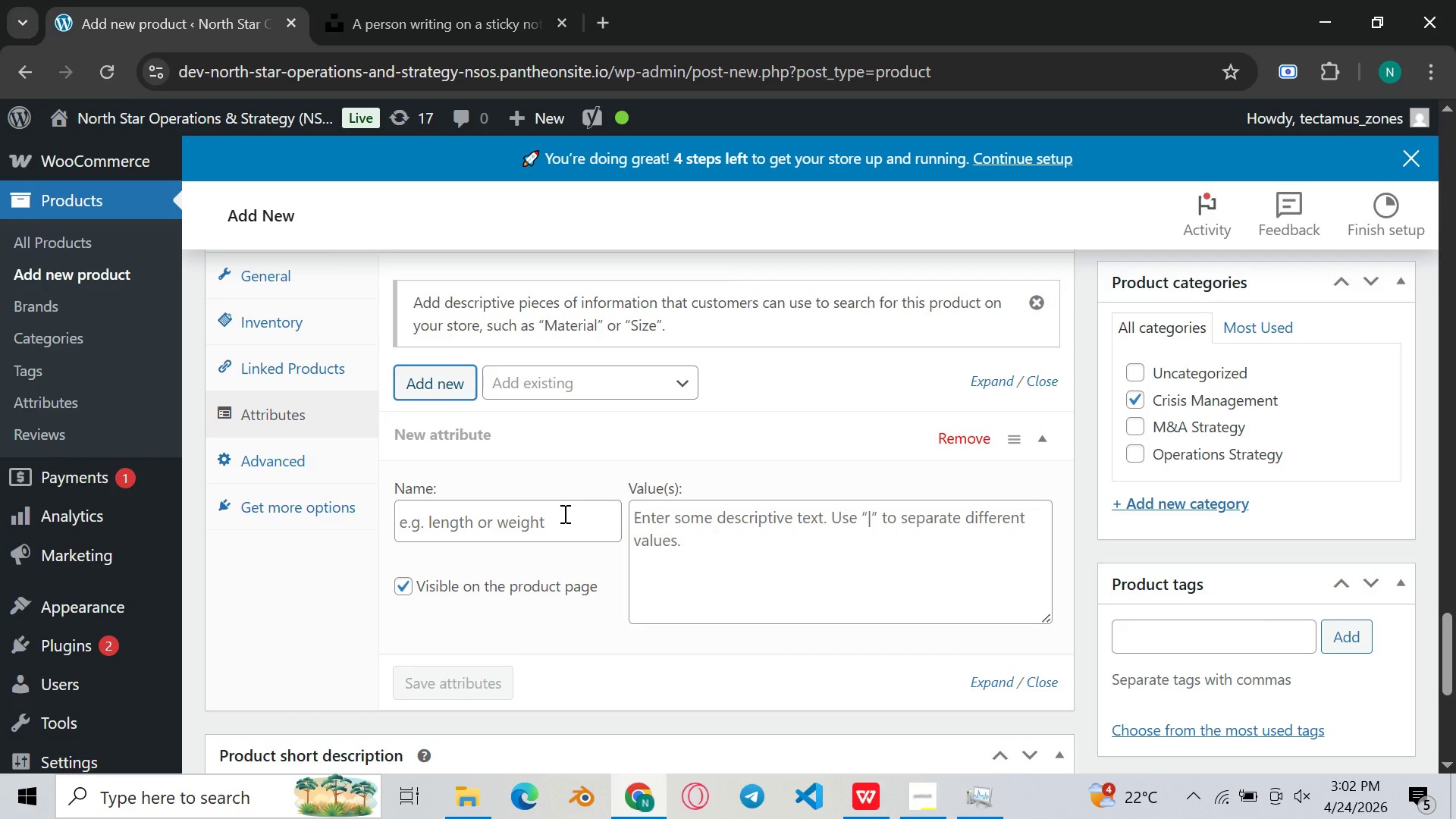 
left_click([563, 513])
 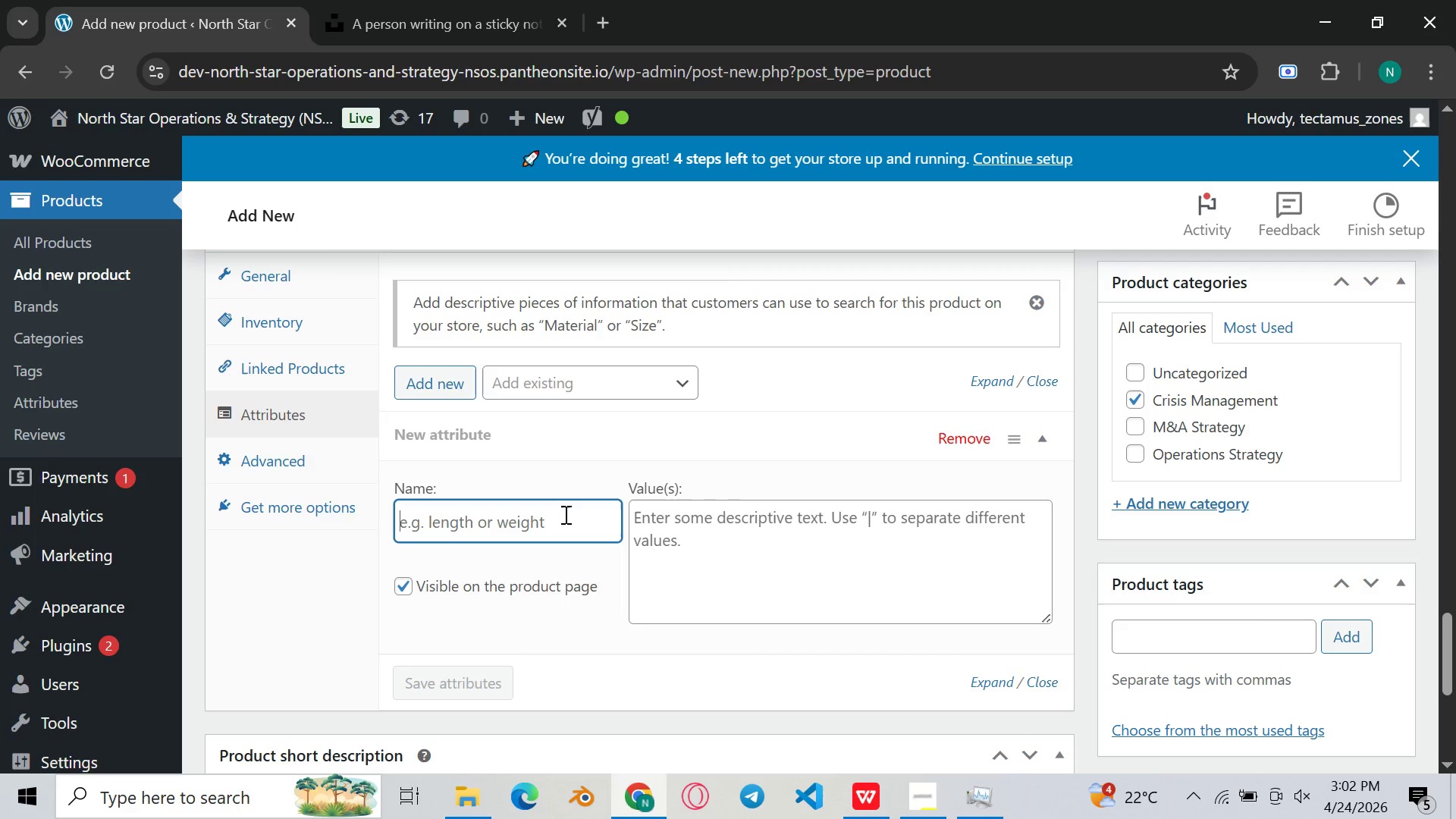 
type(Deleive)
key(Backspace)
key(Backspace)
key(Backspace)
key(Backspace)
type(ivery Format)
 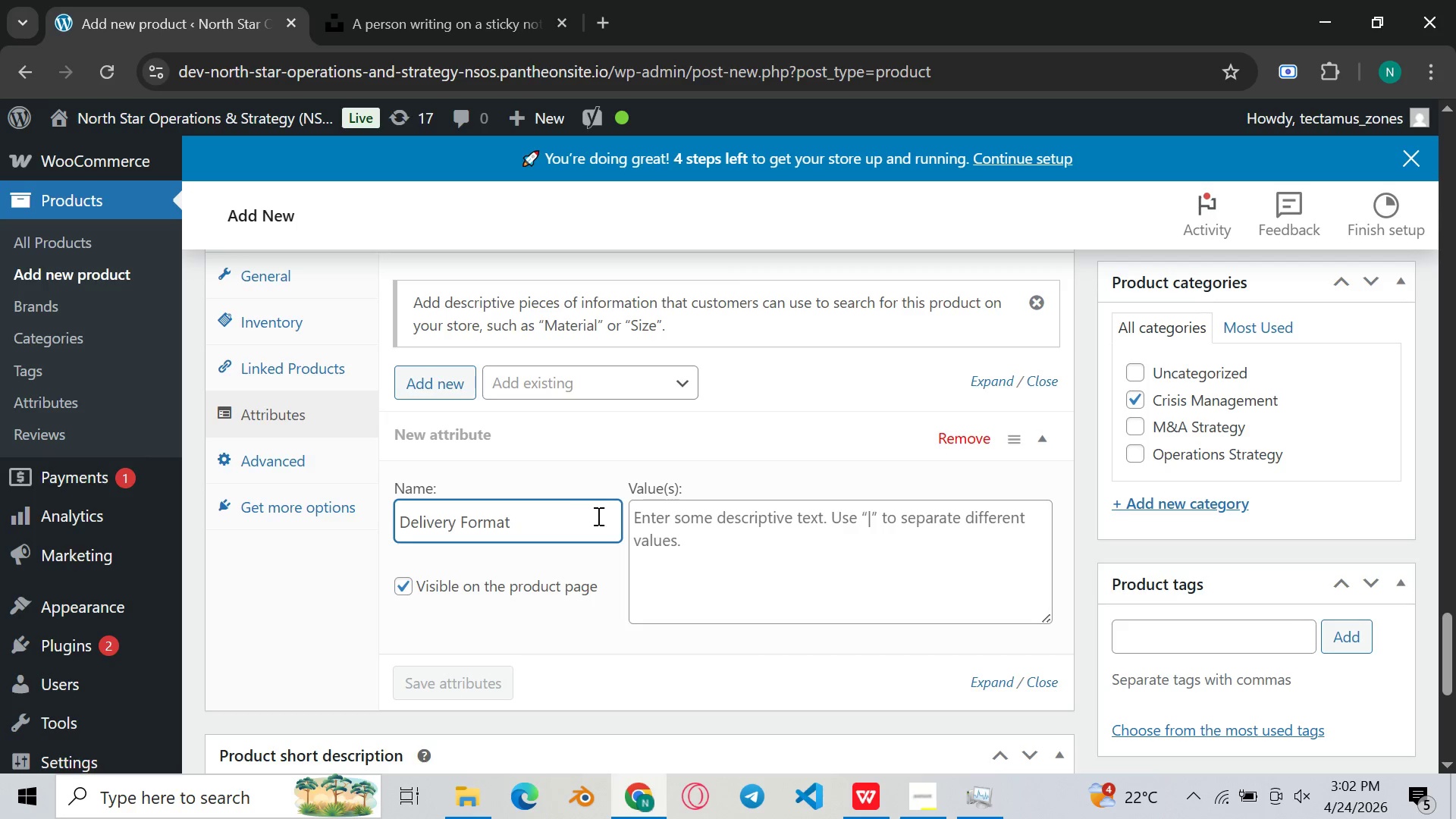 
scroll: coordinate [566, 432], scroll_direction: down, amount: 2.0
 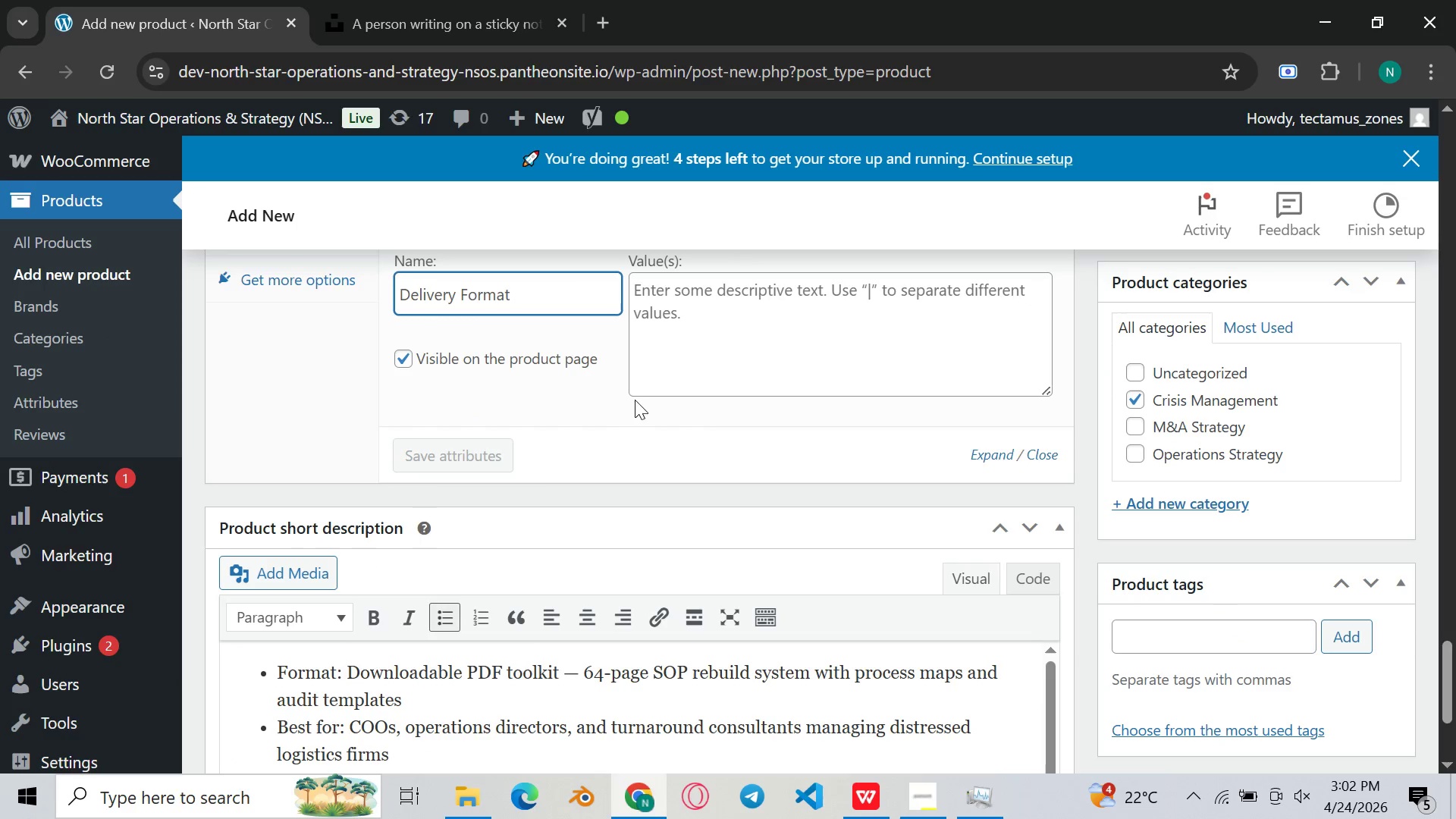 
scroll: coordinate [673, 397], scroll_direction: up, amount: 2.0
 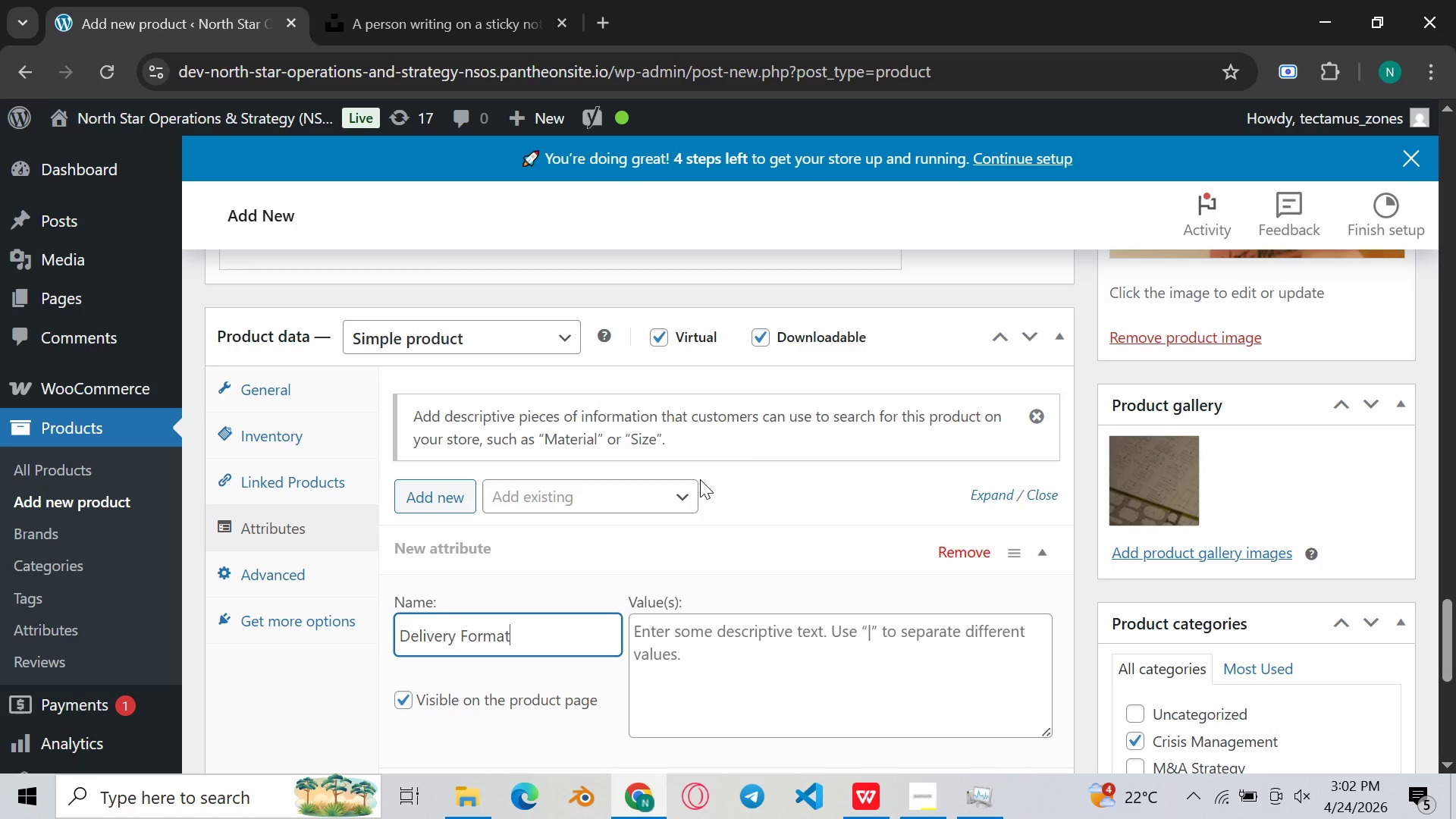 
scroll: coordinate [717, 505], scroll_direction: down, amount: 1.0
 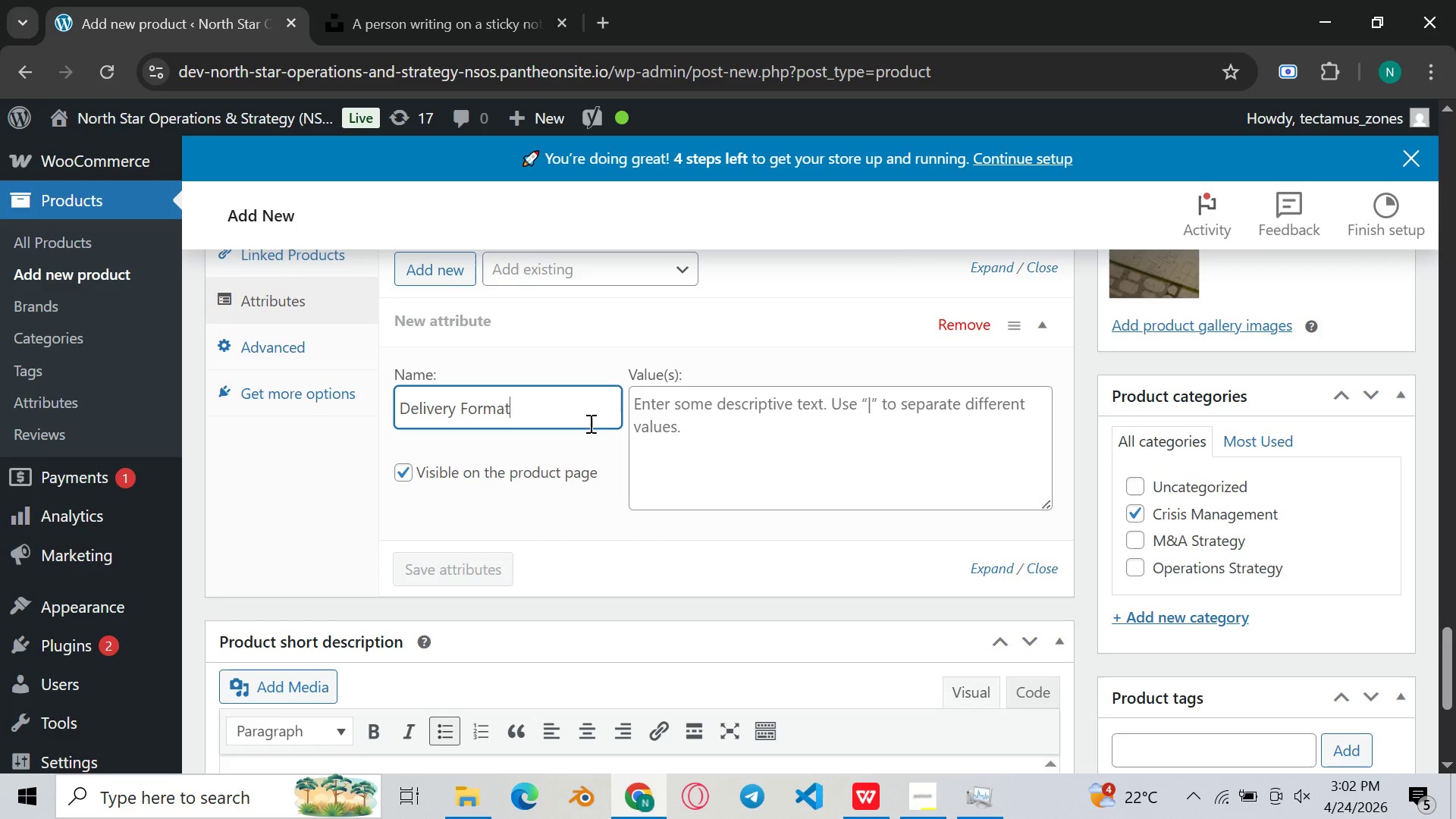 
scroll: coordinate [668, 519], scroll_direction: none, amount: 0.0
 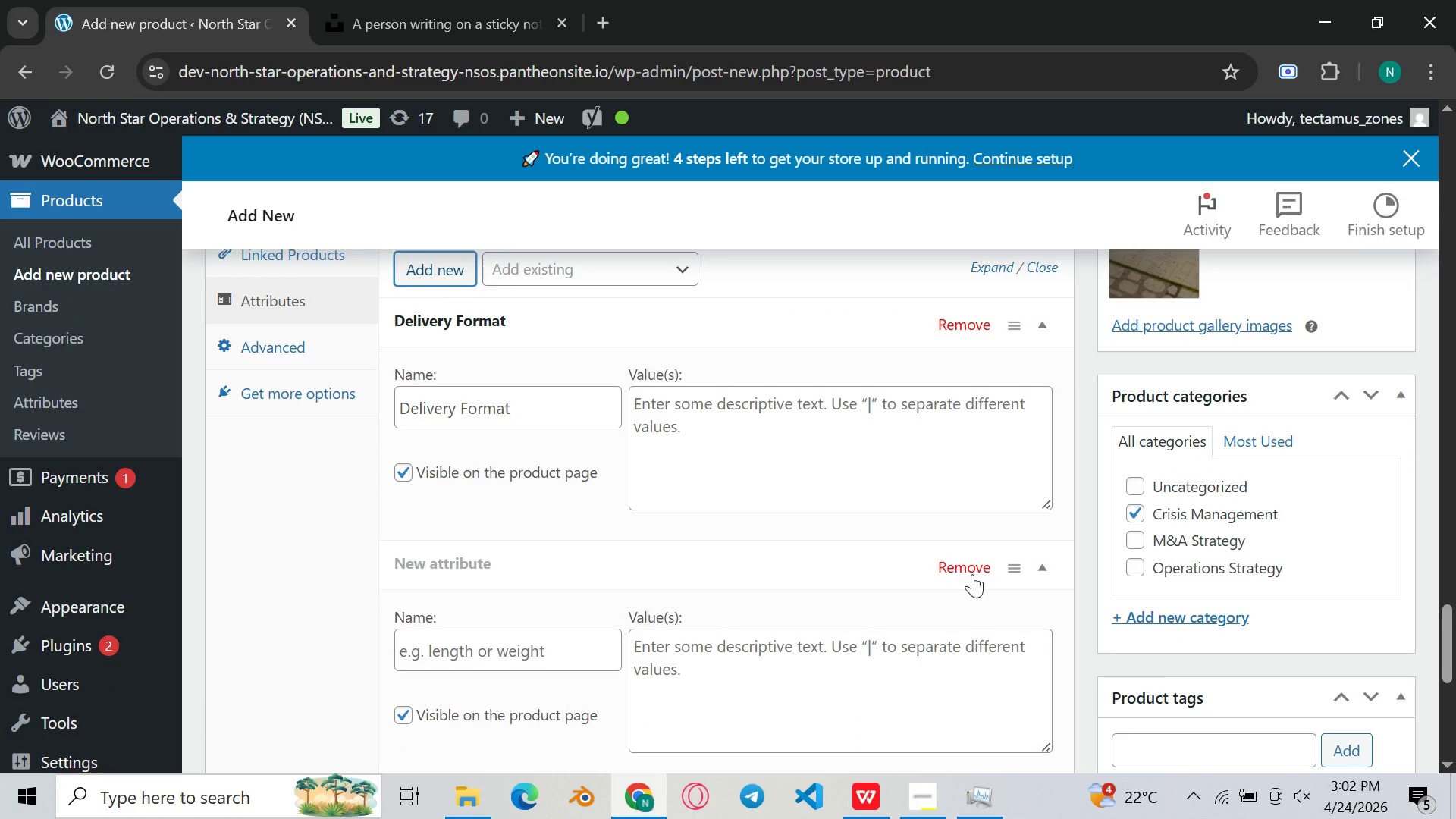 
left_click([994, 566])
 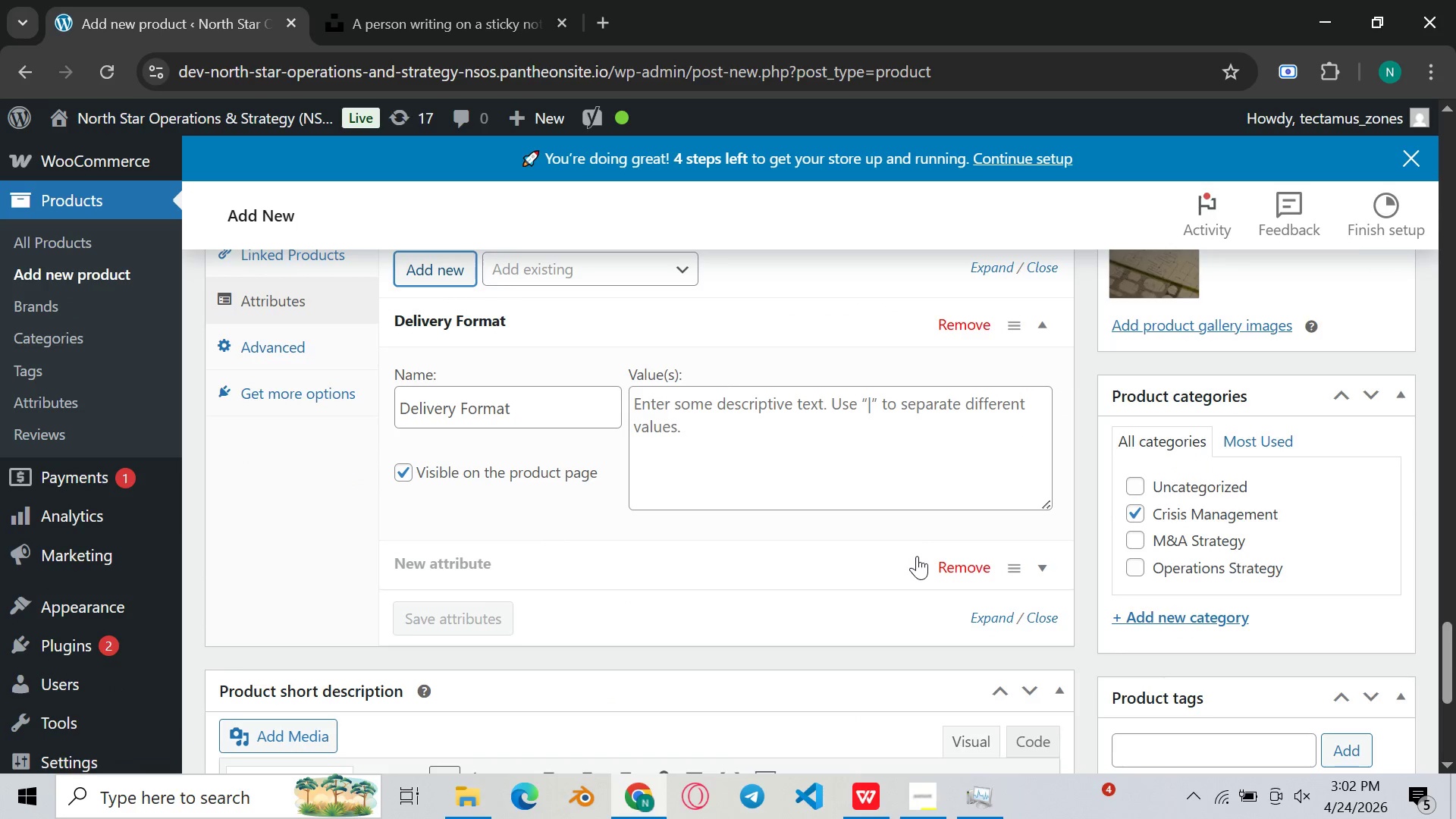 
scroll: coordinate [917, 556], scroll_direction: none, amount: 0.0
 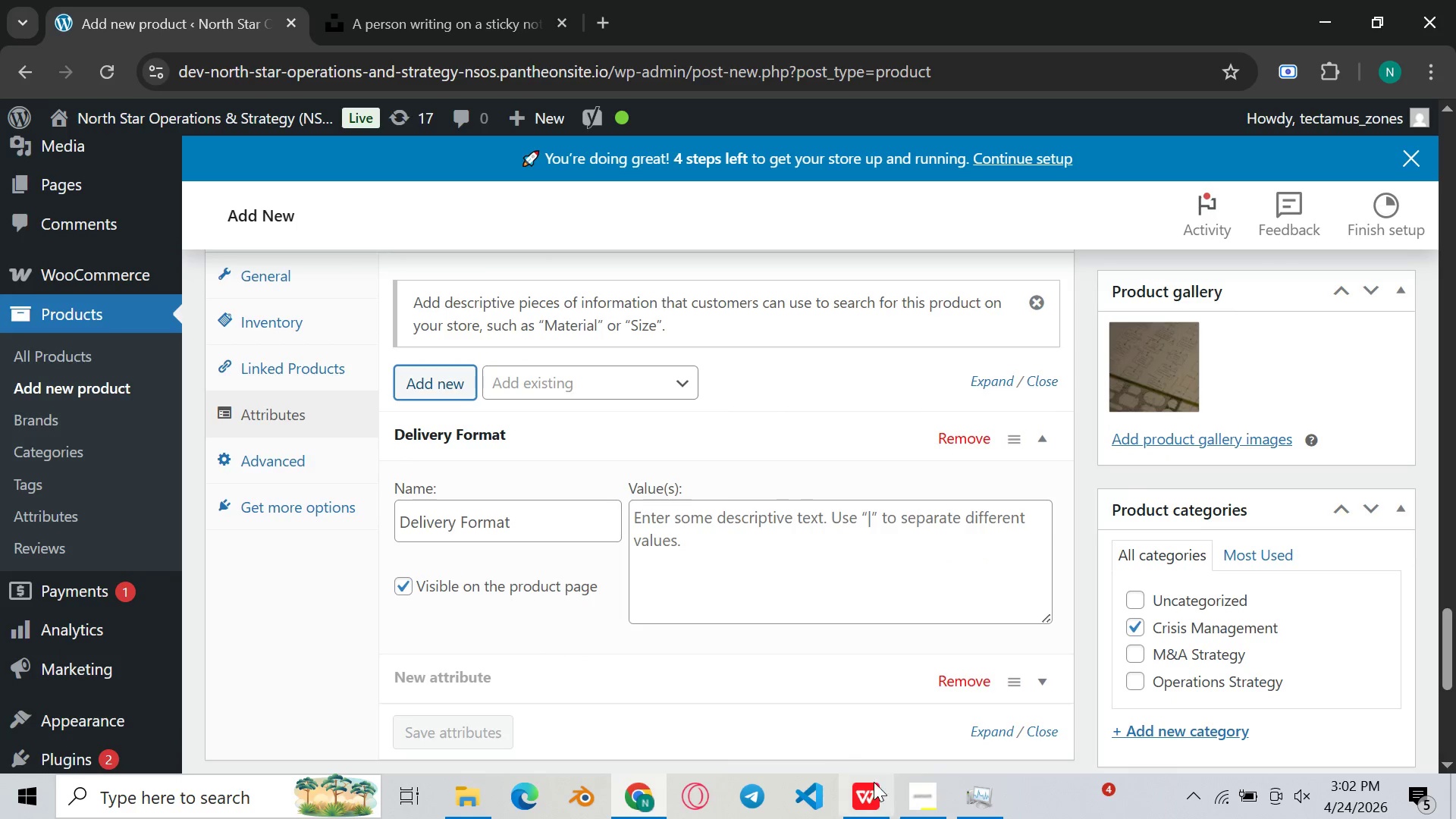 
left_click([873, 786])
 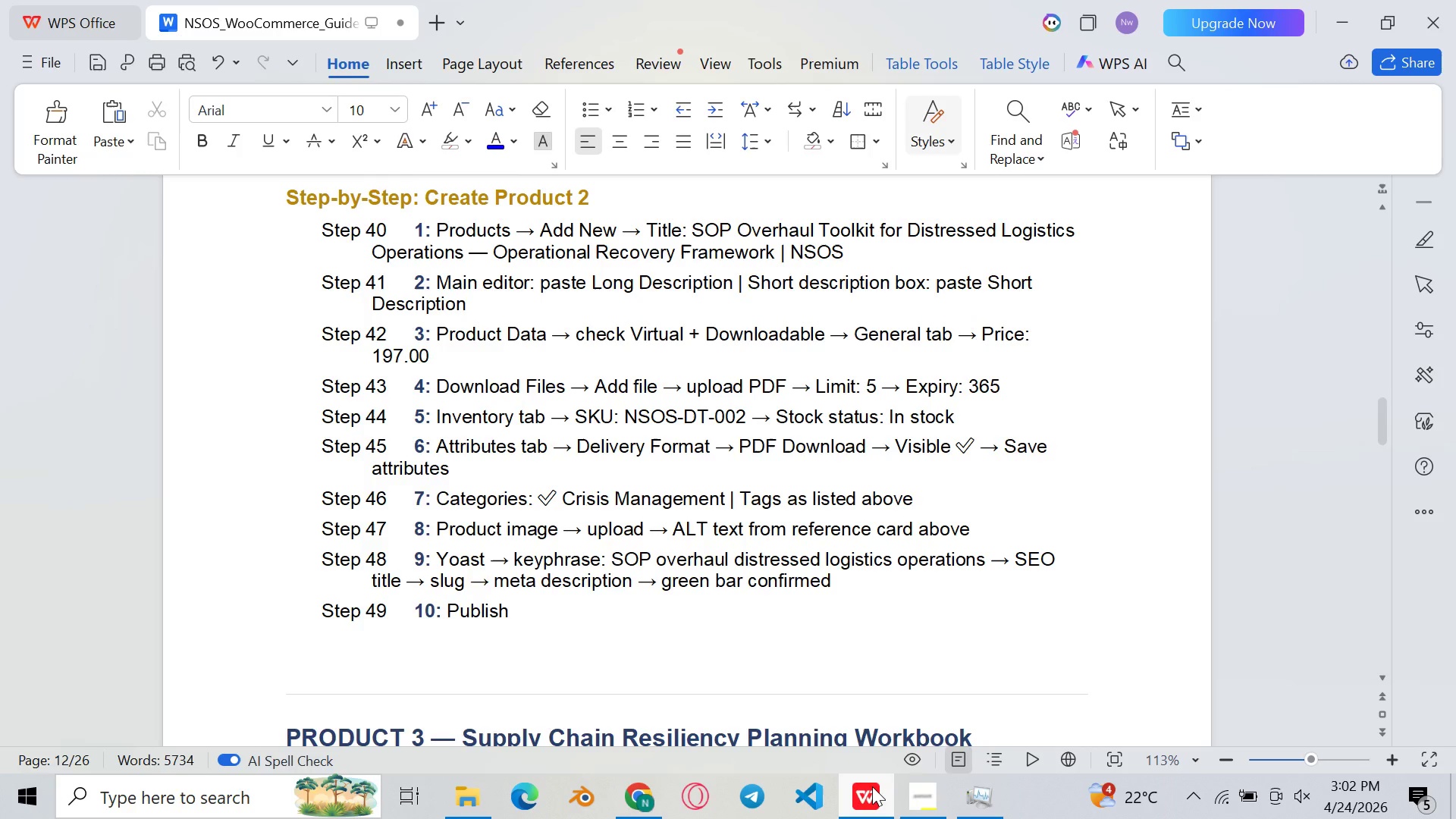 
wait(14.84)
 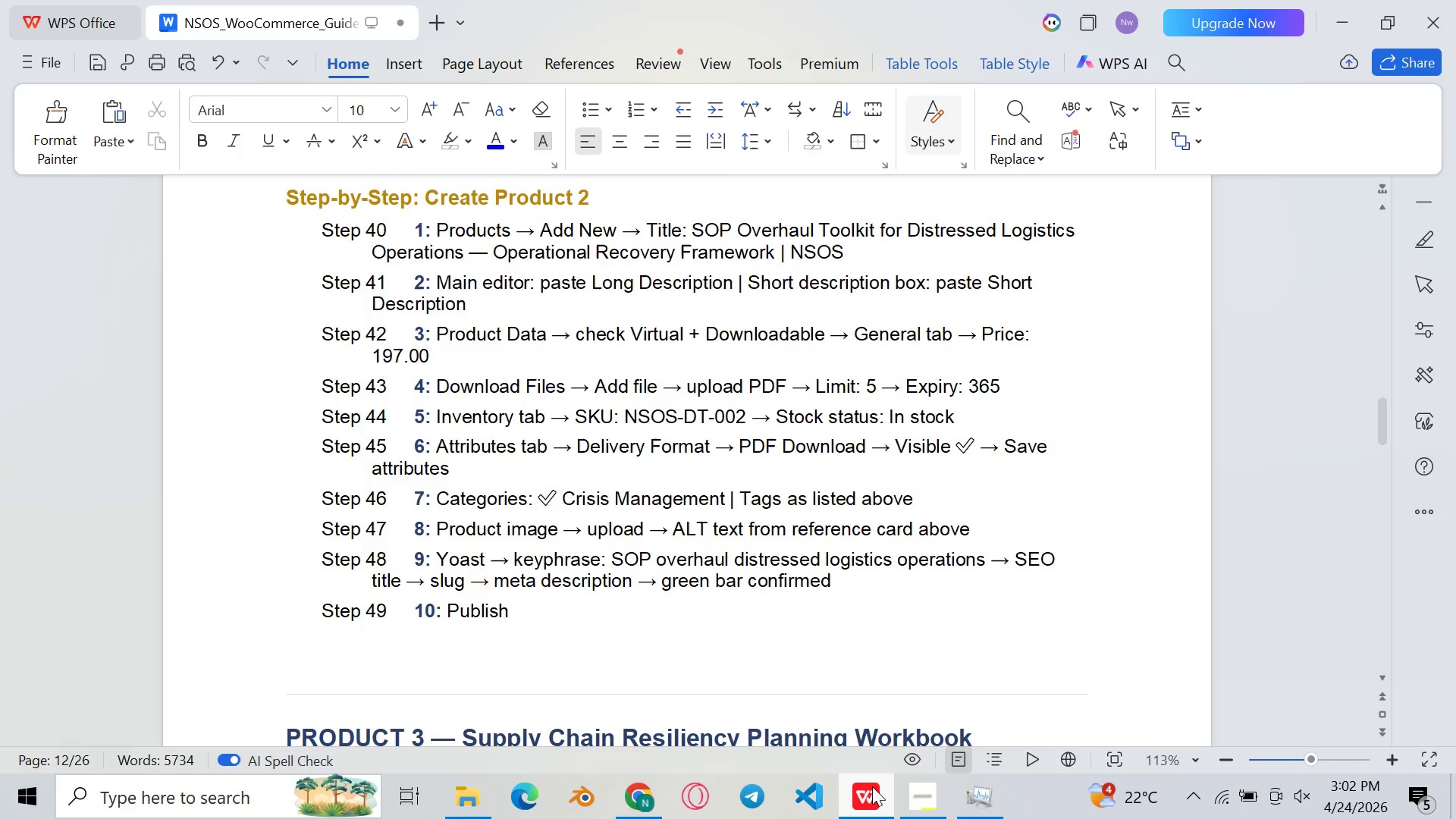 
scroll: coordinate [704, 589], scroll_direction: down, amount: 1.0
 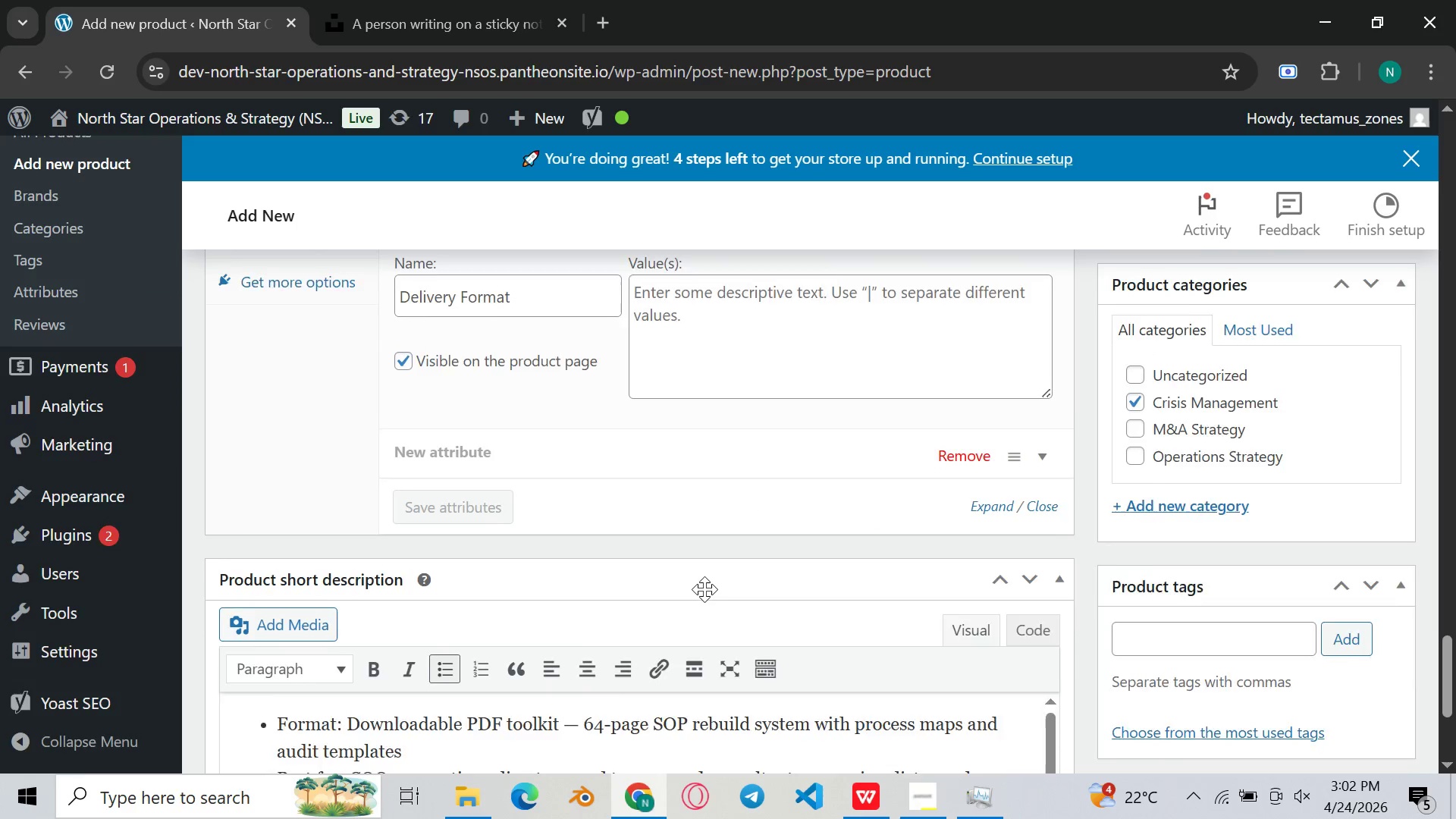 
scroll: coordinate [925, 578], scroll_direction: up, amount: 8.0
 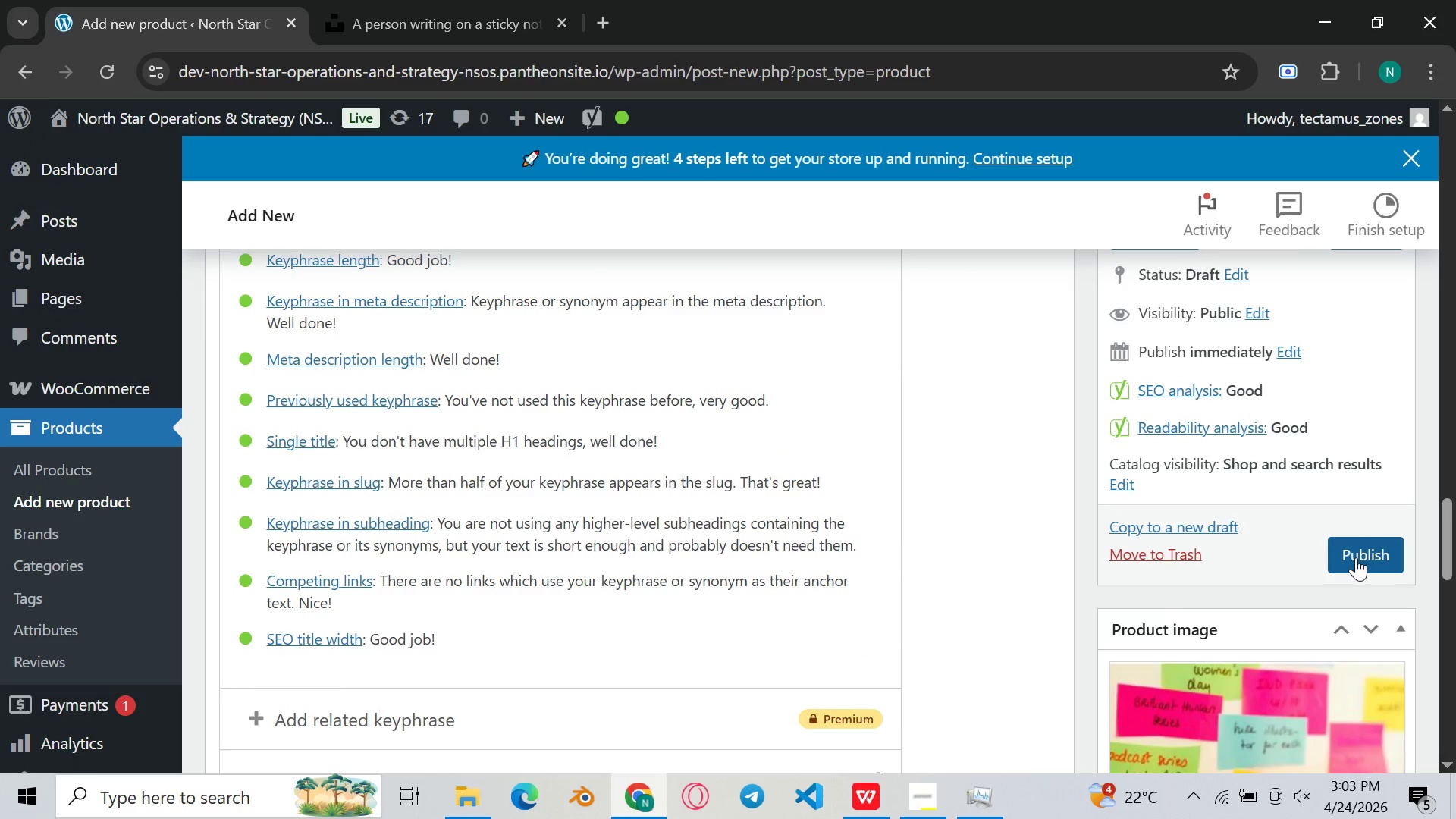 
left_click([1362, 555])
 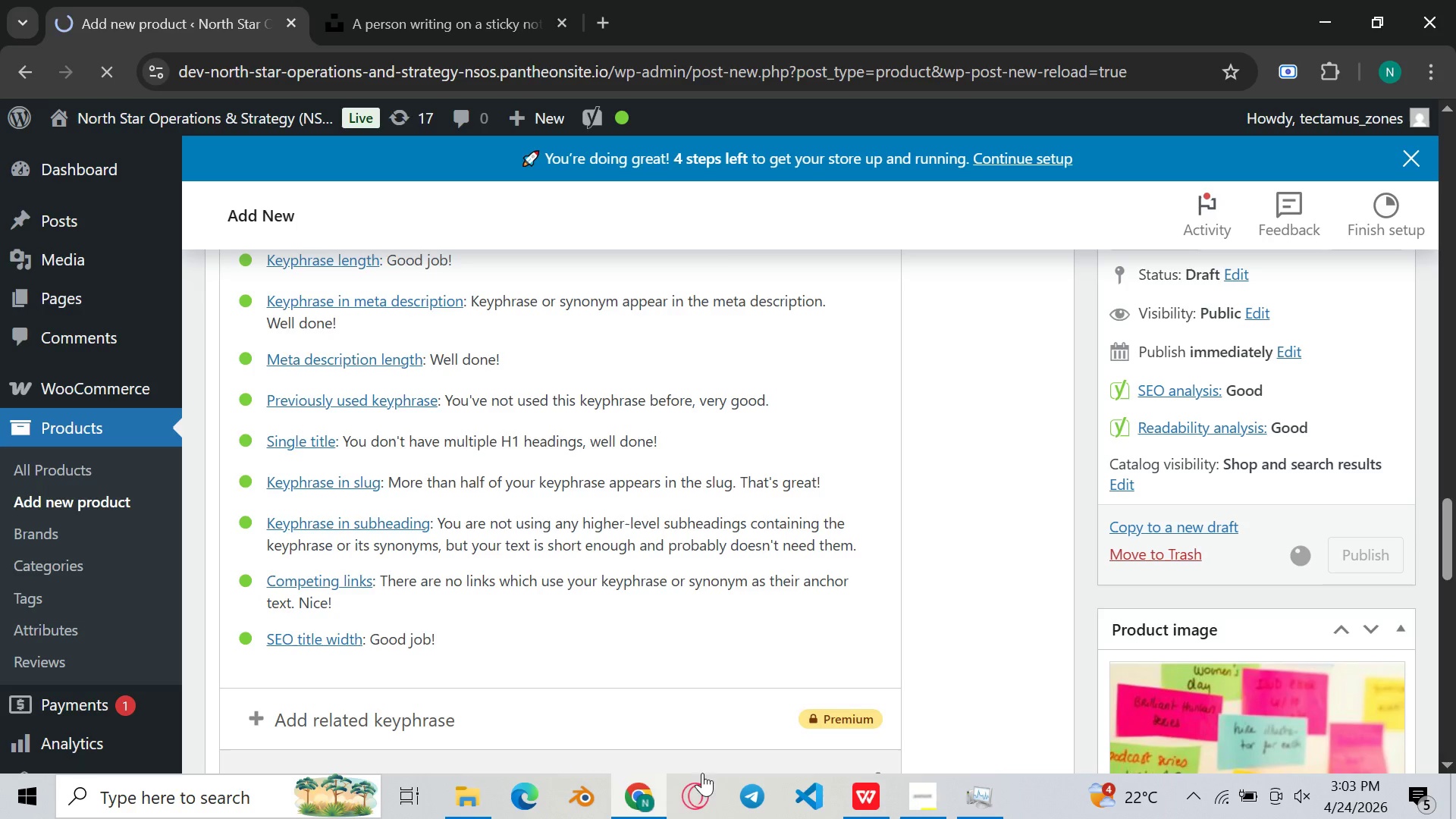 
left_click([654, 805])
 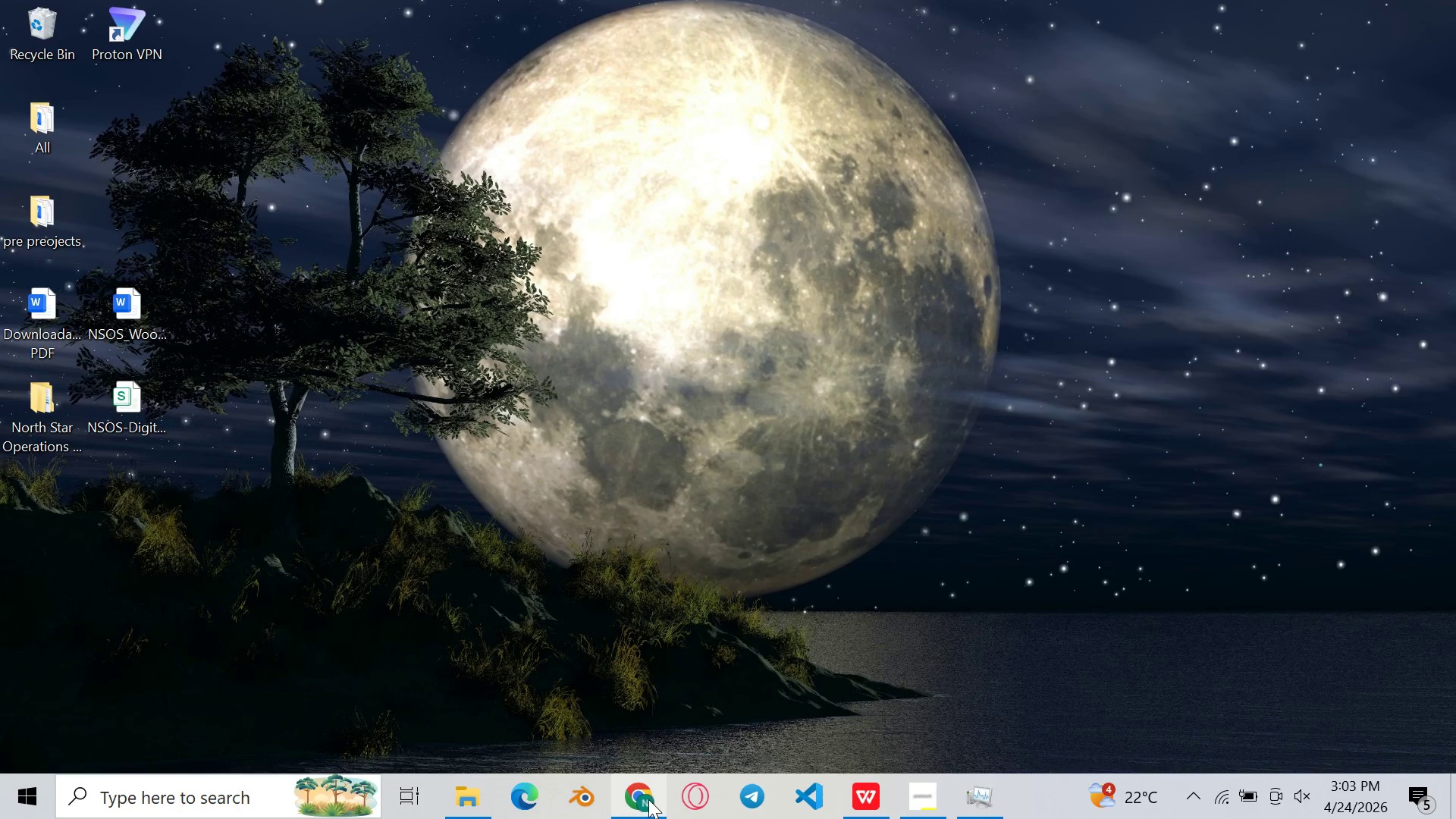 
left_click([648, 799])
 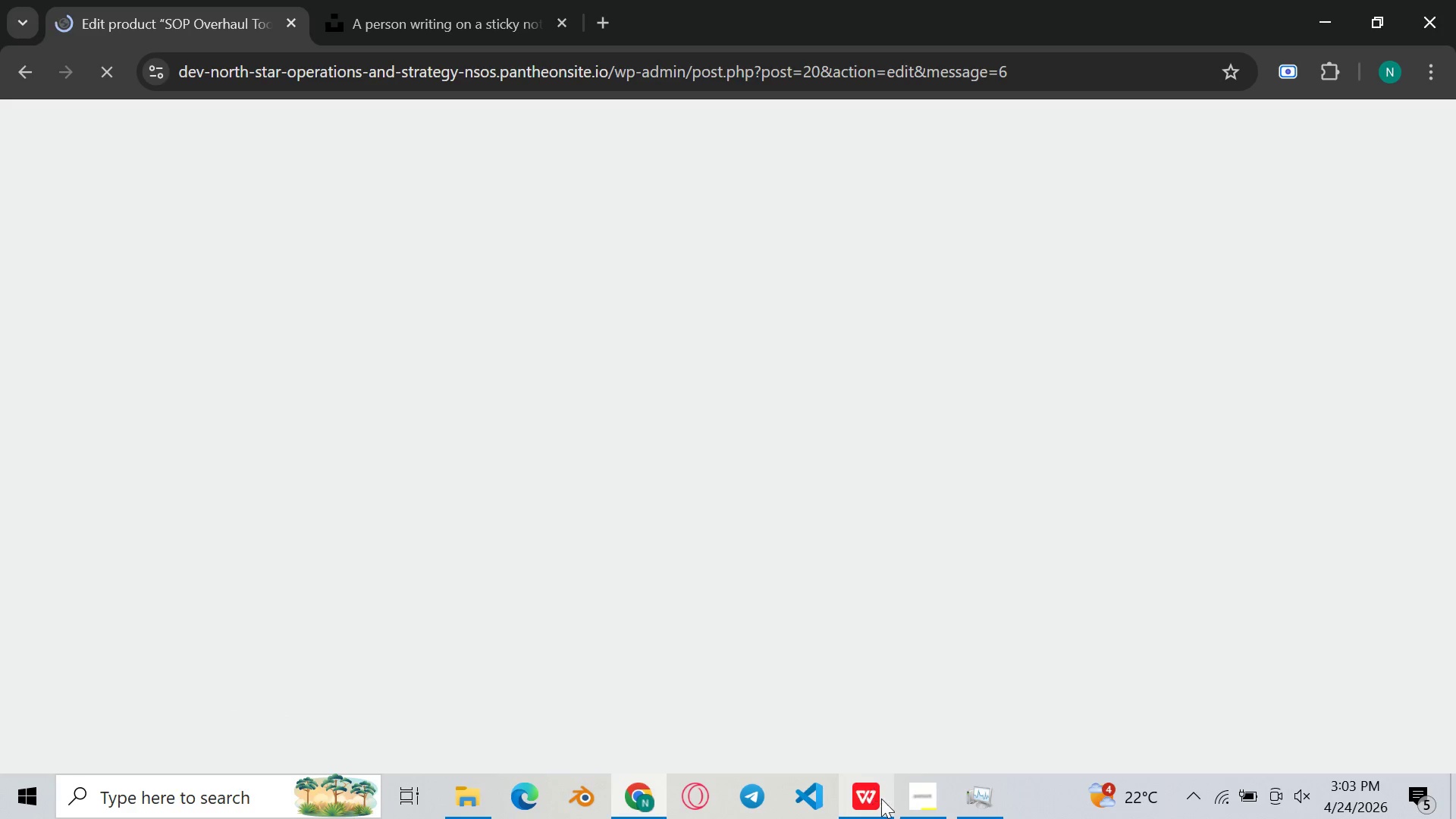 
left_click([882, 802])
 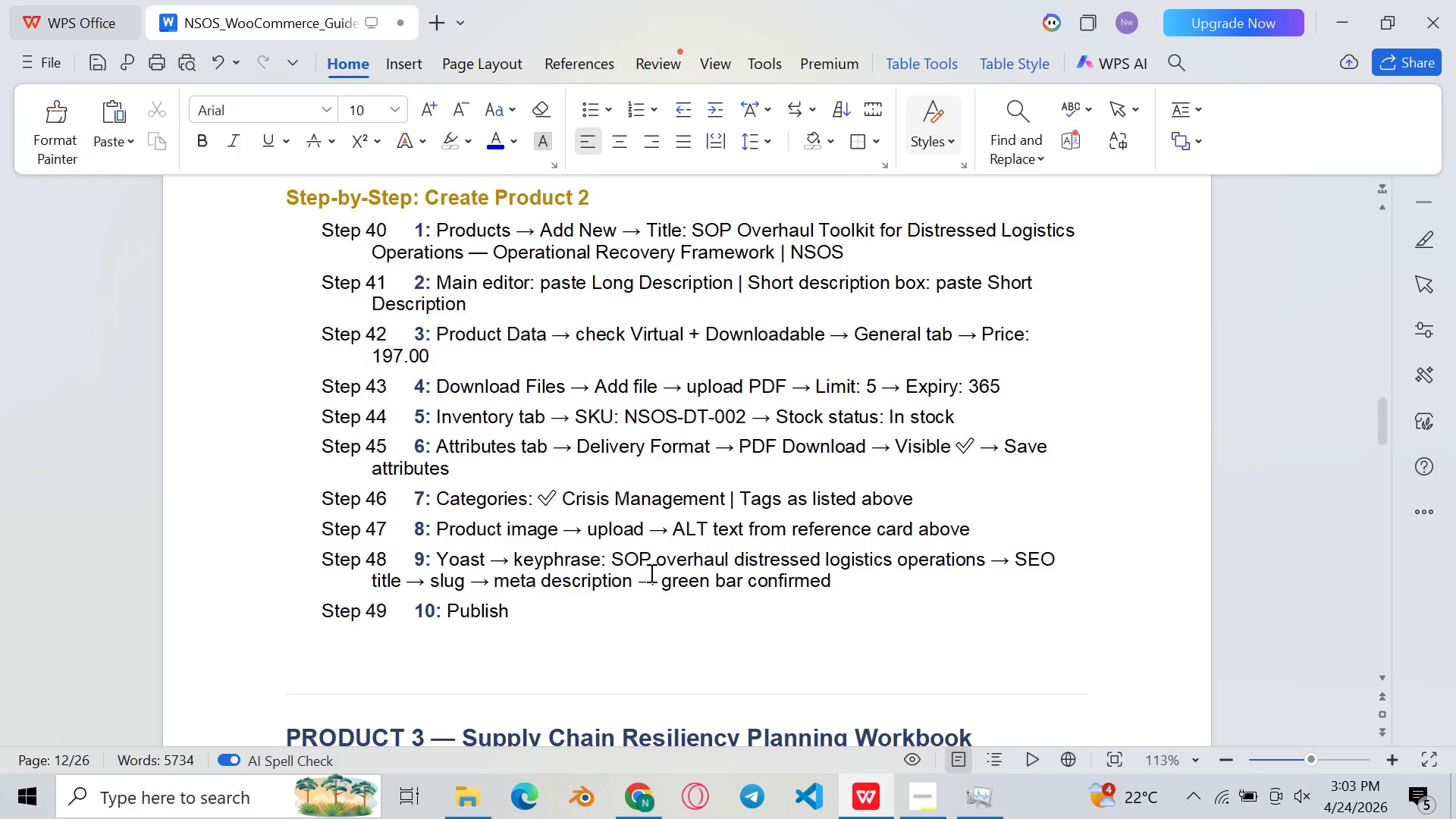 
scroll: coordinate [472, 535], scroll_direction: down, amount: 8.0
 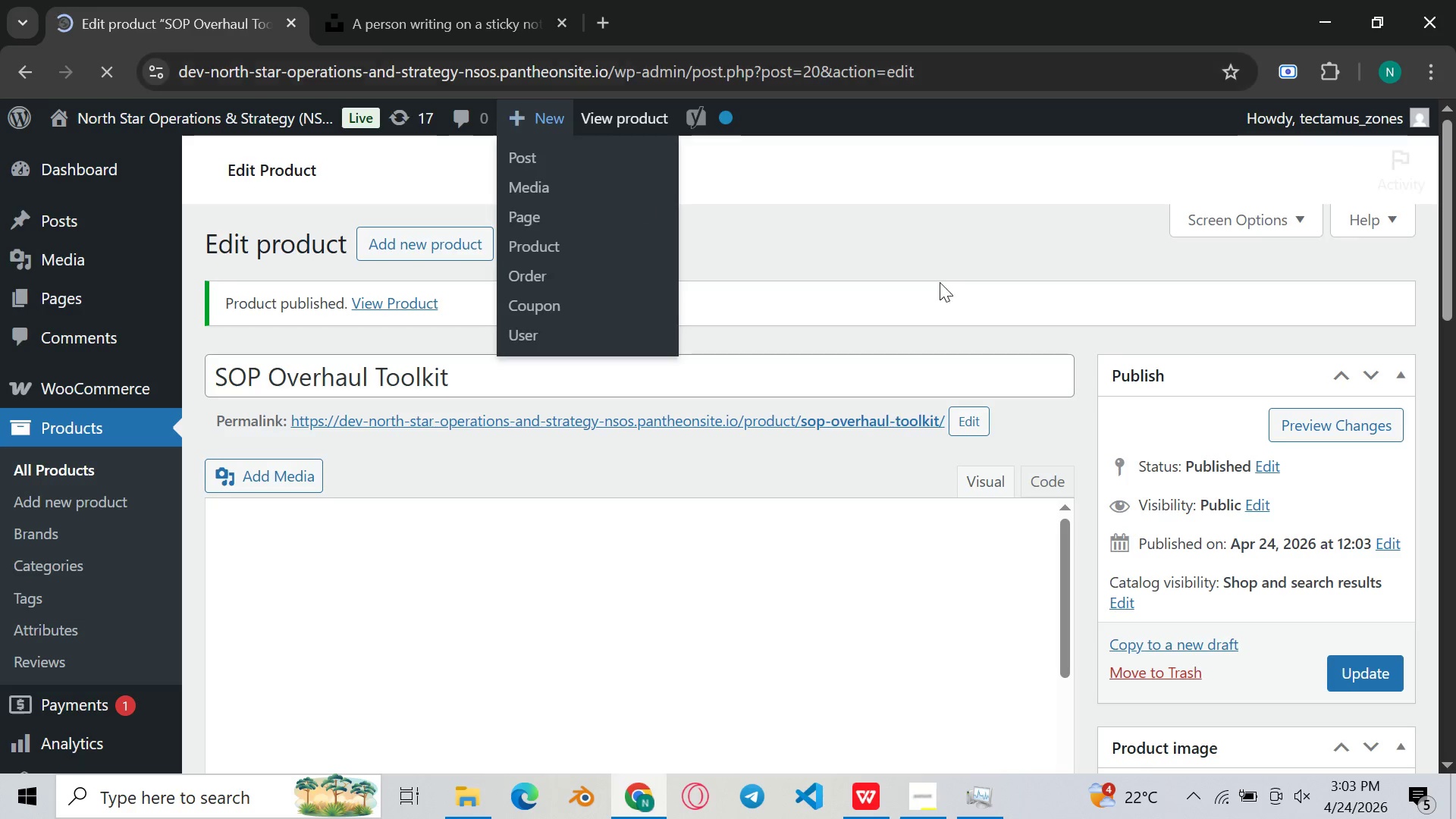 
left_click_drag(start_coordinate=[1365, 430], to_coordinate=[1361, 431])
 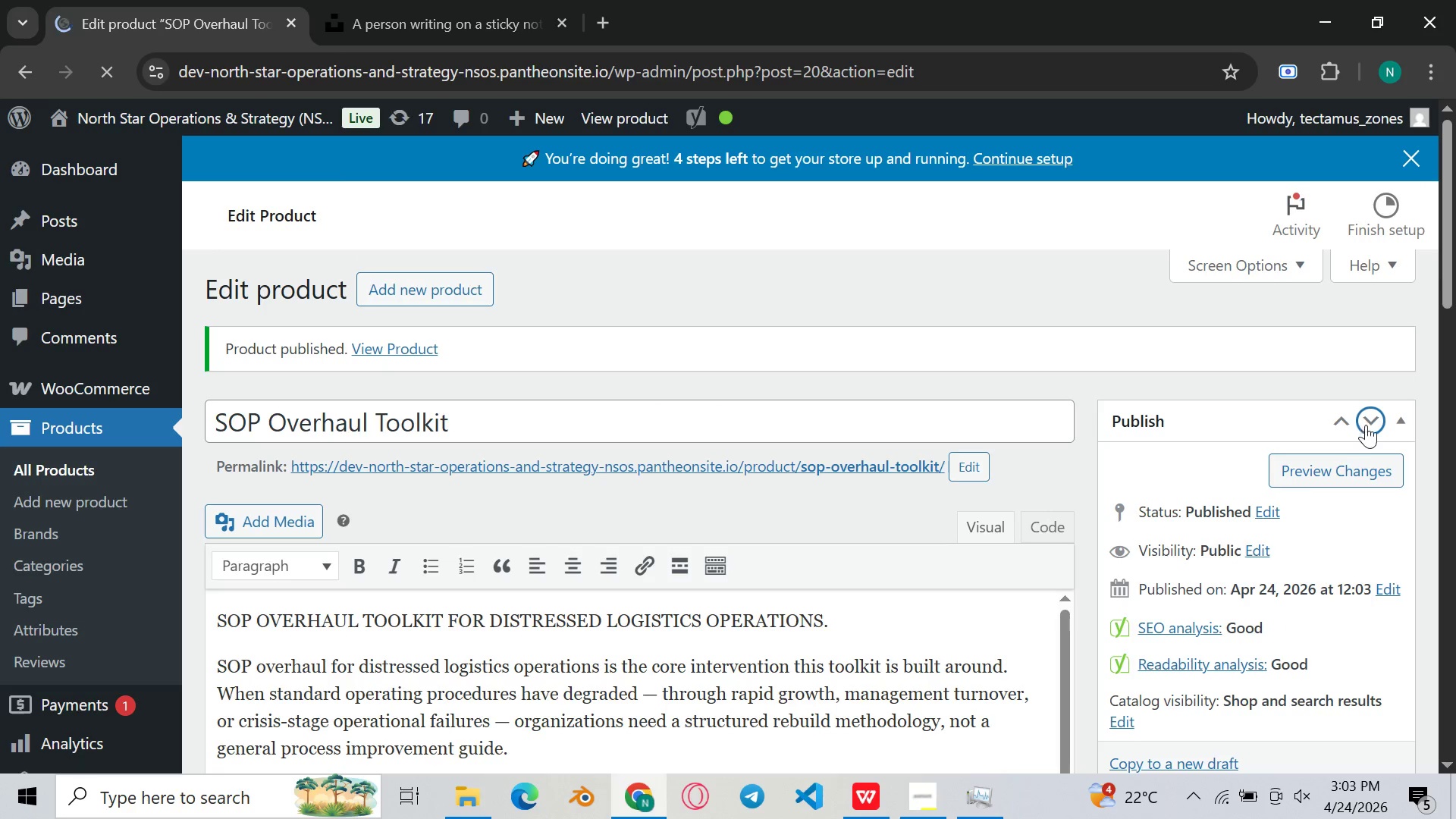 
left_click([1376, 418])
 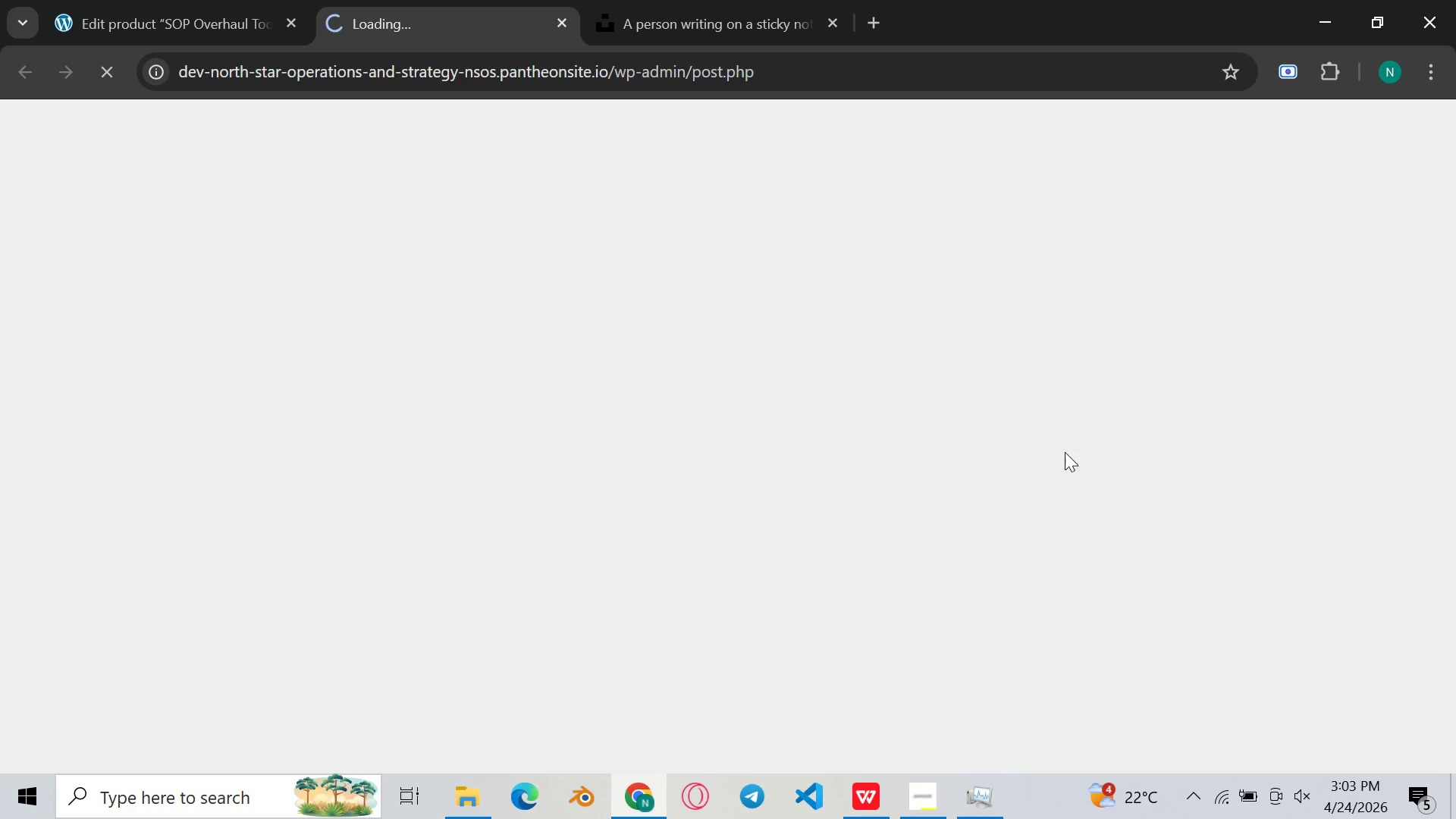 
mouse_move([5, 814])
 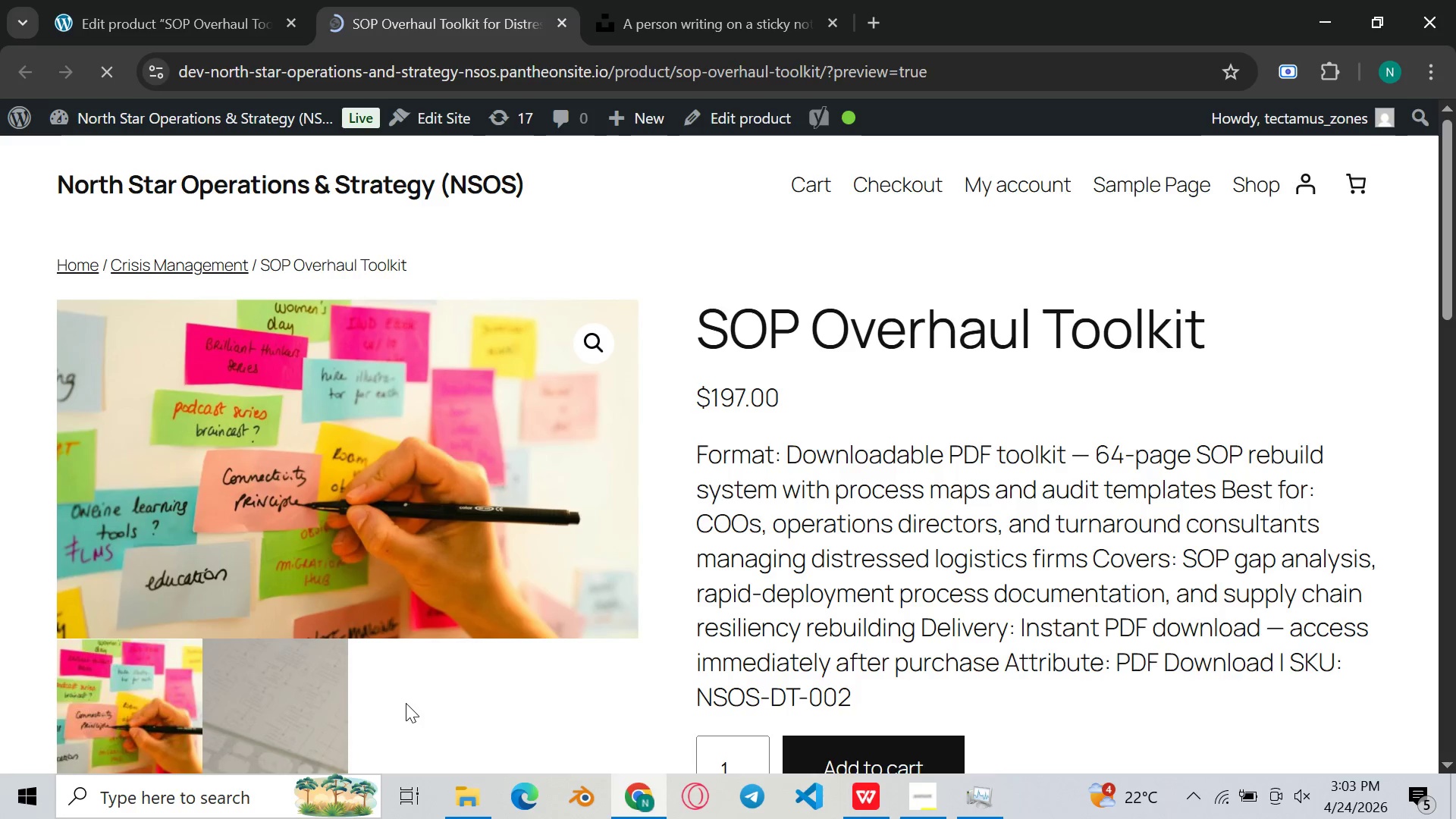 
scroll: coordinate [406, 704], scroll_direction: down, amount: 2.0
 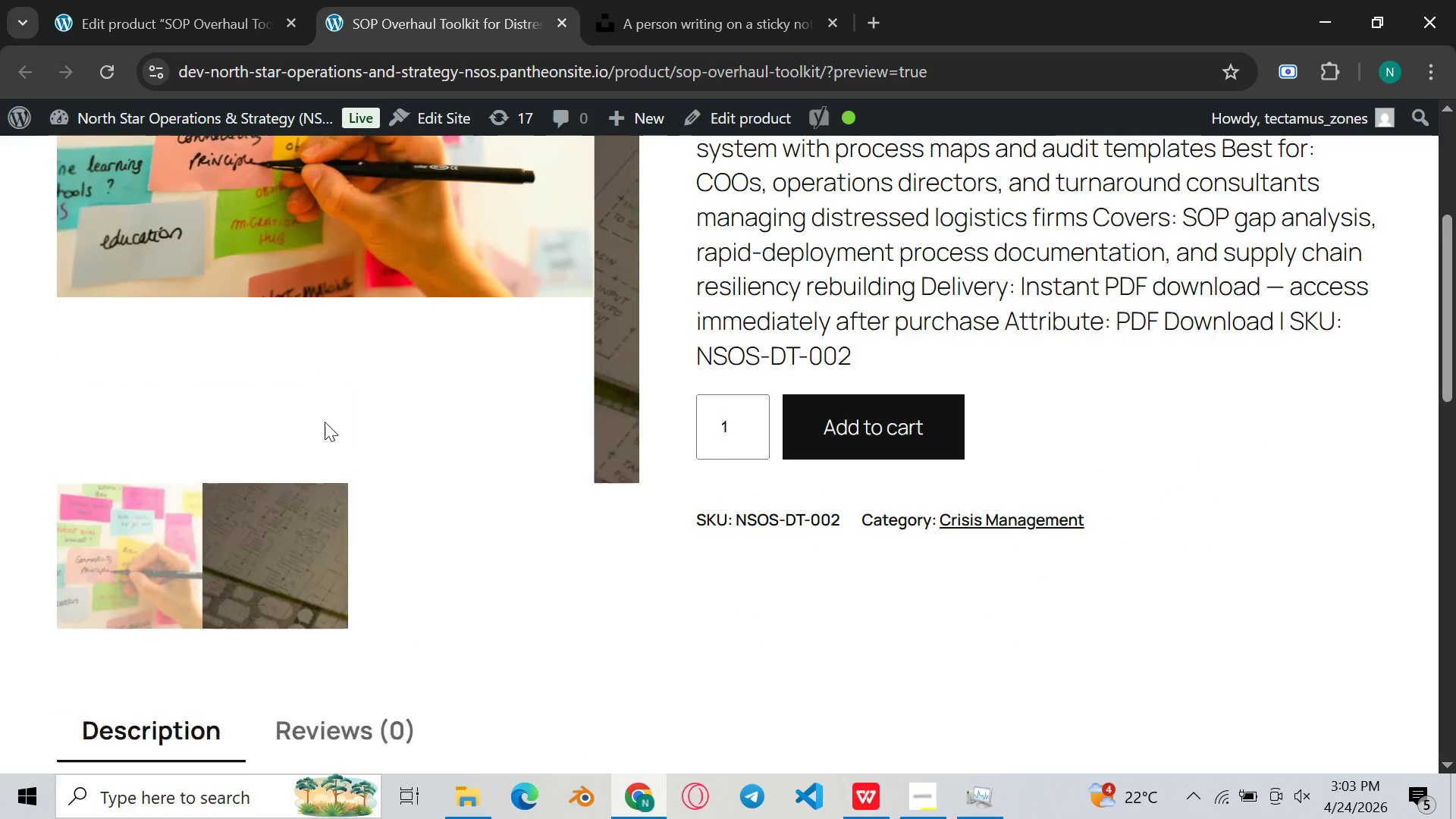 
scroll: coordinate [428, 474], scroll_direction: up, amount: 1.0
 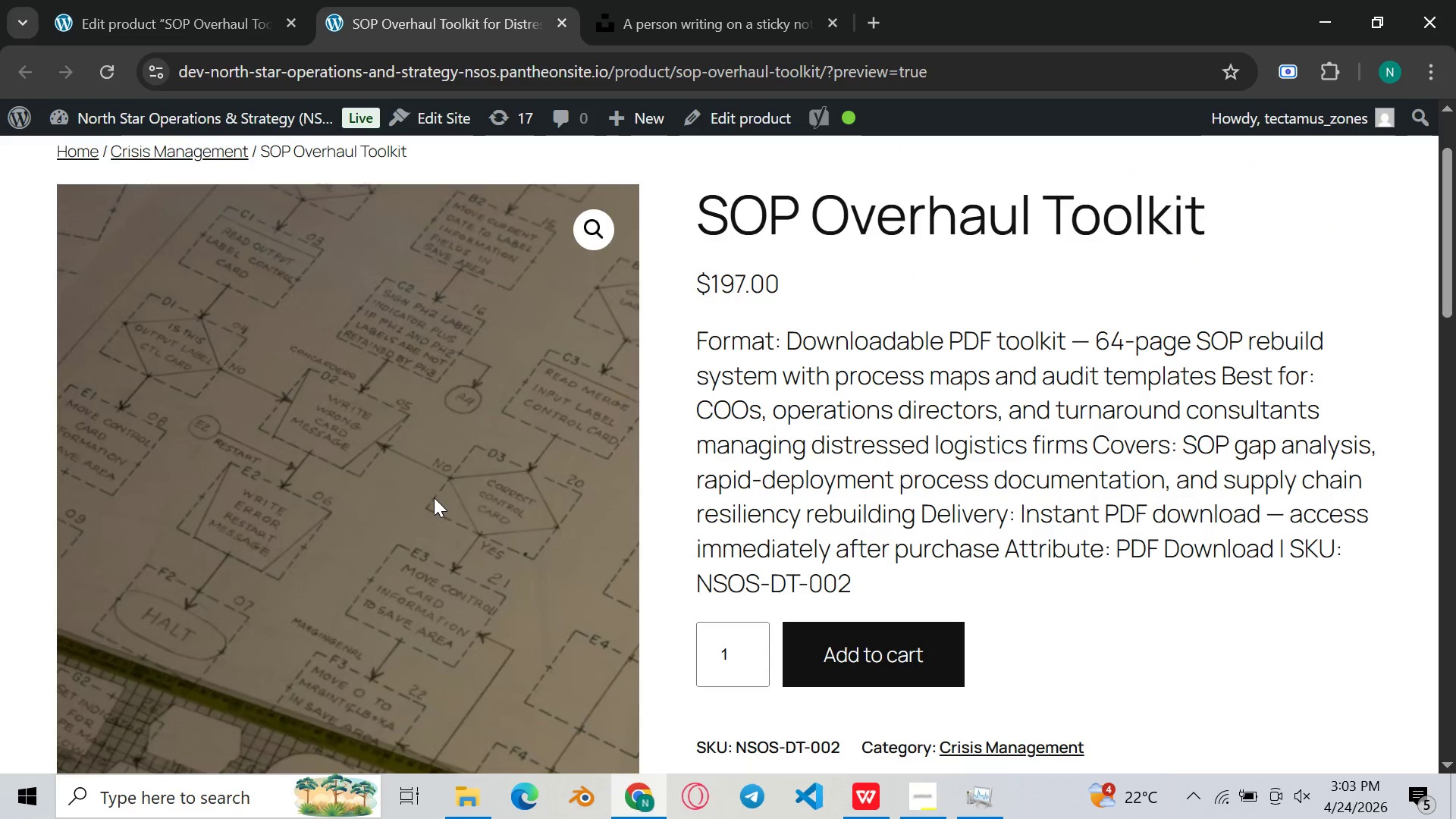 
scroll: coordinate [415, 533], scroll_direction: down, amount: 6.0
 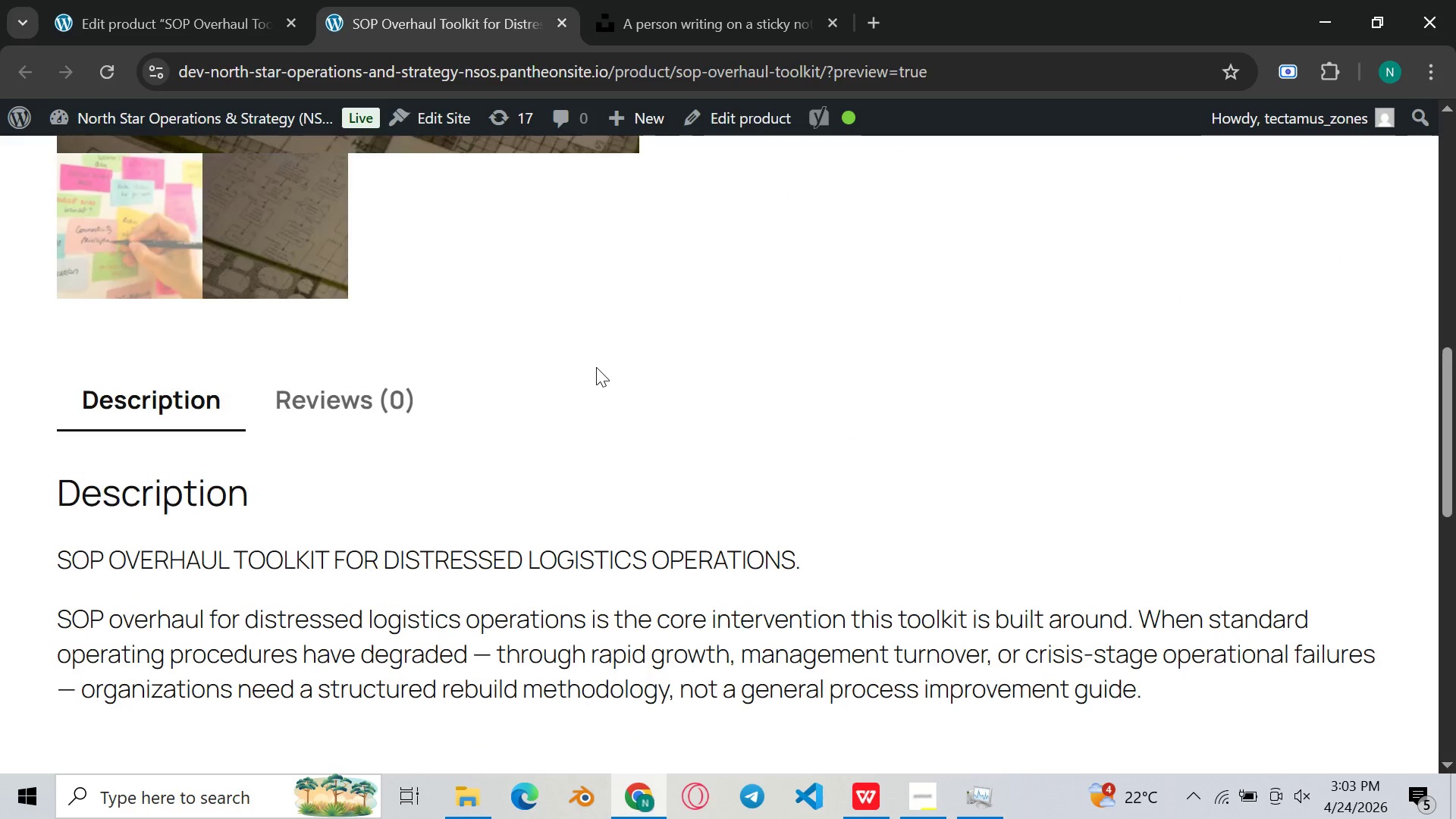 
scroll: coordinate [593, 371], scroll_direction: up, amount: 6.0
 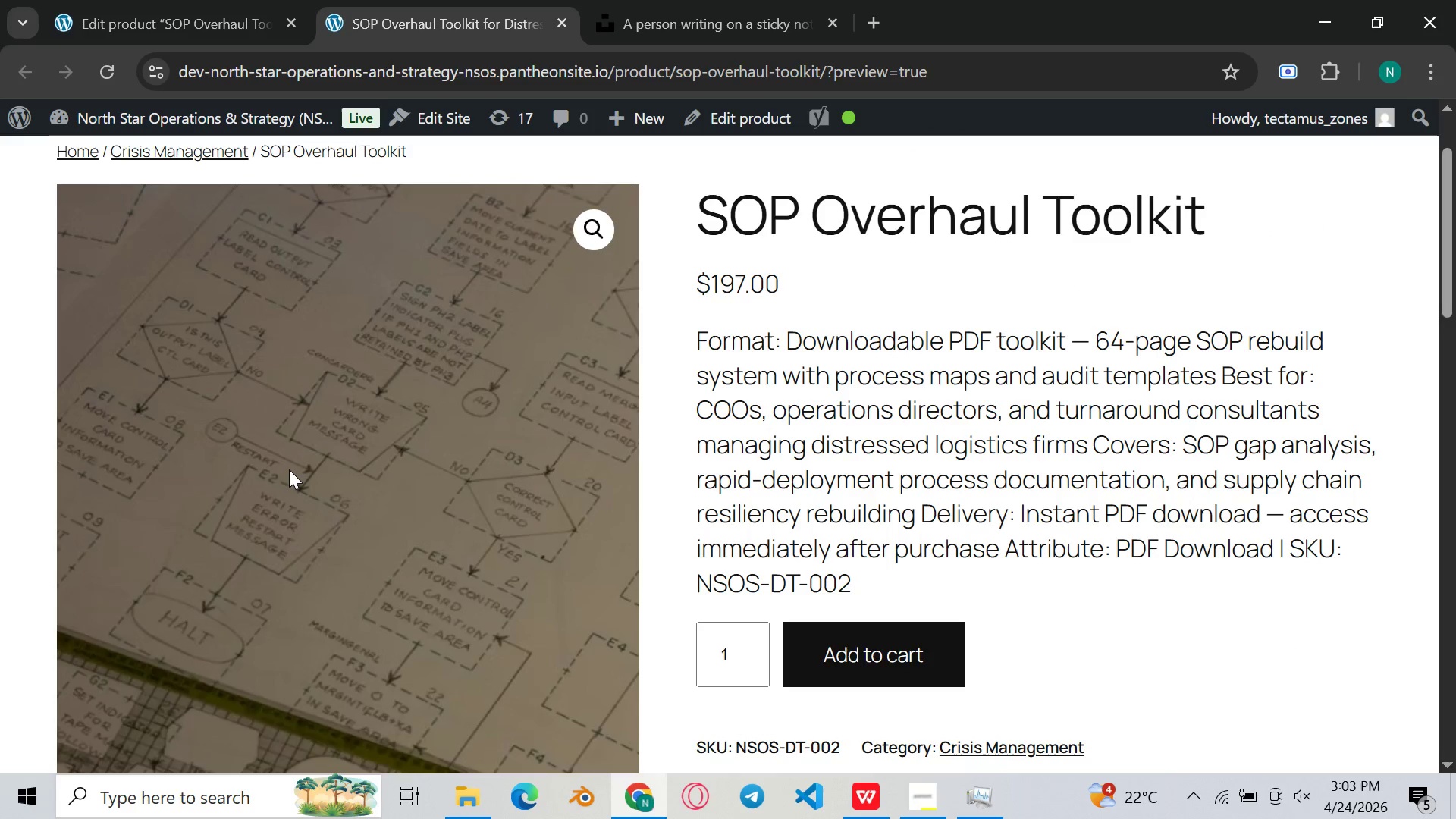 
scroll: coordinate [1197, 736], scroll_direction: down, amount: 11.0
 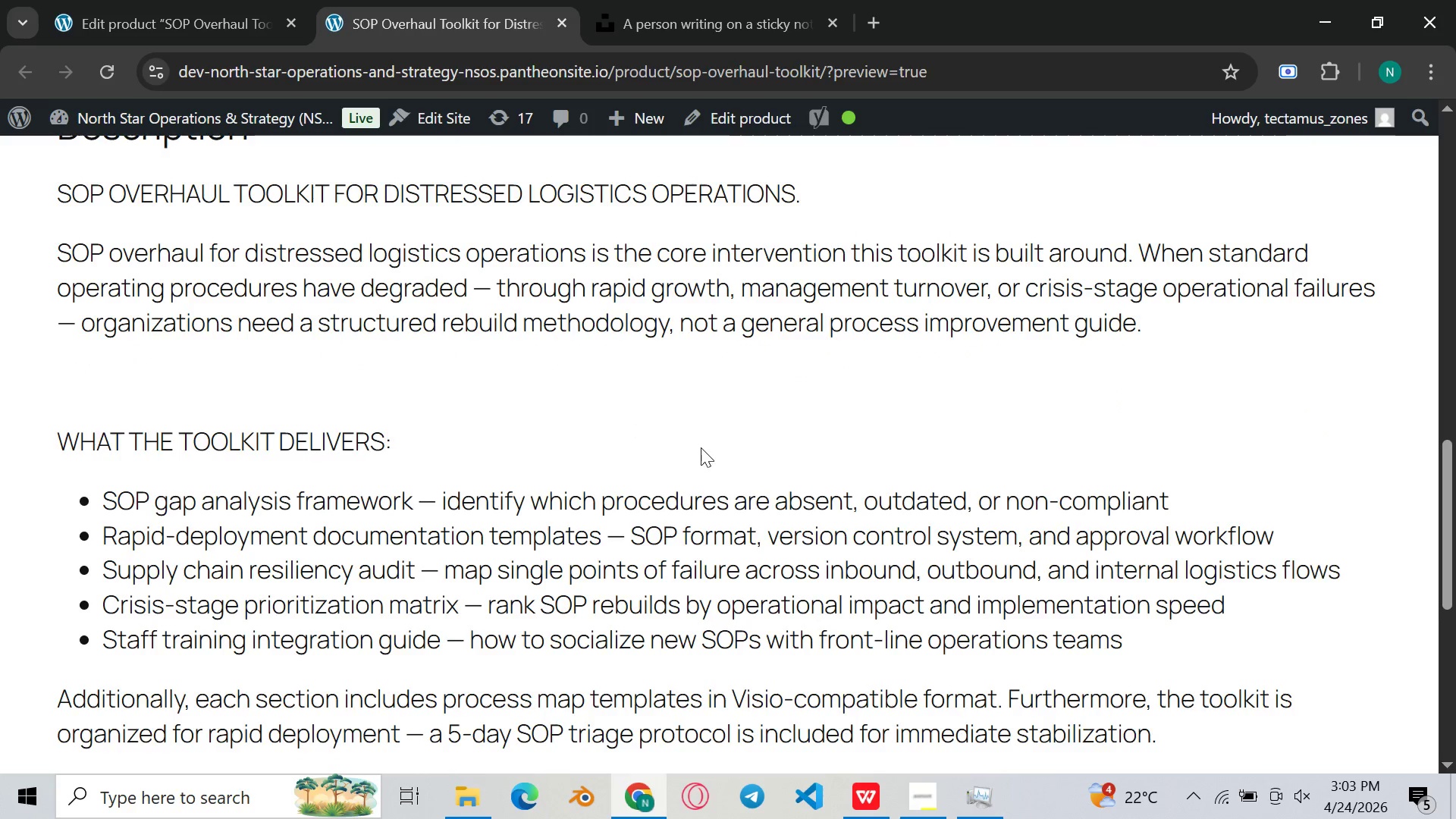 
scroll: coordinate [970, 532], scroll_direction: up, amount: 18.0
 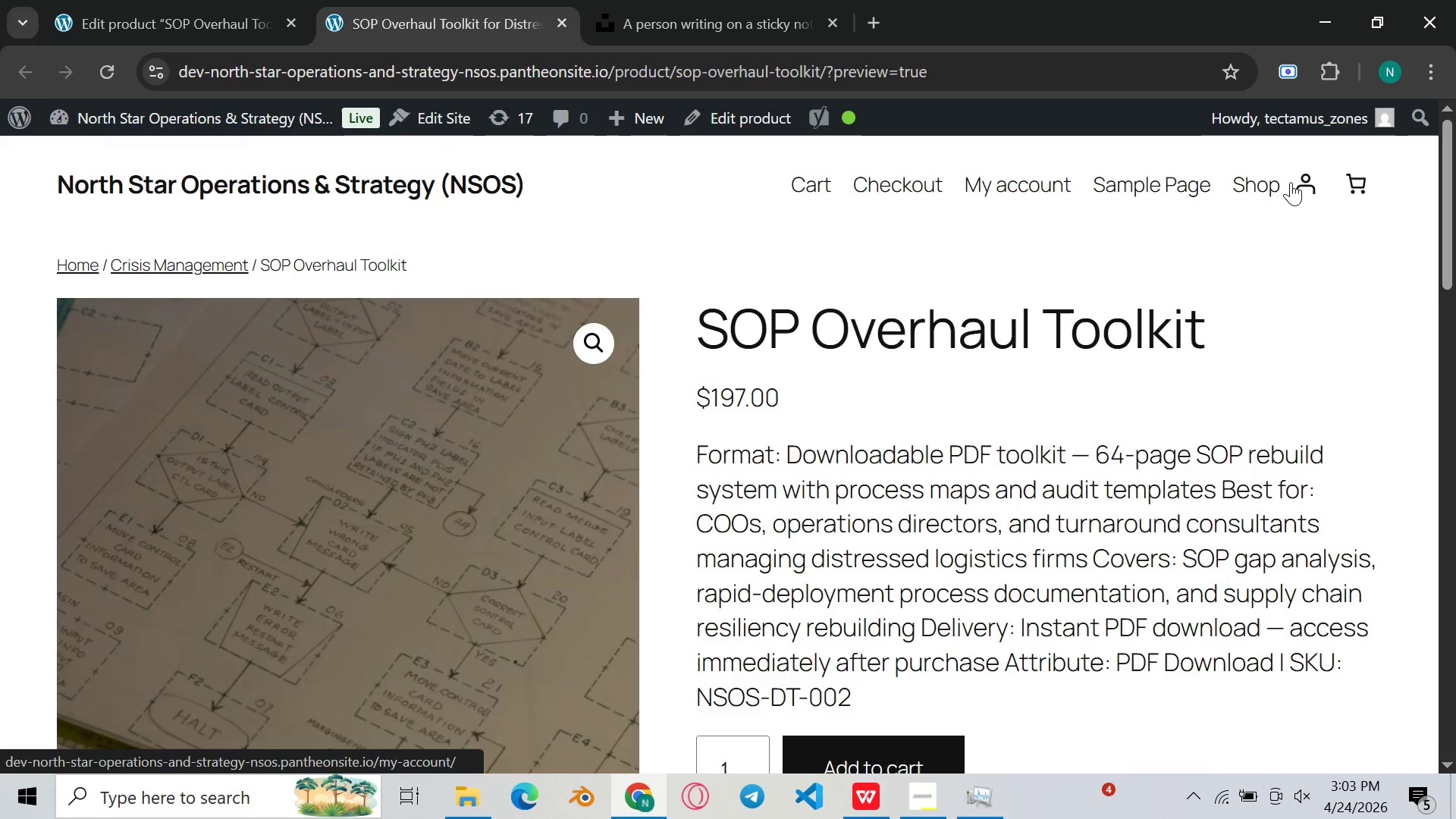 
left_click([1272, 181])
 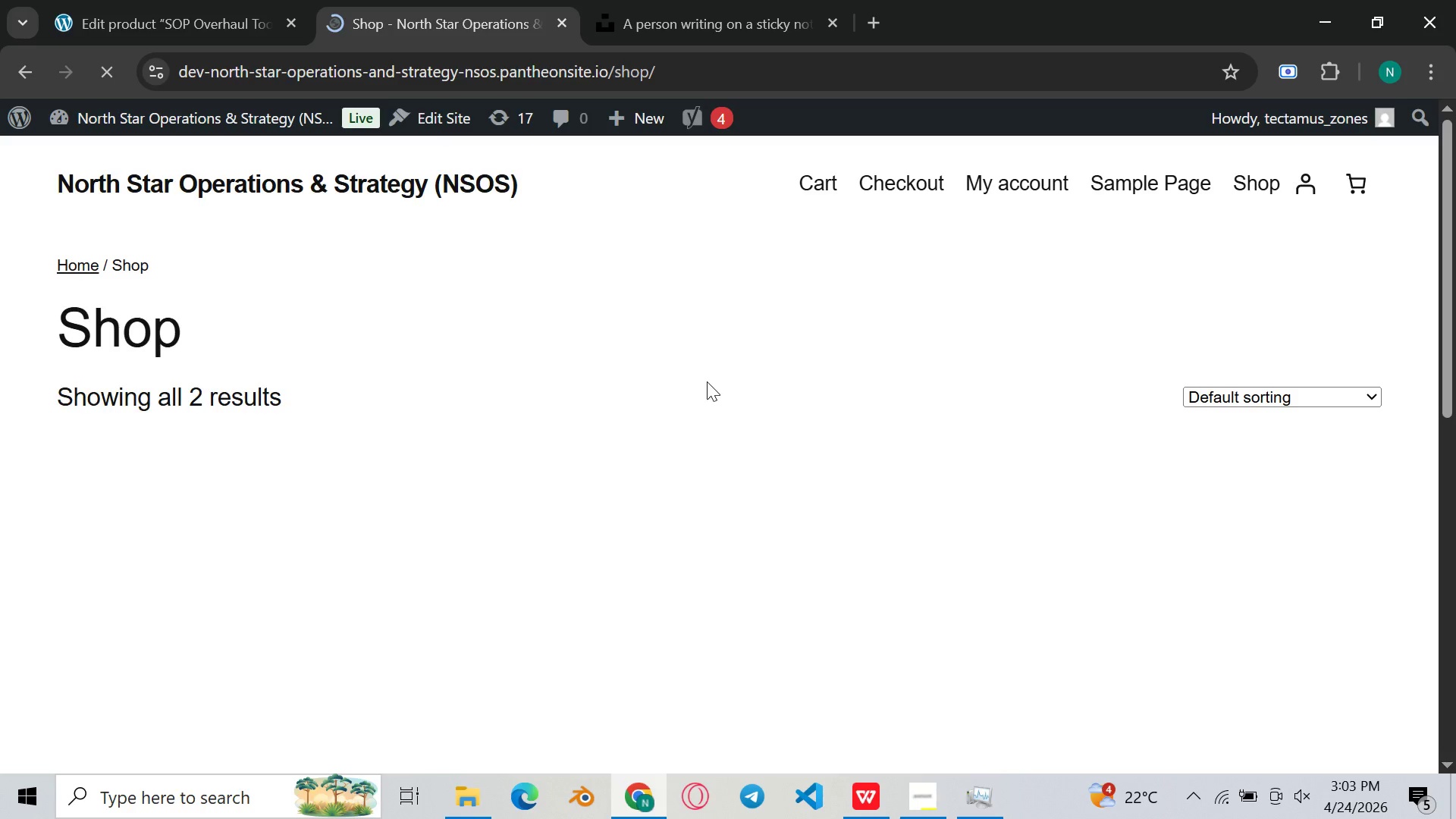 
scroll: coordinate [613, 409], scroll_direction: down, amount: 3.0
 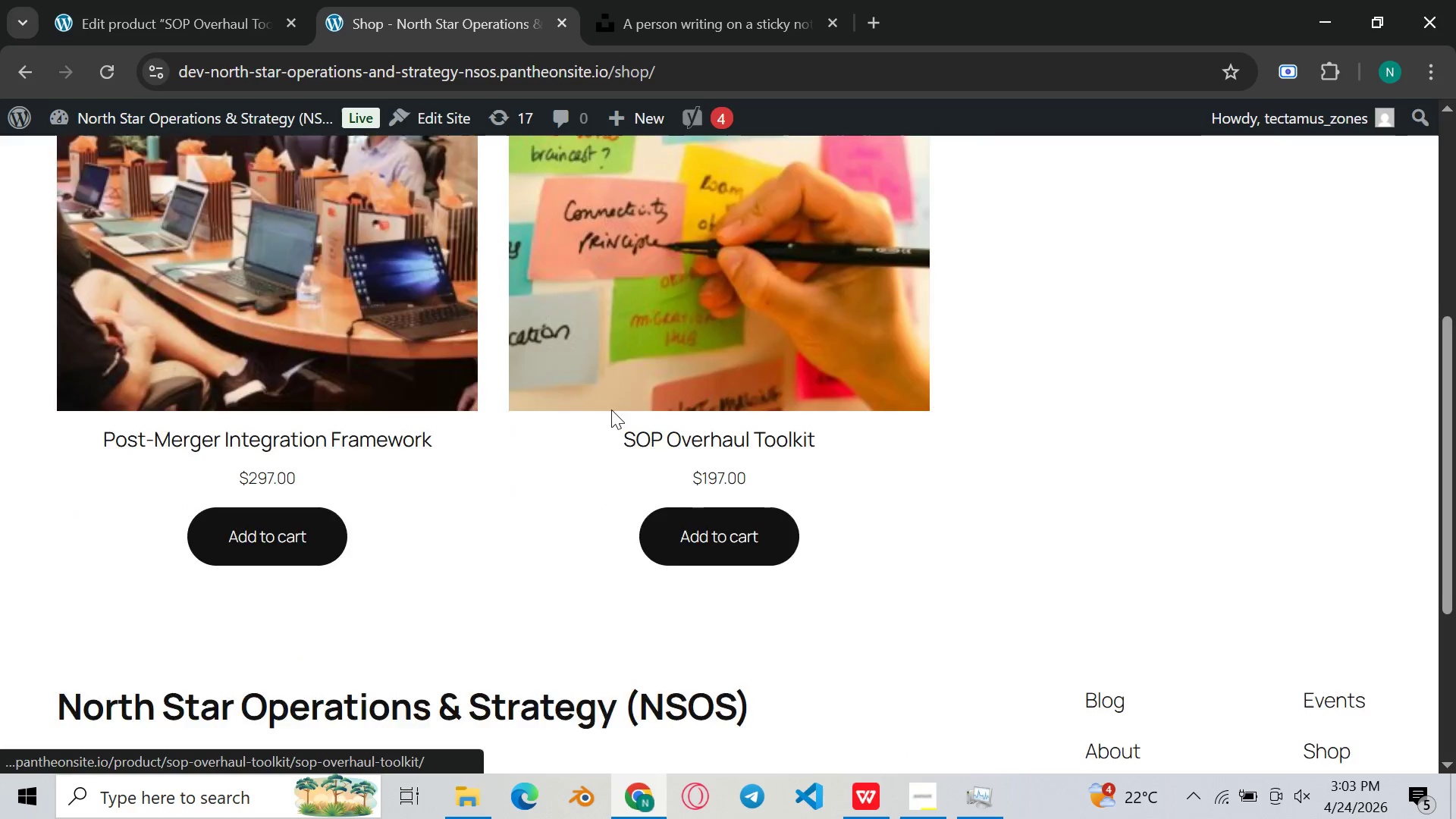 
scroll: coordinate [611, 410], scroll_direction: up, amount: 6.0
 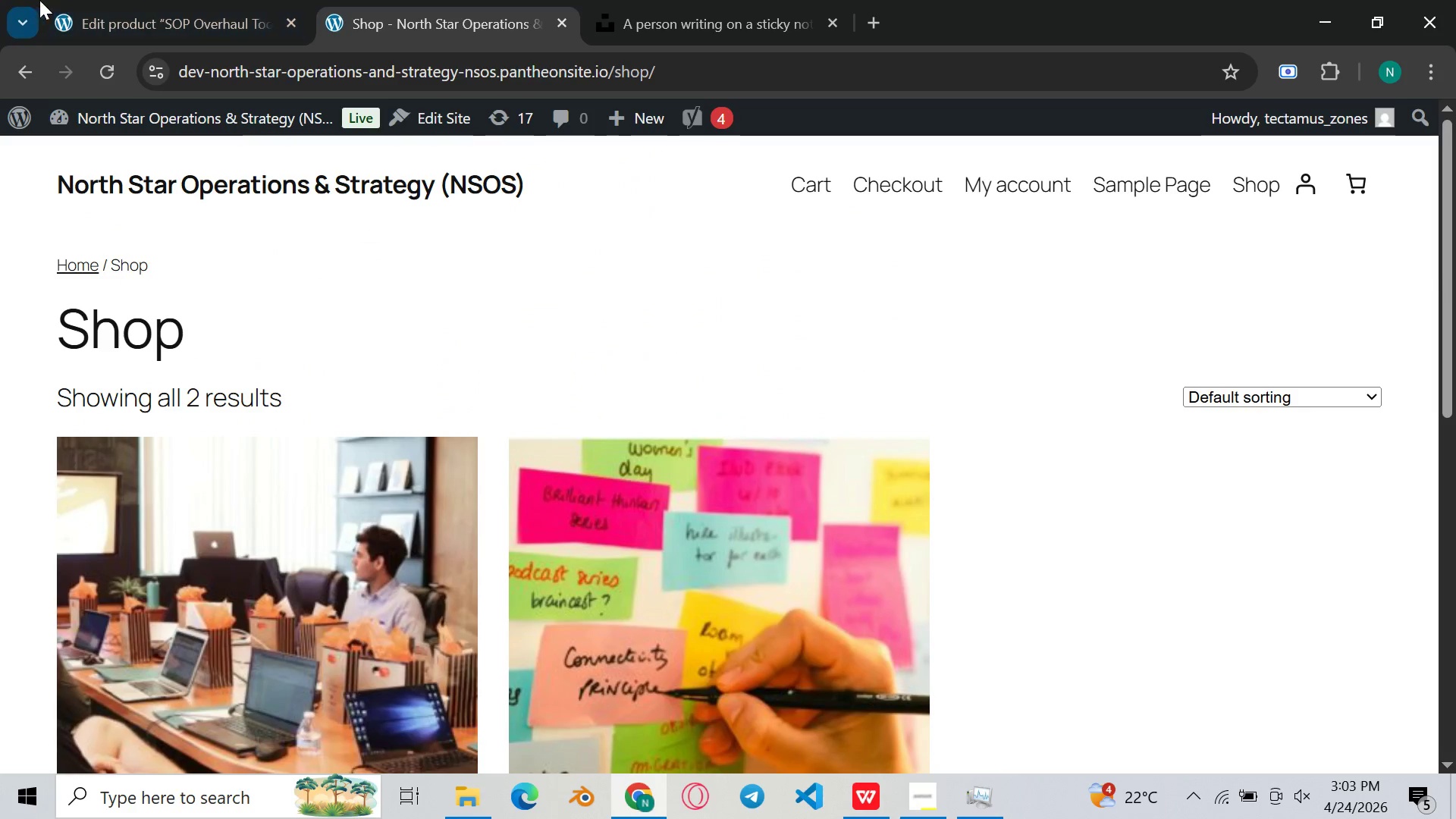 
left_click([99, 0])
 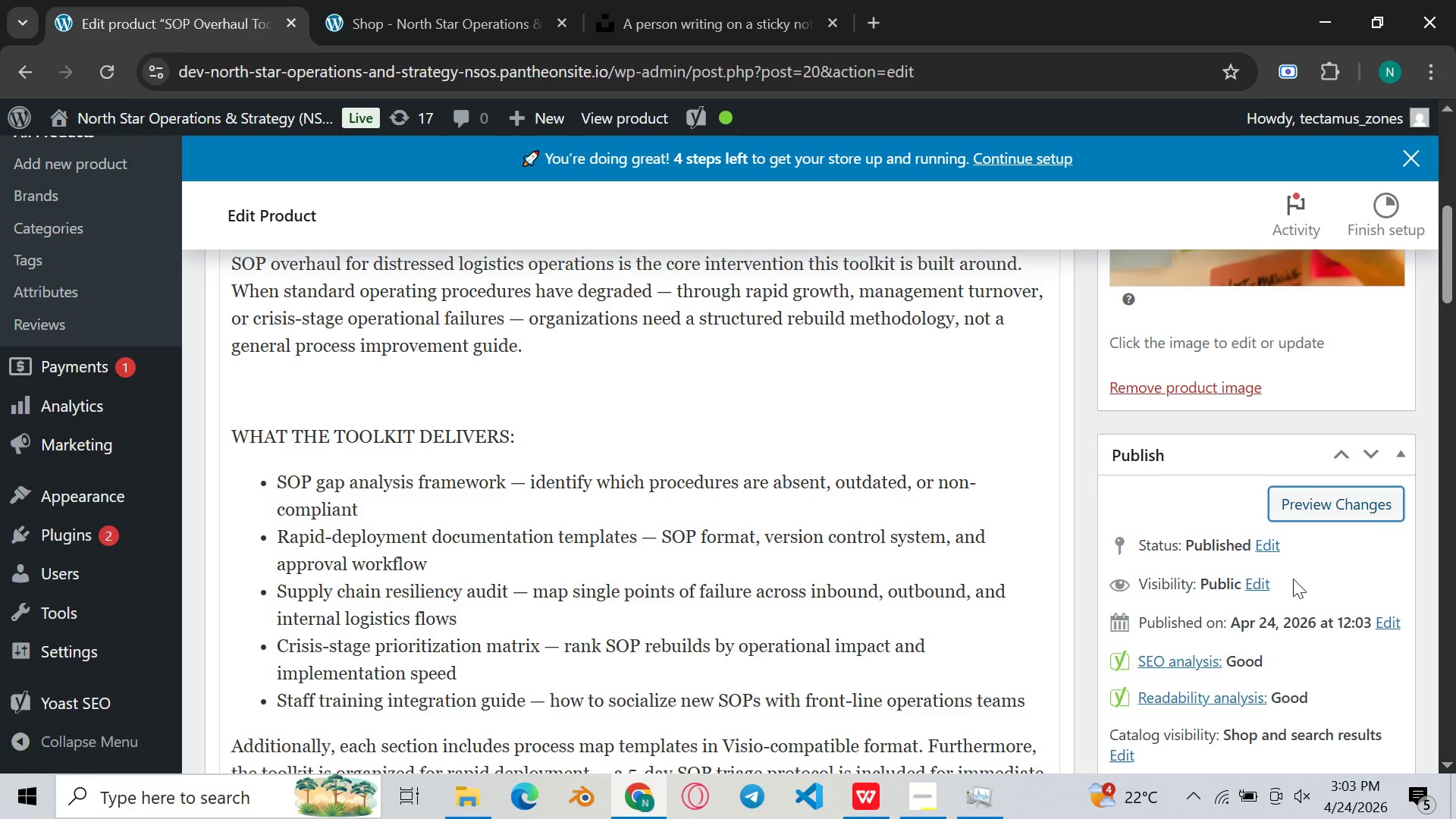 
scroll: coordinate [999, 733], scroll_direction: down, amount: 4.0
 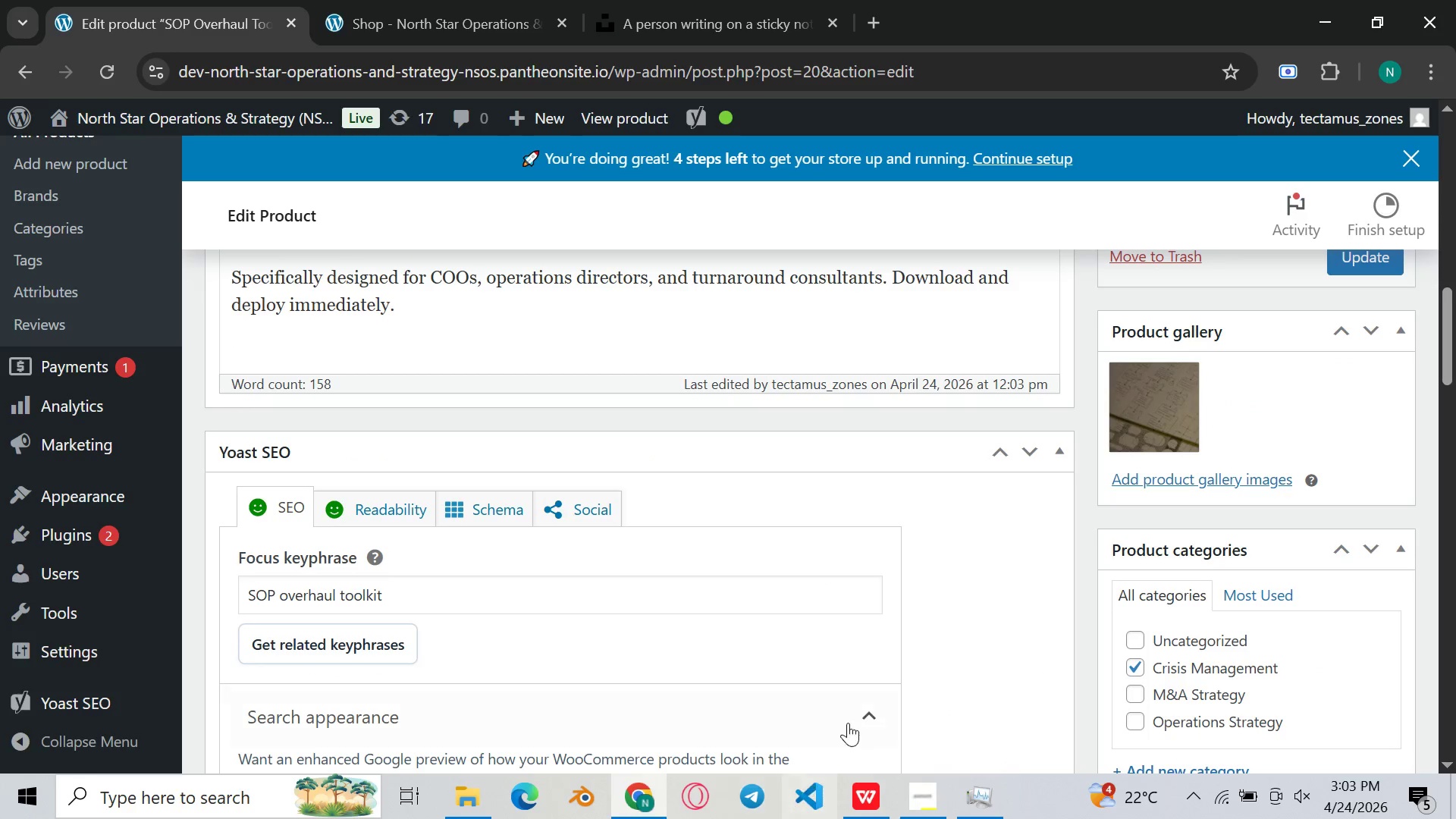 
scroll: coordinate [874, 629], scroll_direction: up, amount: 13.0
 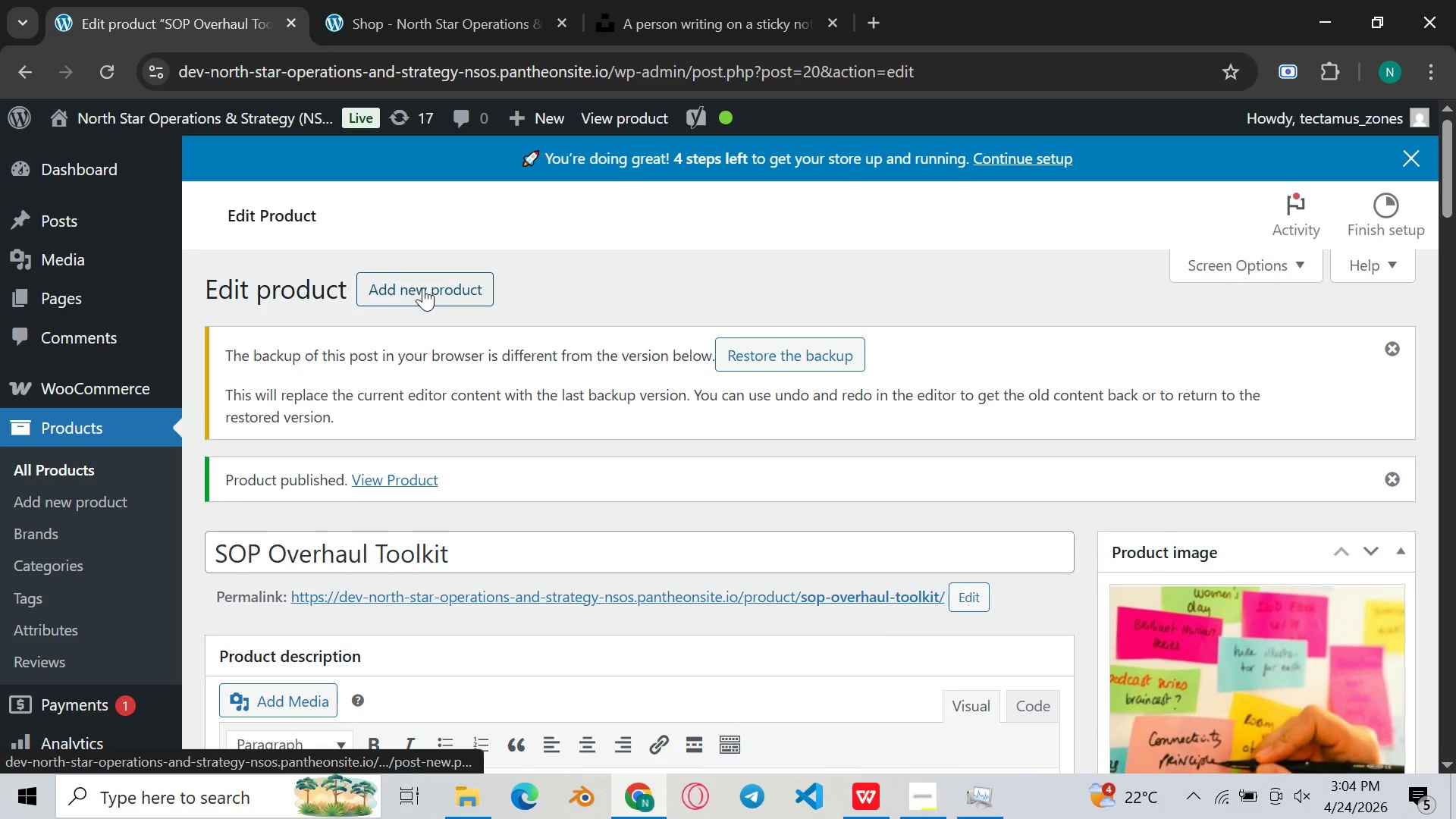 
left_click([423, 287])
 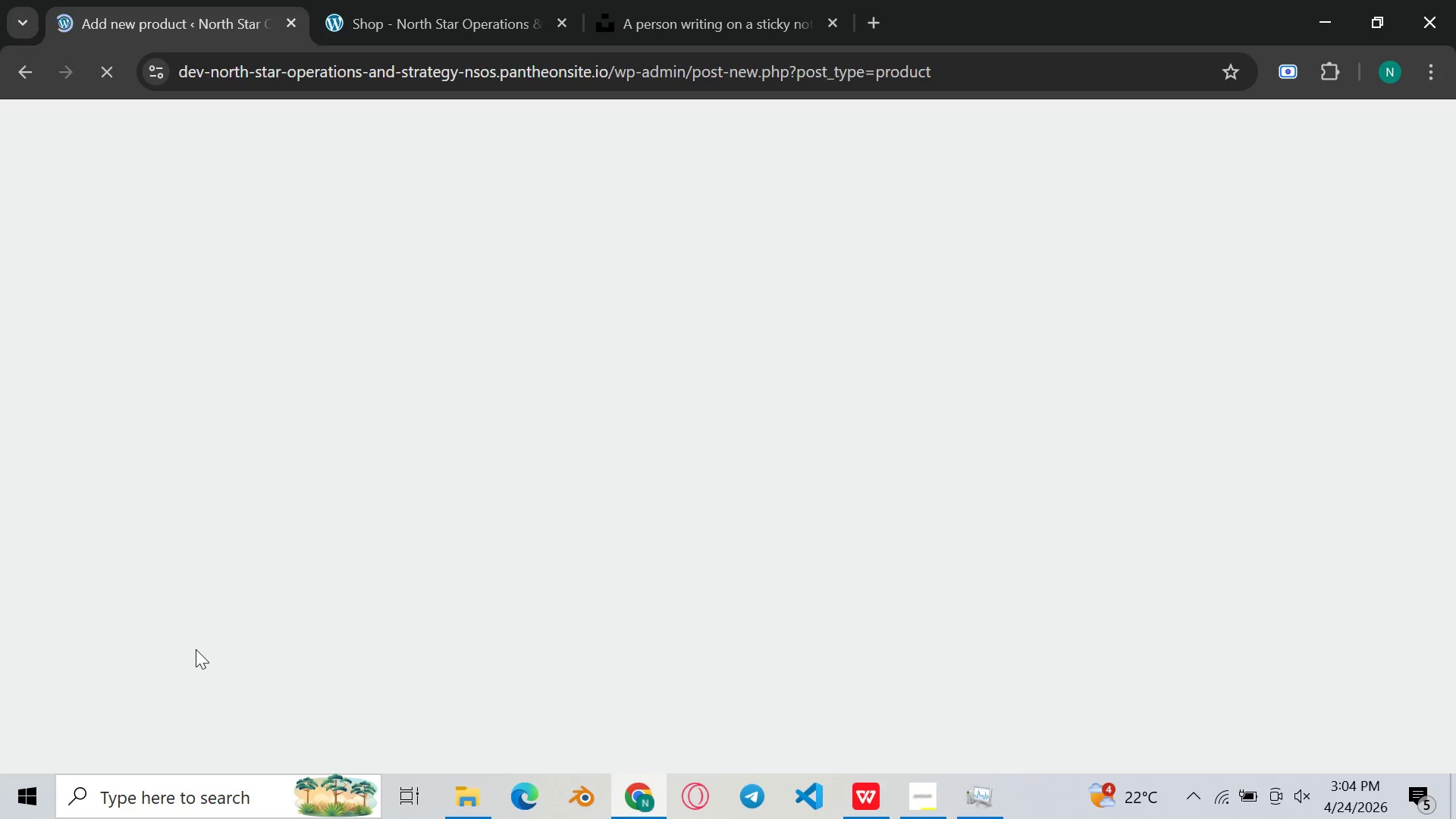 
wait(11.09)
 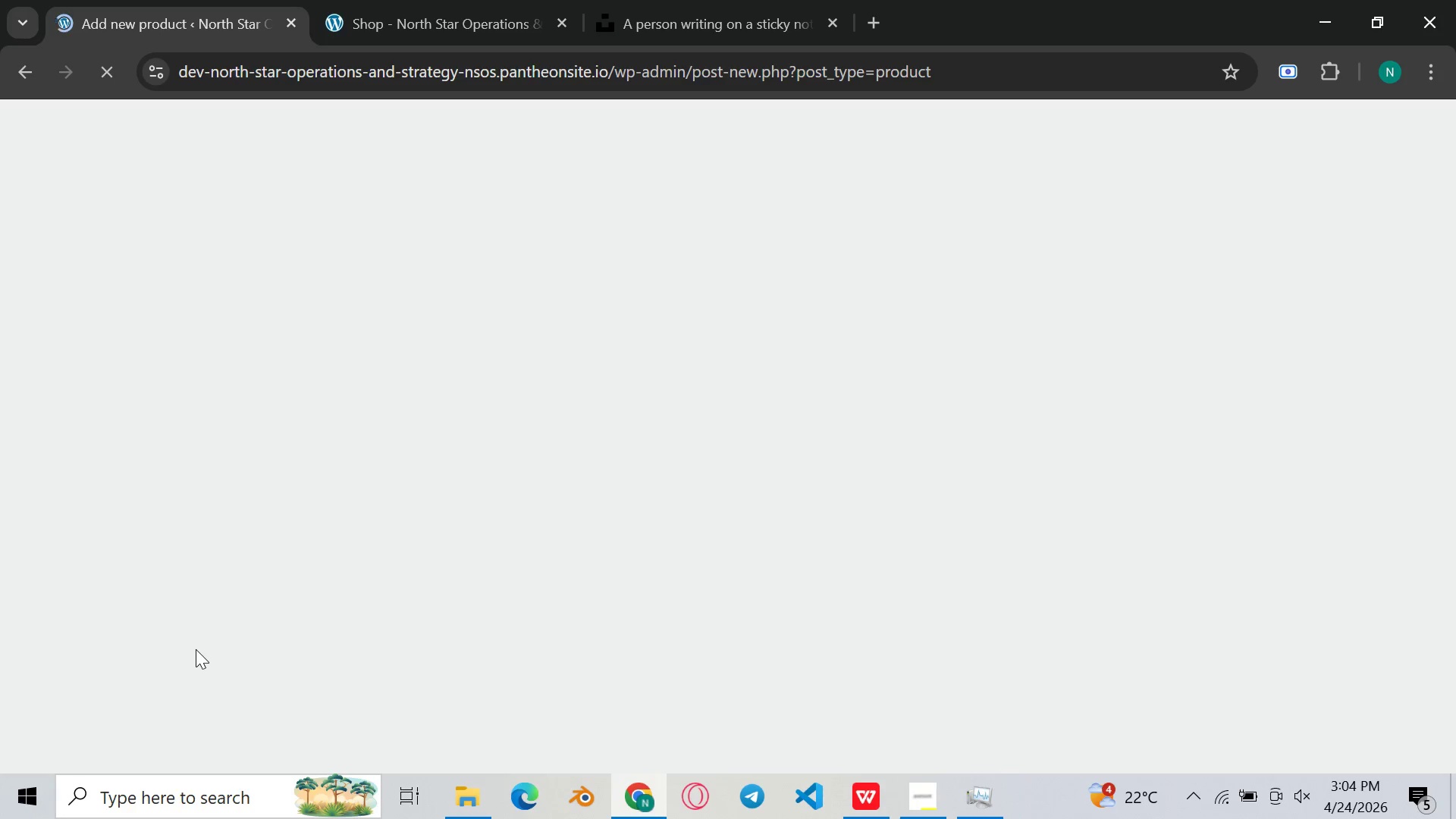 
left_click([862, 803])
 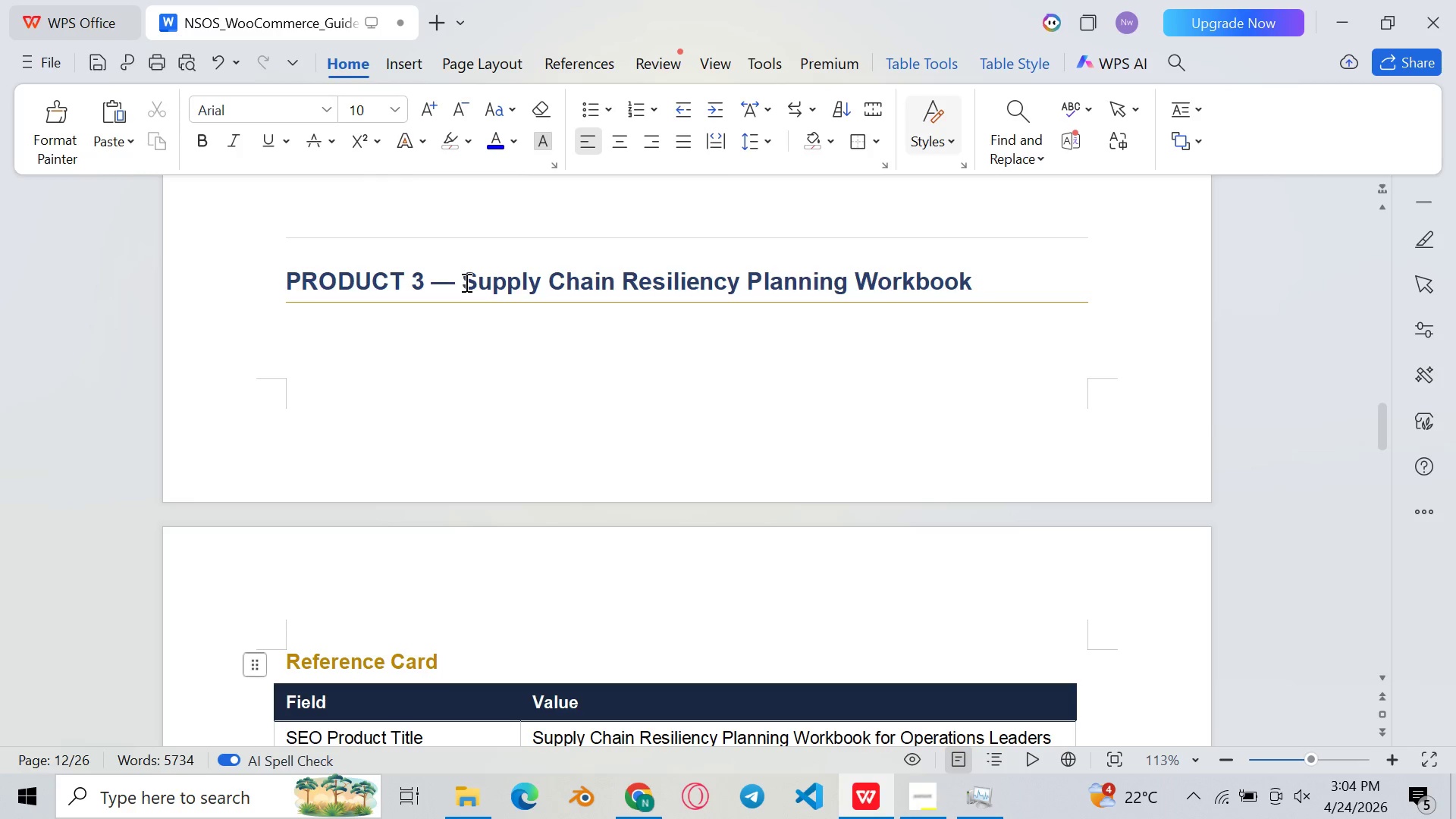 
left_click_drag(start_coordinate=[463, 277], to_coordinate=[1034, 265])
 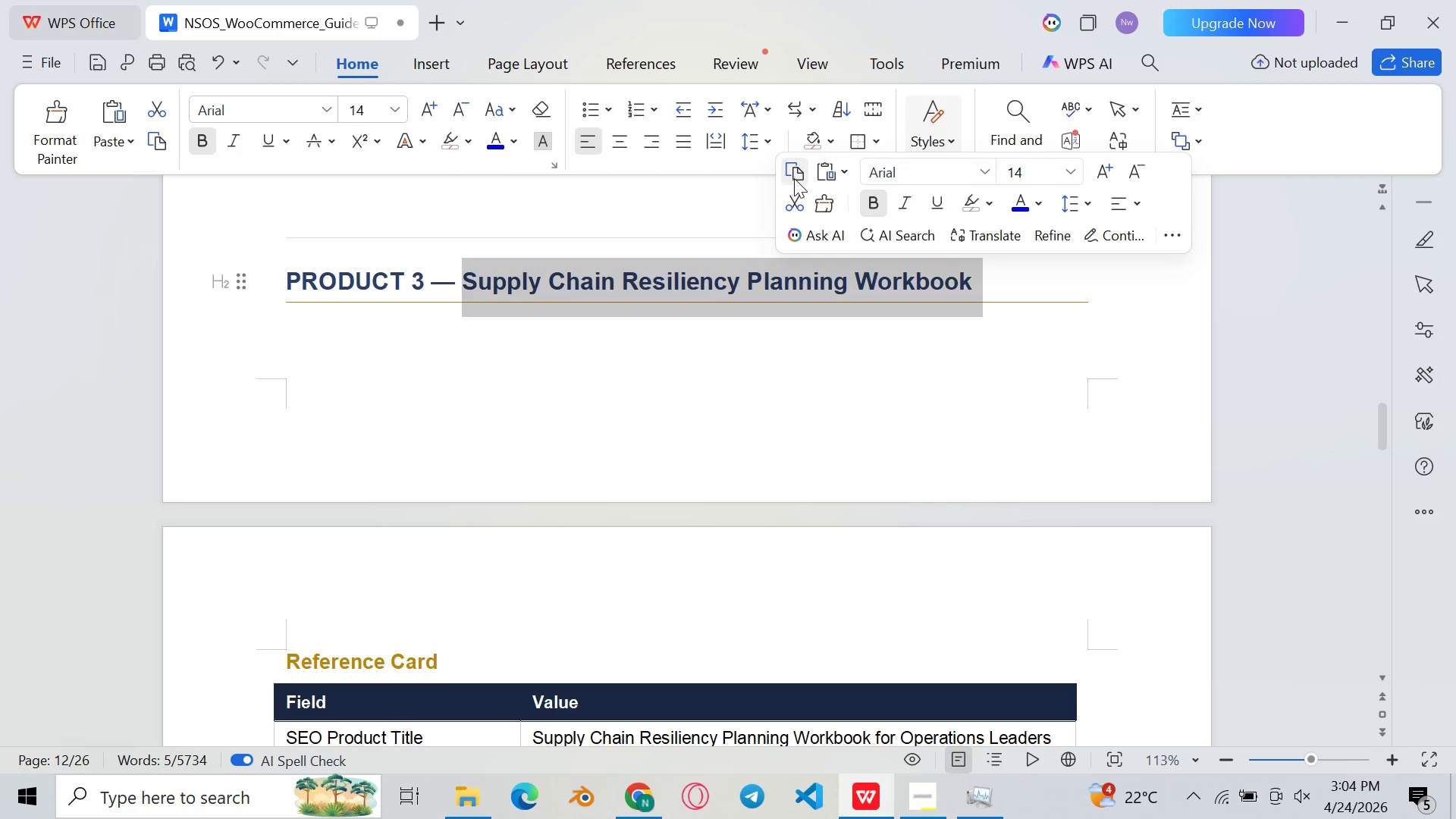 
left_click([795, 178])
 